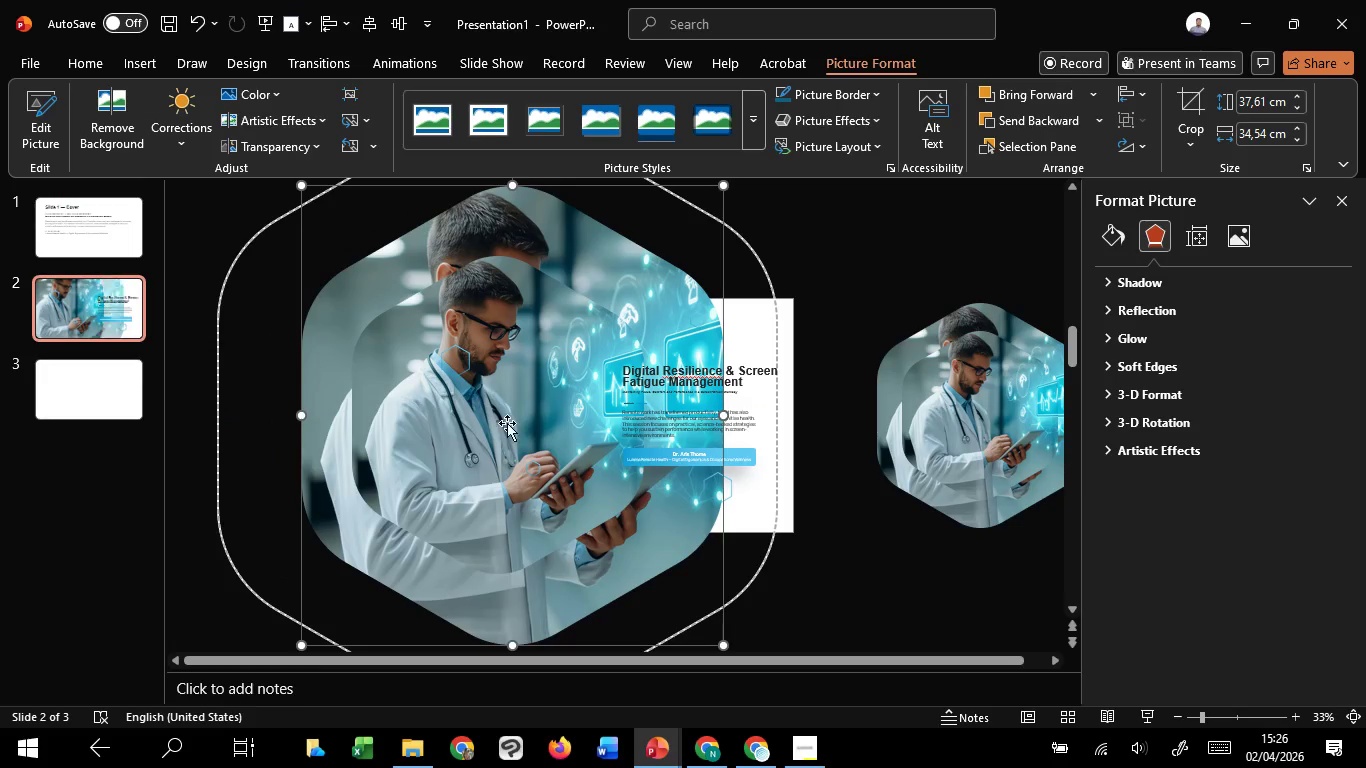 
hold_key(key=ShiftLeft, duration=1.51)
 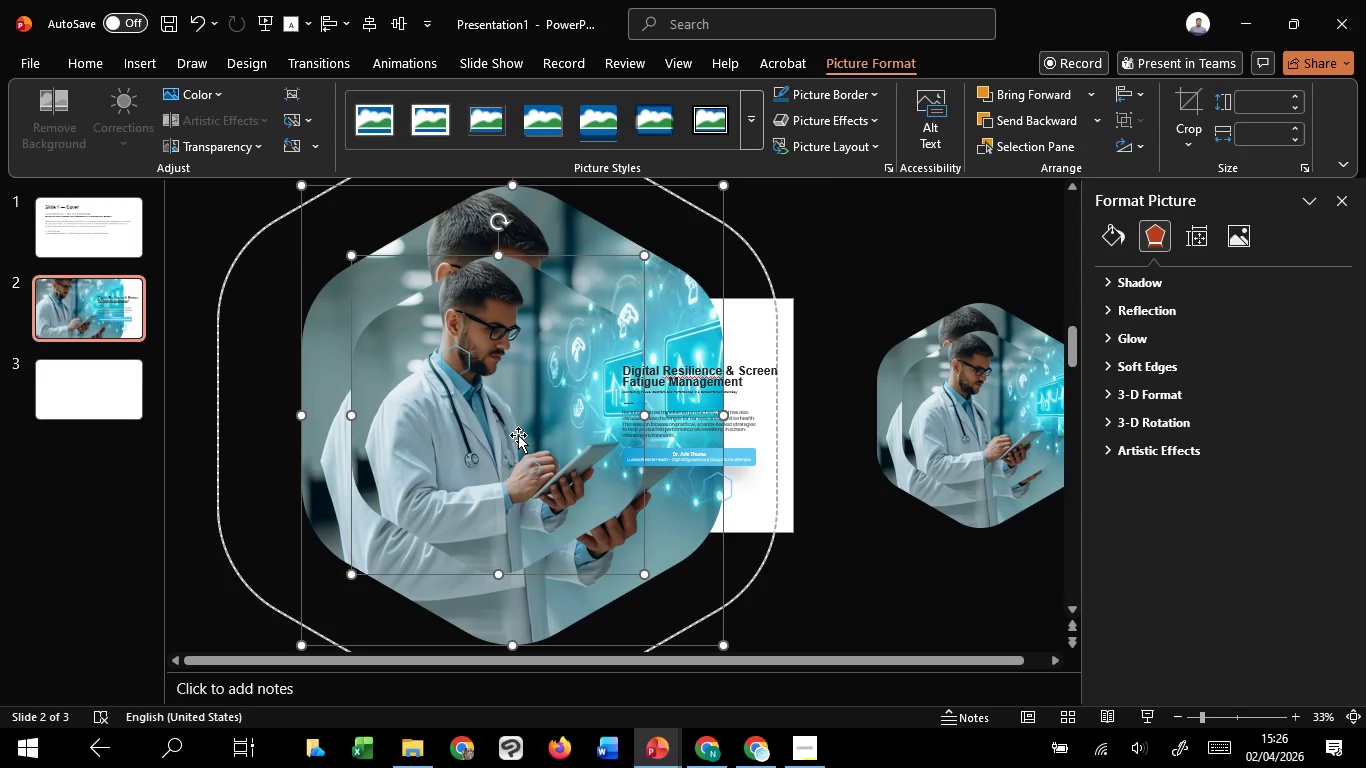 
hold_key(key=ShiftLeft, duration=1.31)
left_click([518, 435])
 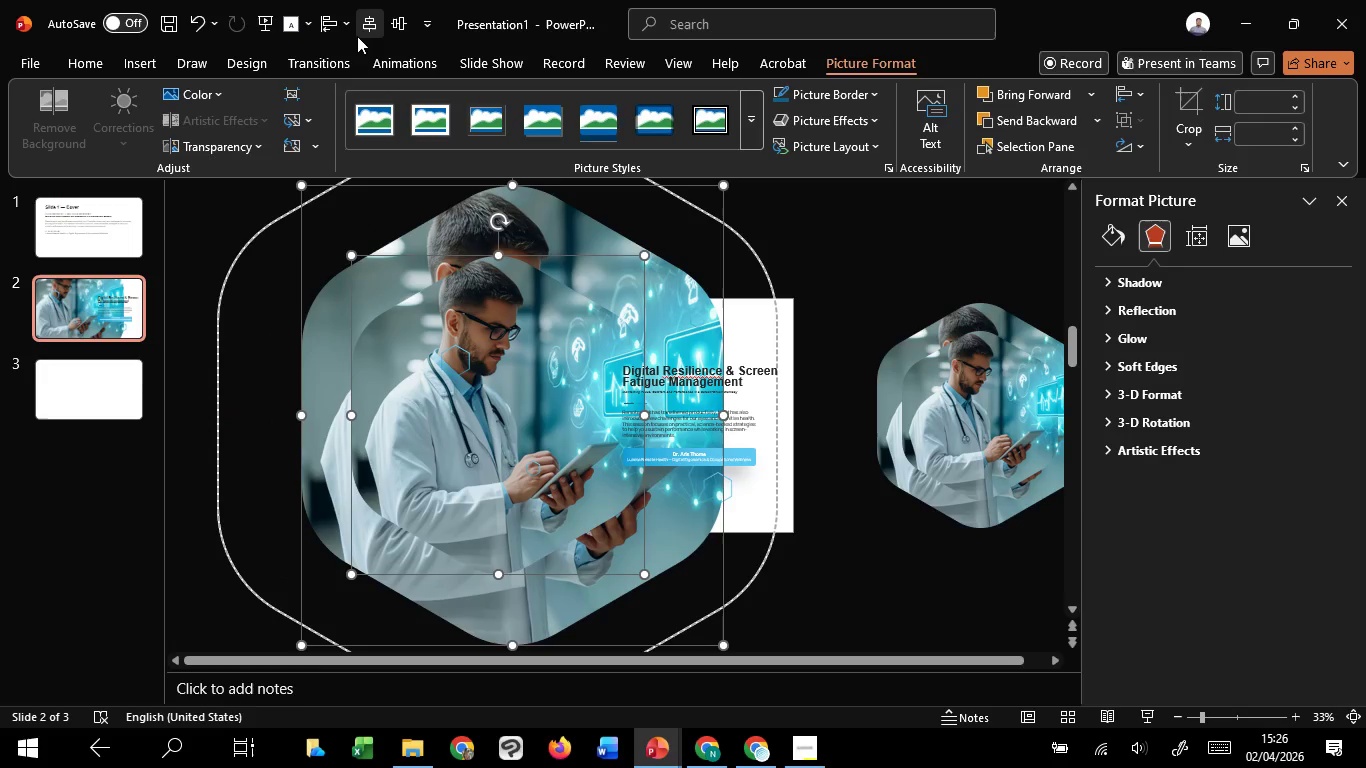 
left_click([365, 30])
 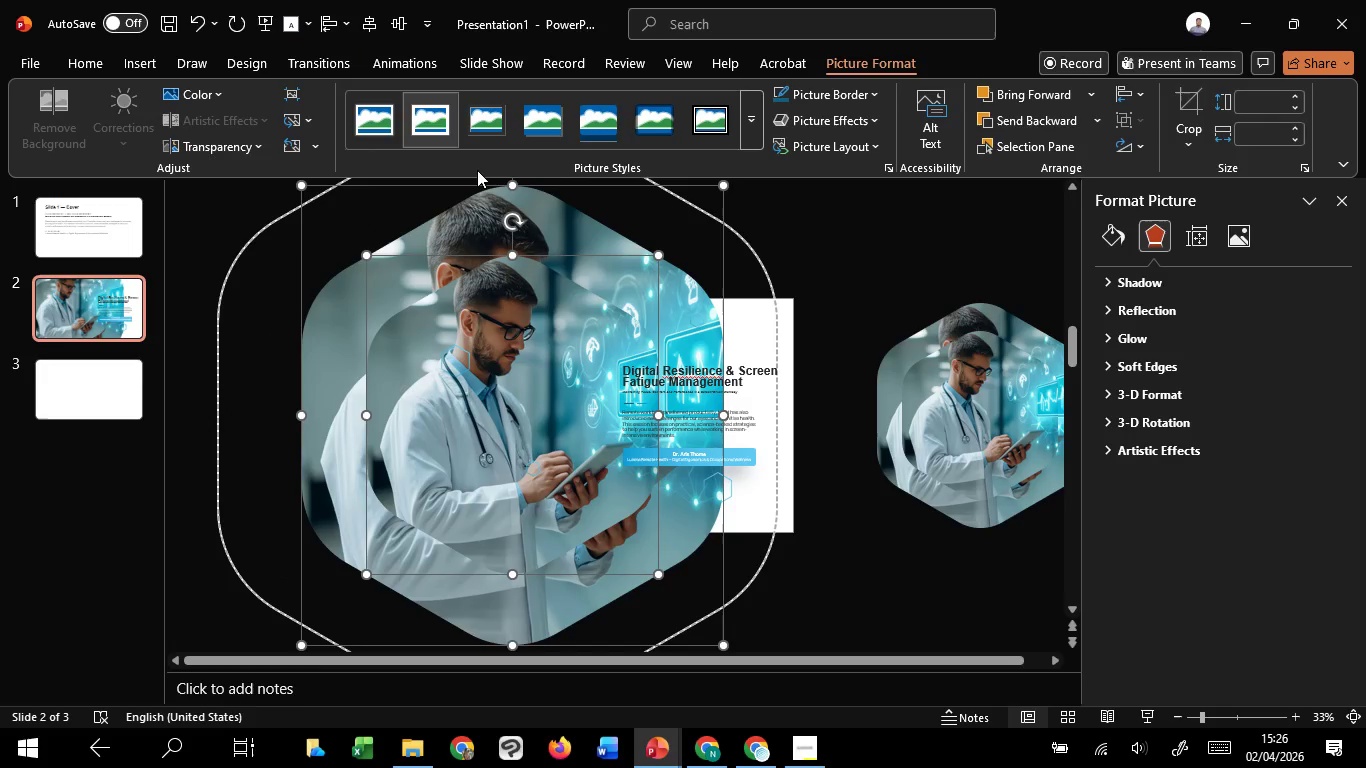 
key(Control+Z)
 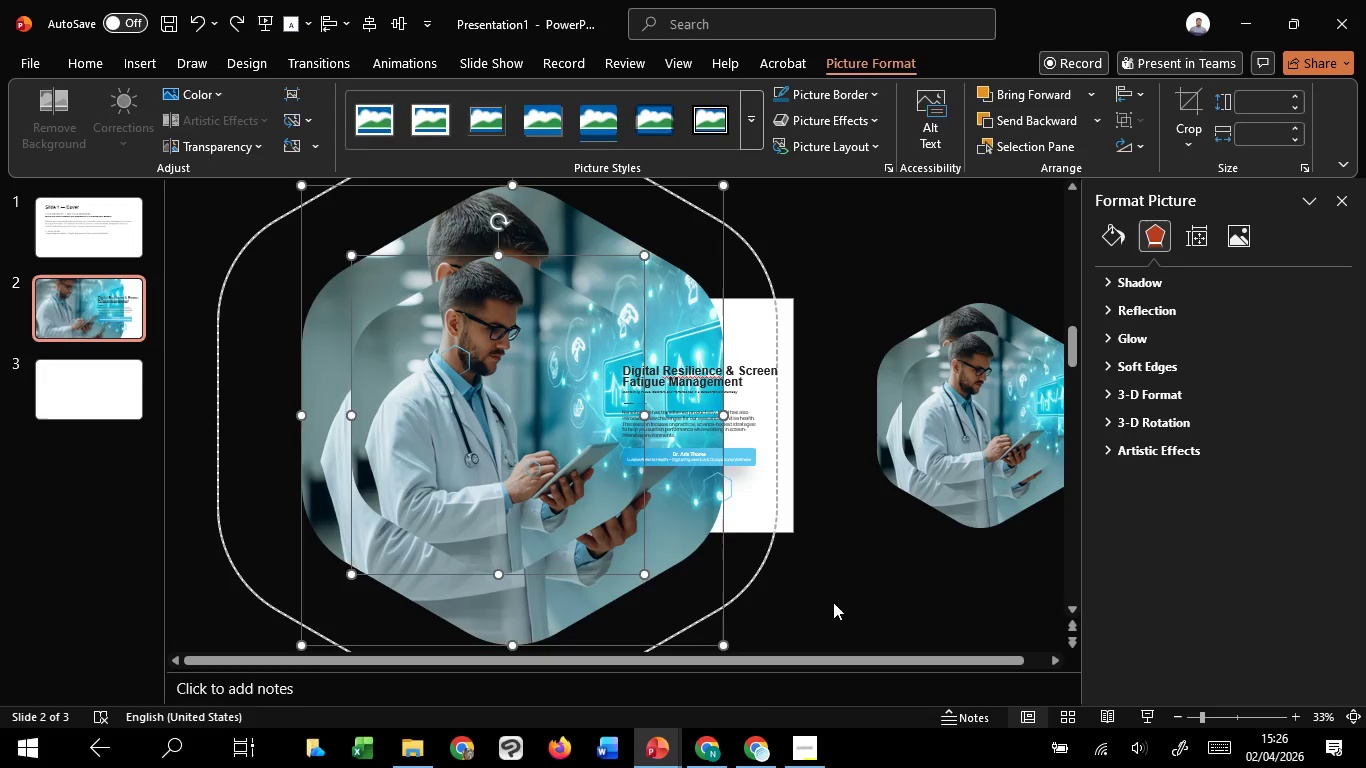 
left_click([833, 602])
 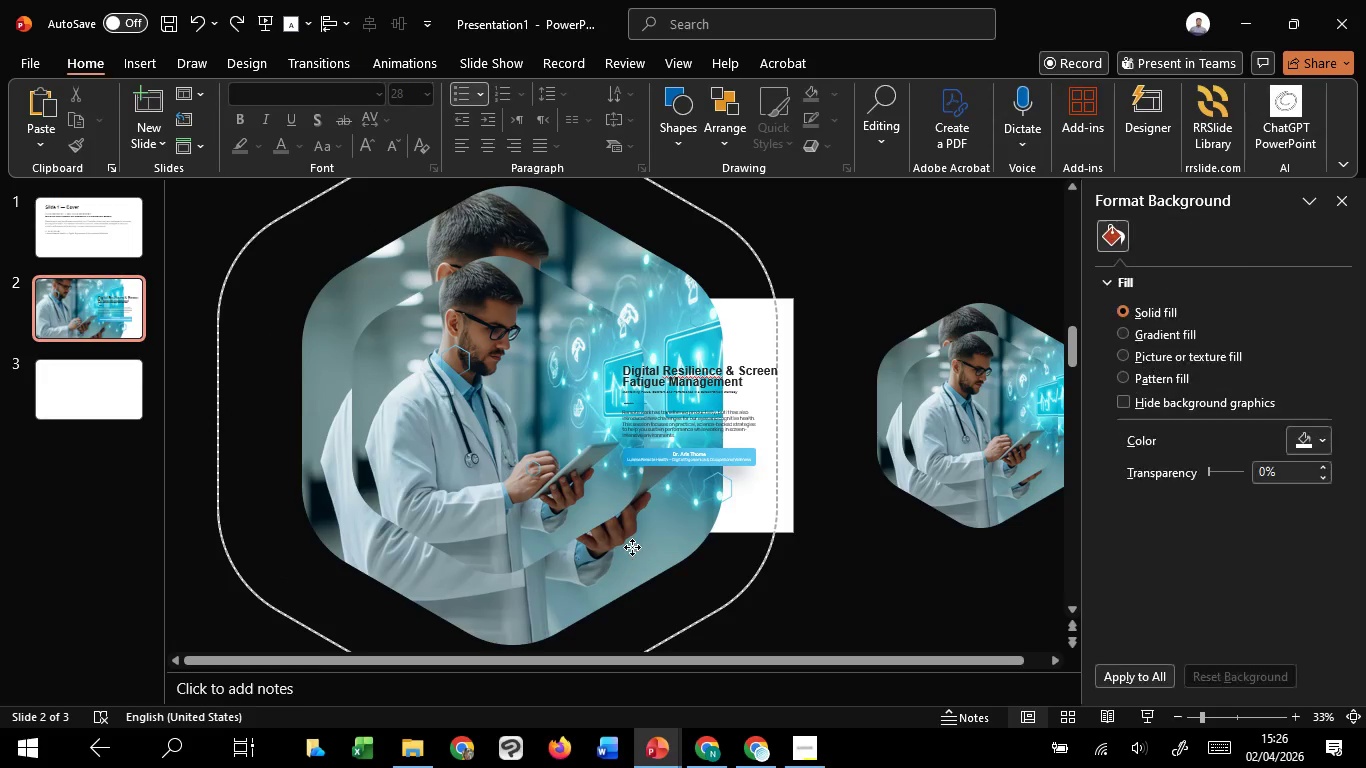 
left_click([632, 547])
 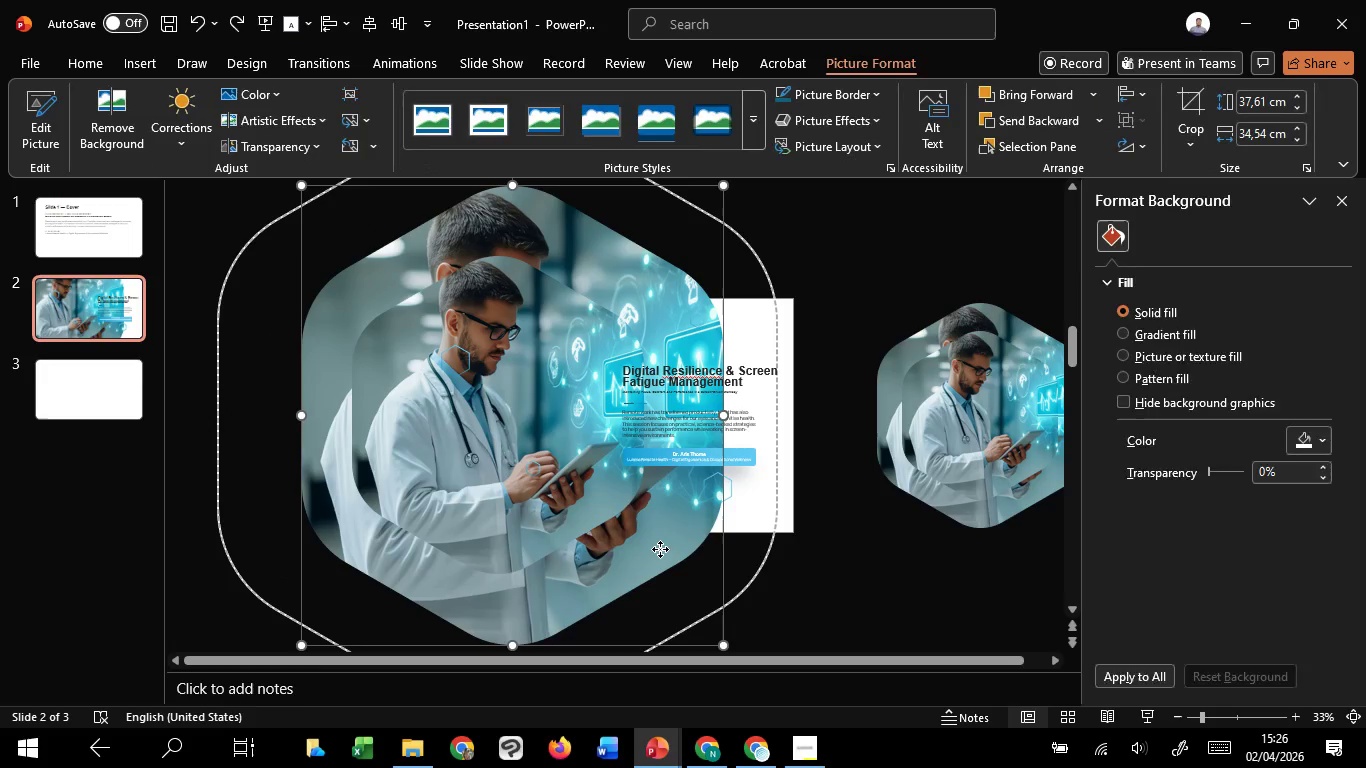 
left_click_drag(start_coordinate=[660, 549], to_coordinate=[649, 553])
 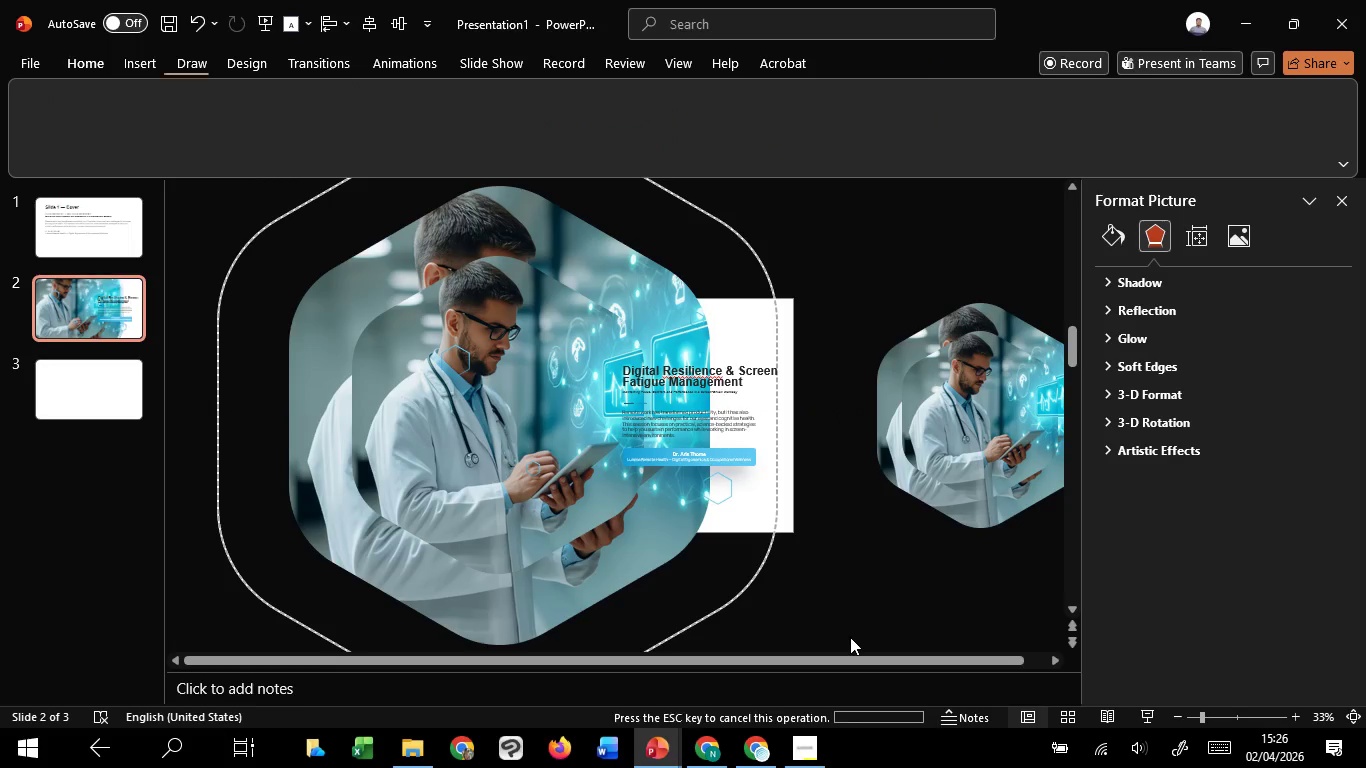 
hold_key(key=ShiftLeft, duration=1.51)
 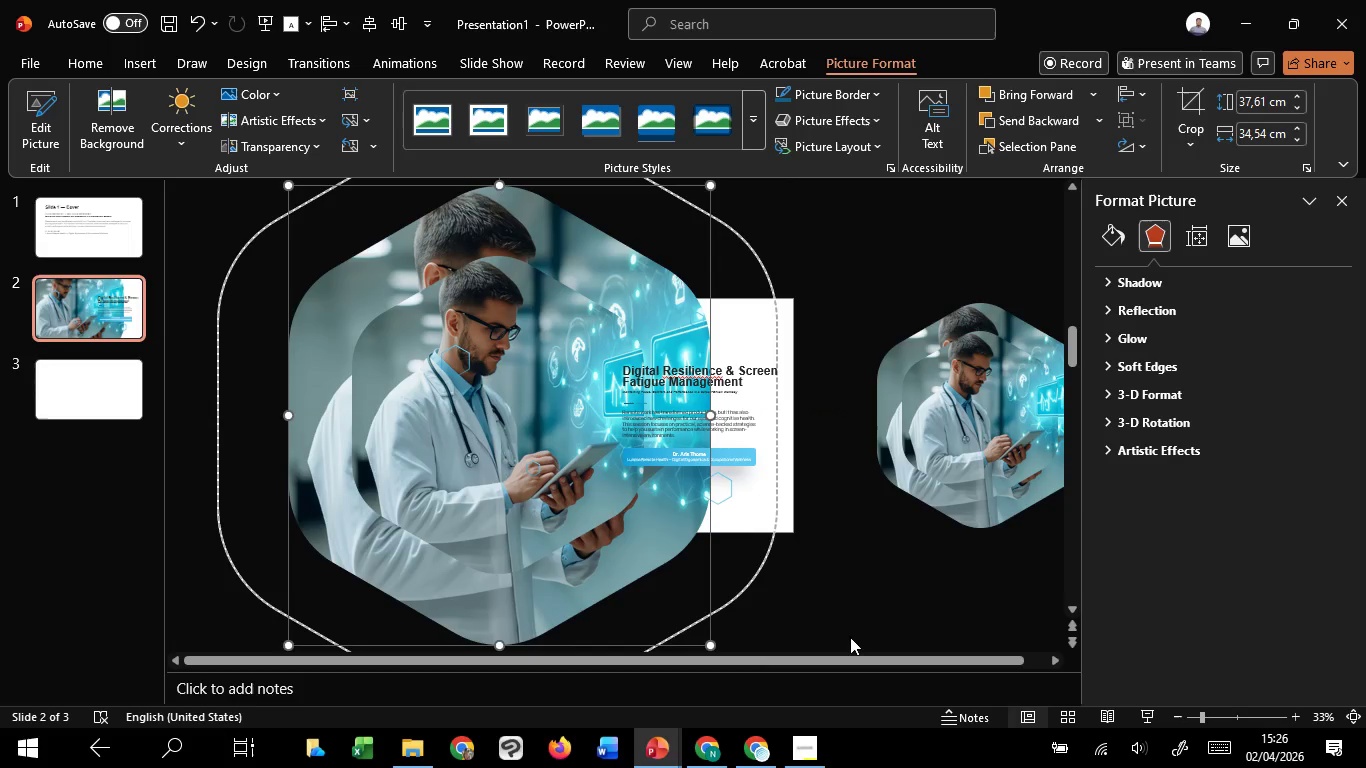 
hold_key(key=ShiftLeft, duration=0.47)
 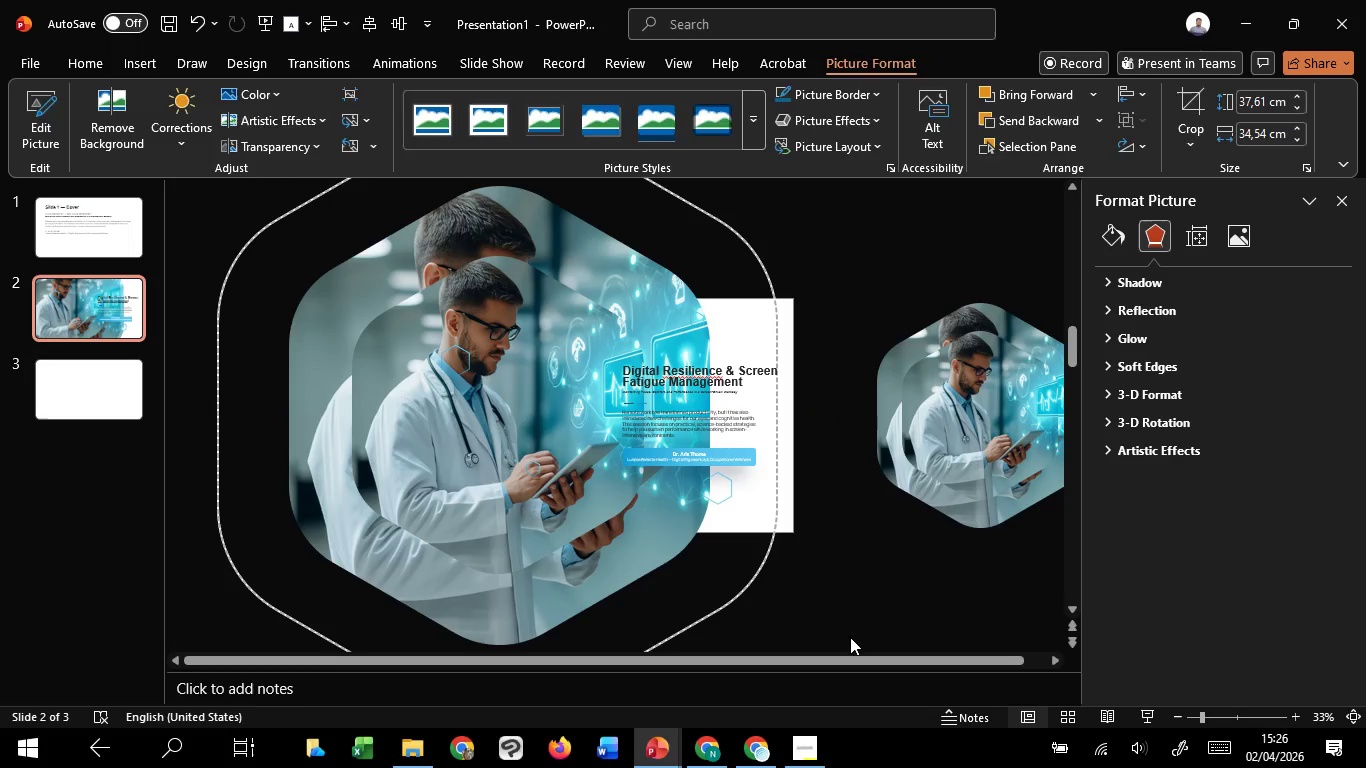 
left_click([850, 637])
 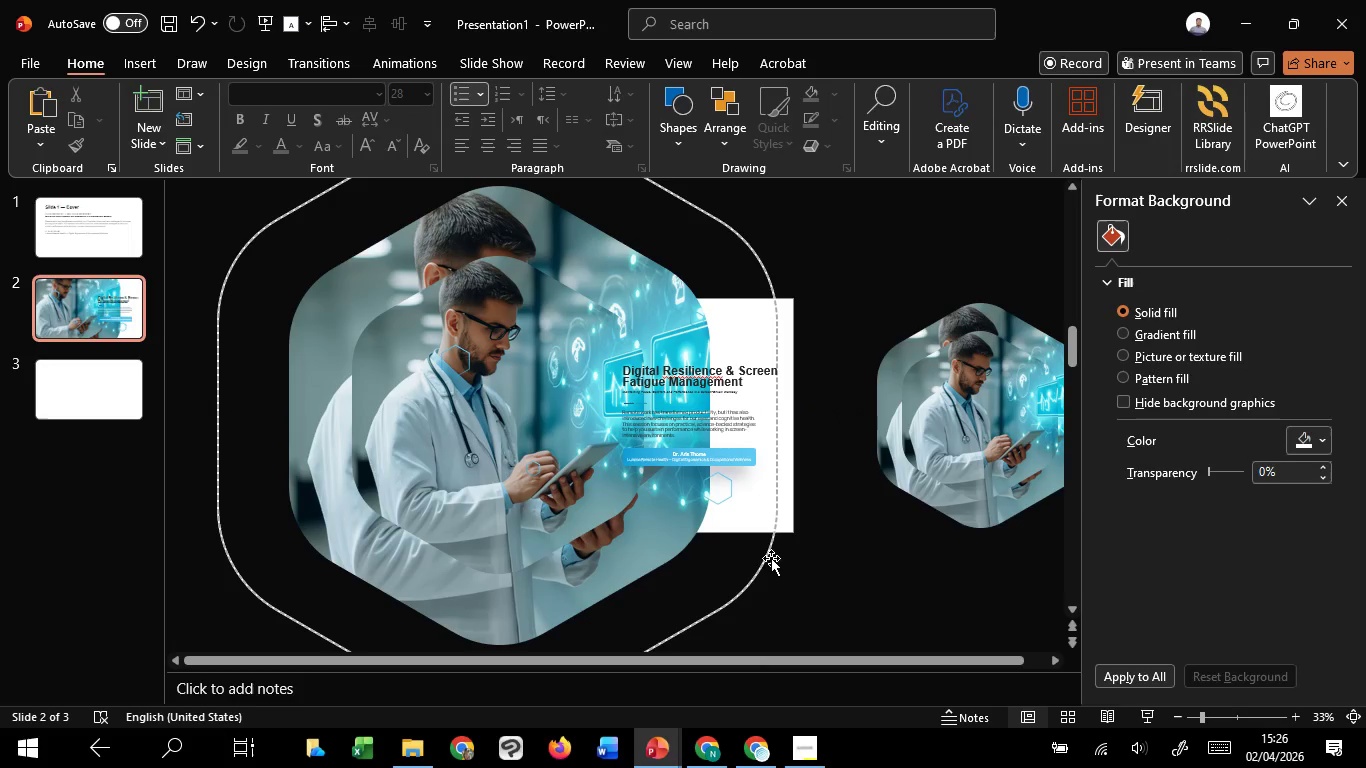 
left_click([771, 558])
 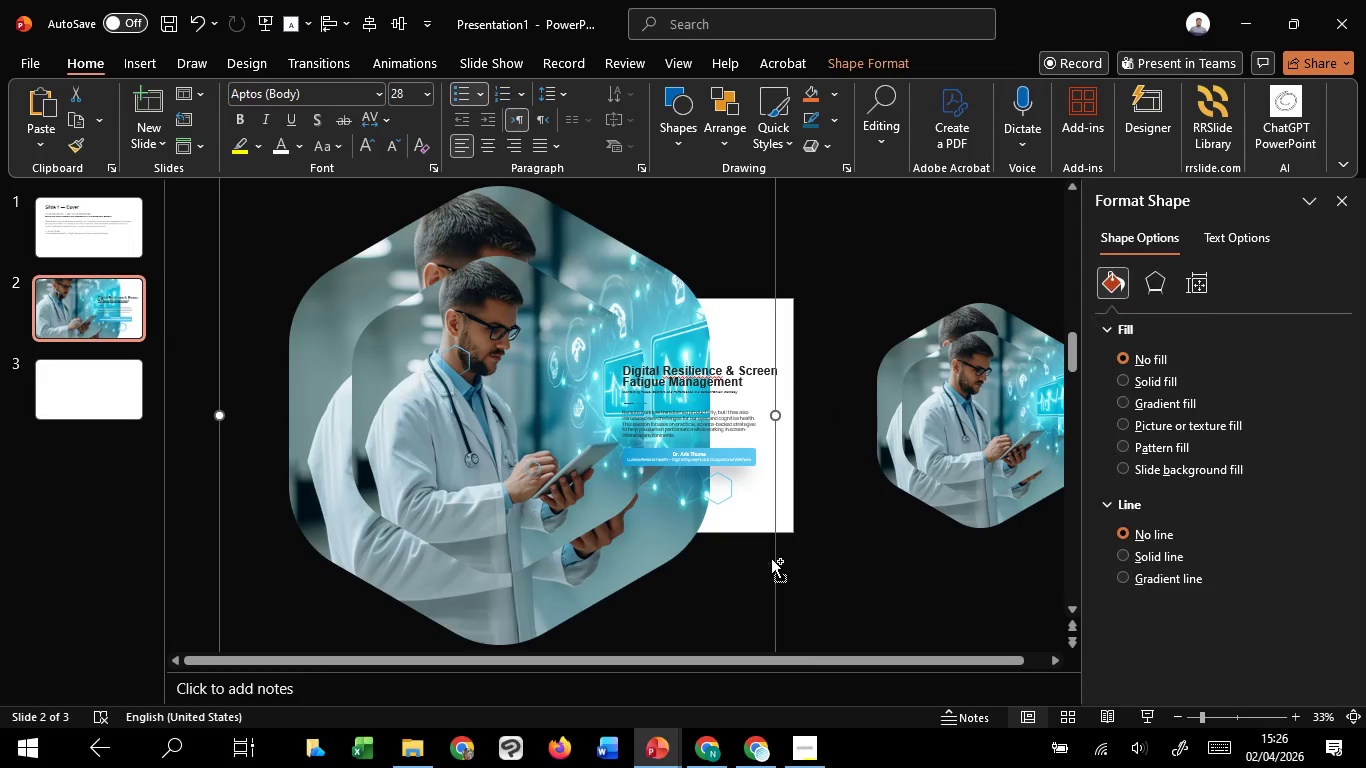 
hold_key(key=ControlLeft, duration=1.52)
scroll: coordinate [771, 558], scroll_direction: down, amount: 2.0
 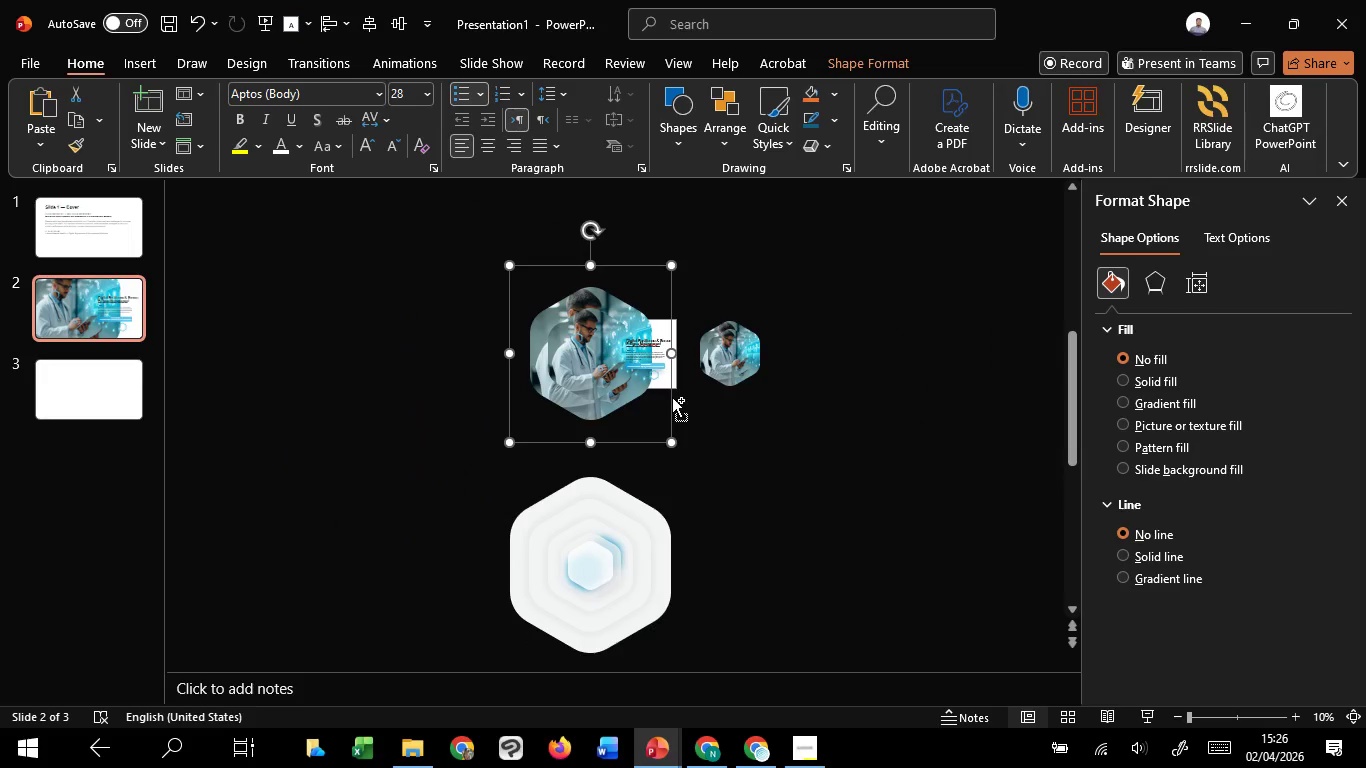 
key(Control+ControlLeft)
 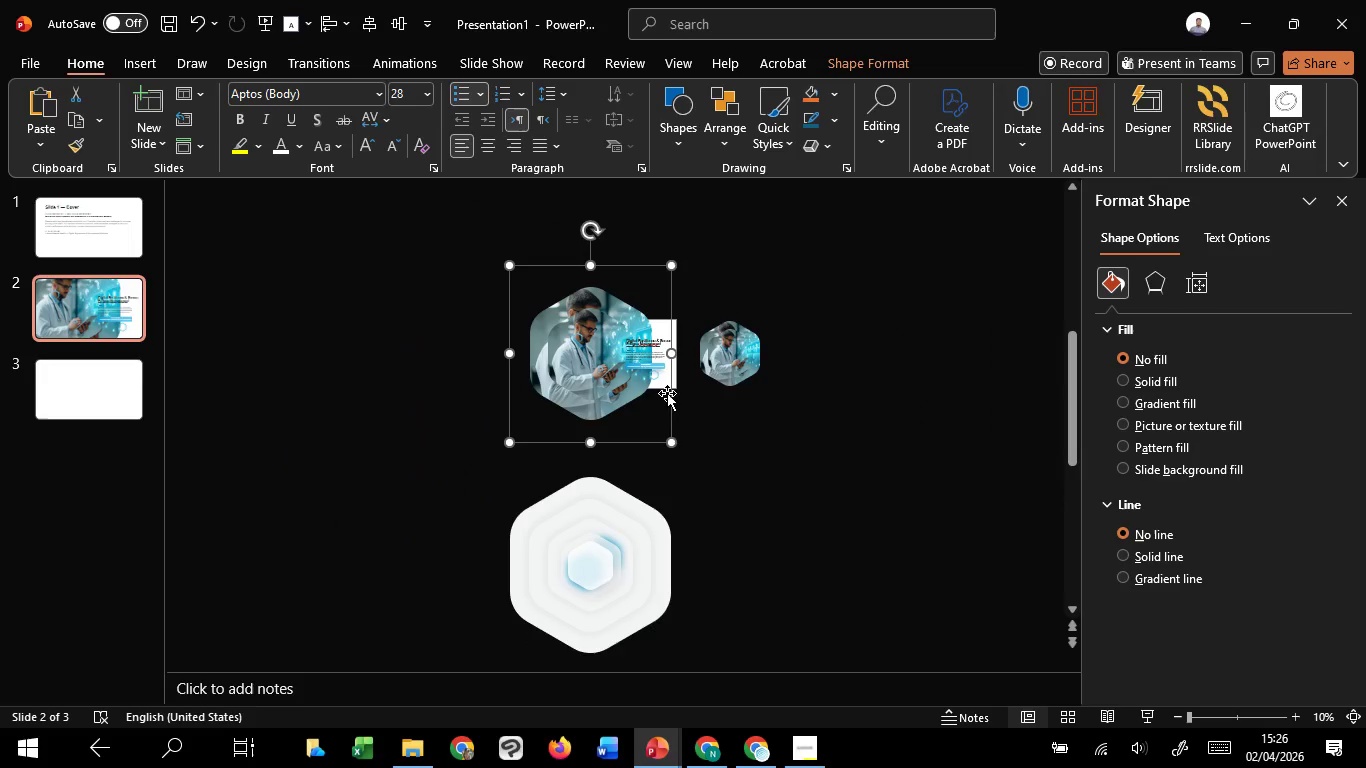 
key(Control+ControlLeft)
 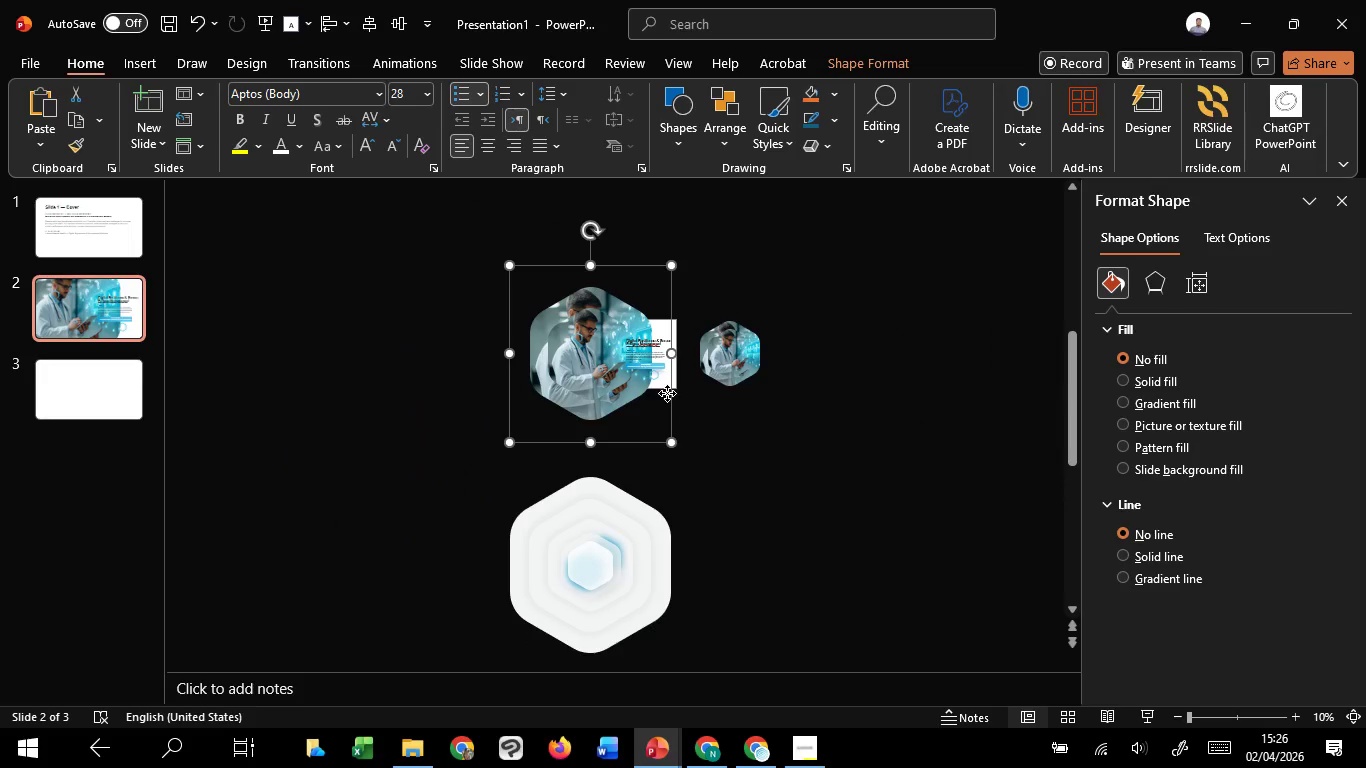 
left_click_drag(start_coordinate=[667, 393], to_coordinate=[586, 393])
 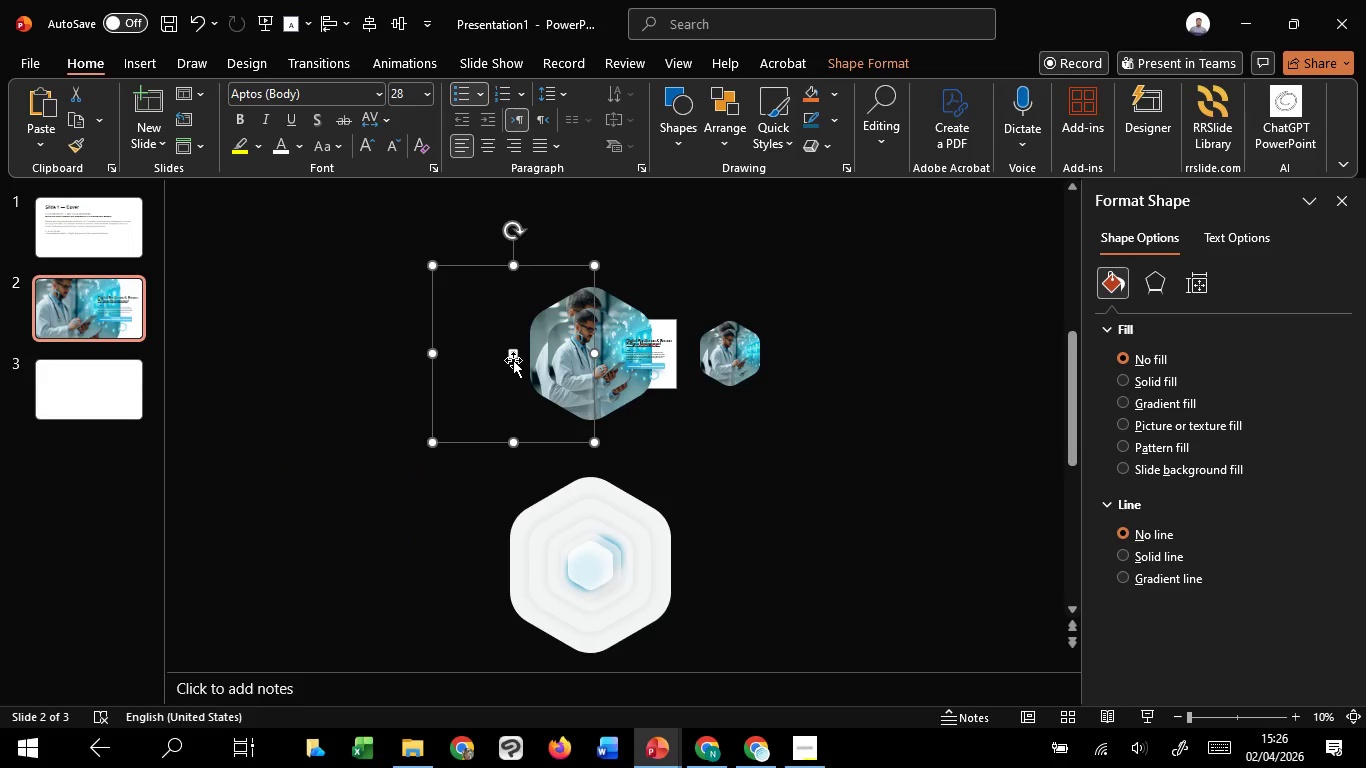 
hold_key(key=ShiftLeft, duration=1.39)
 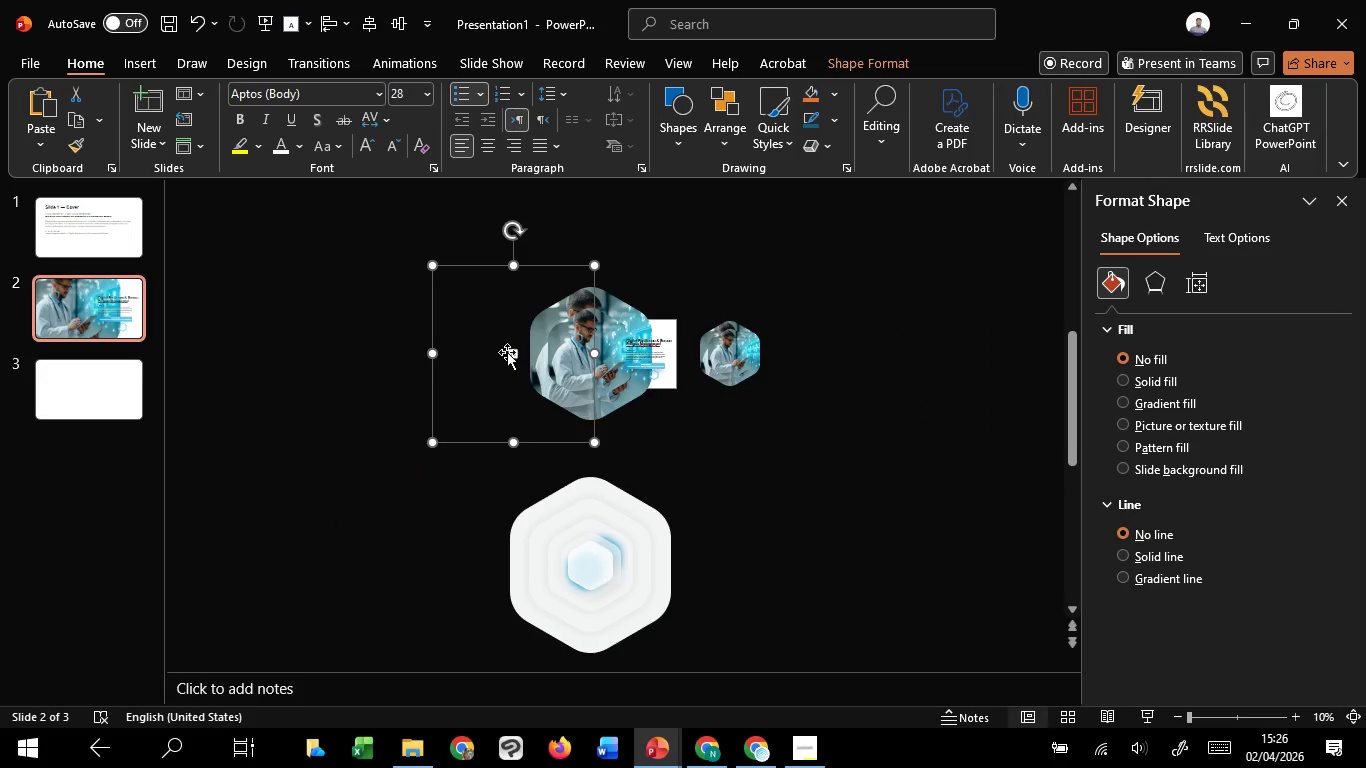 
left_click([507, 352])
 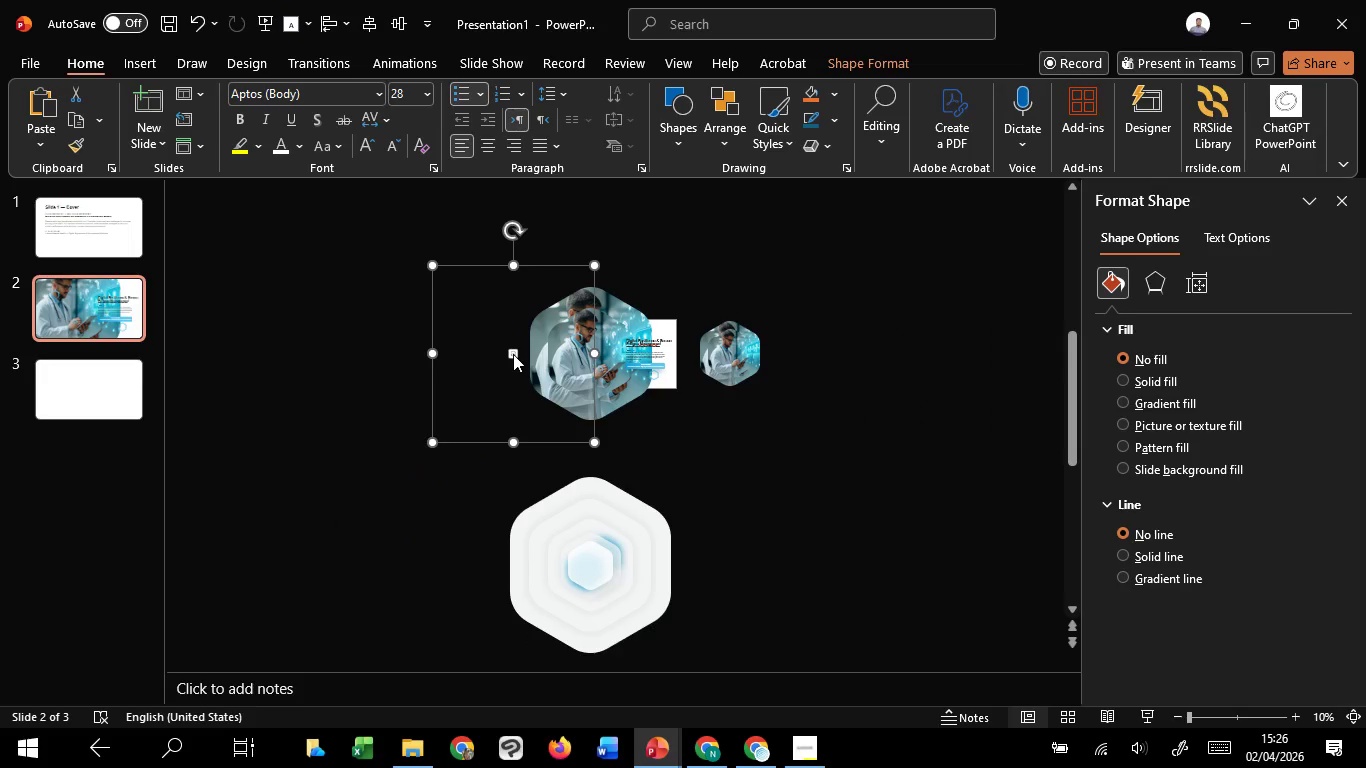 
left_click([515, 354])
 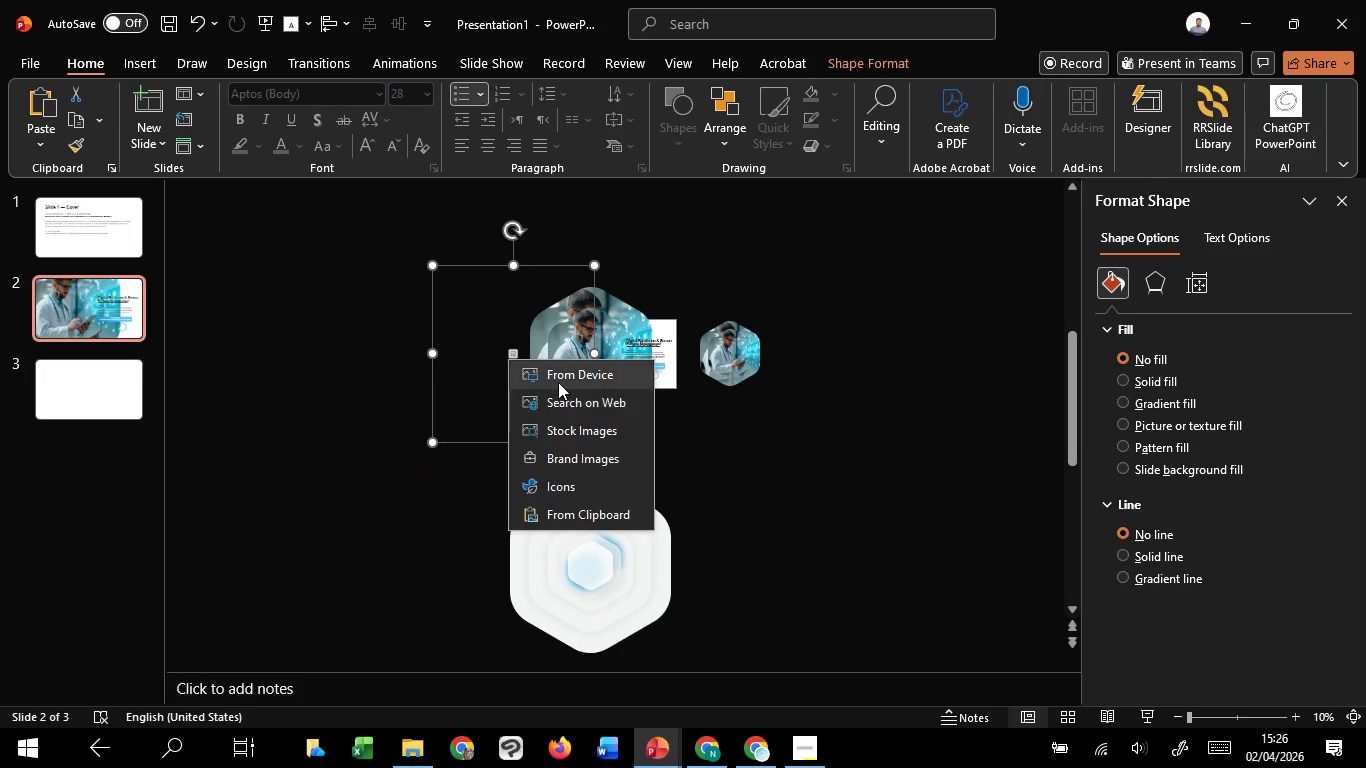 
left_click([560, 376])
 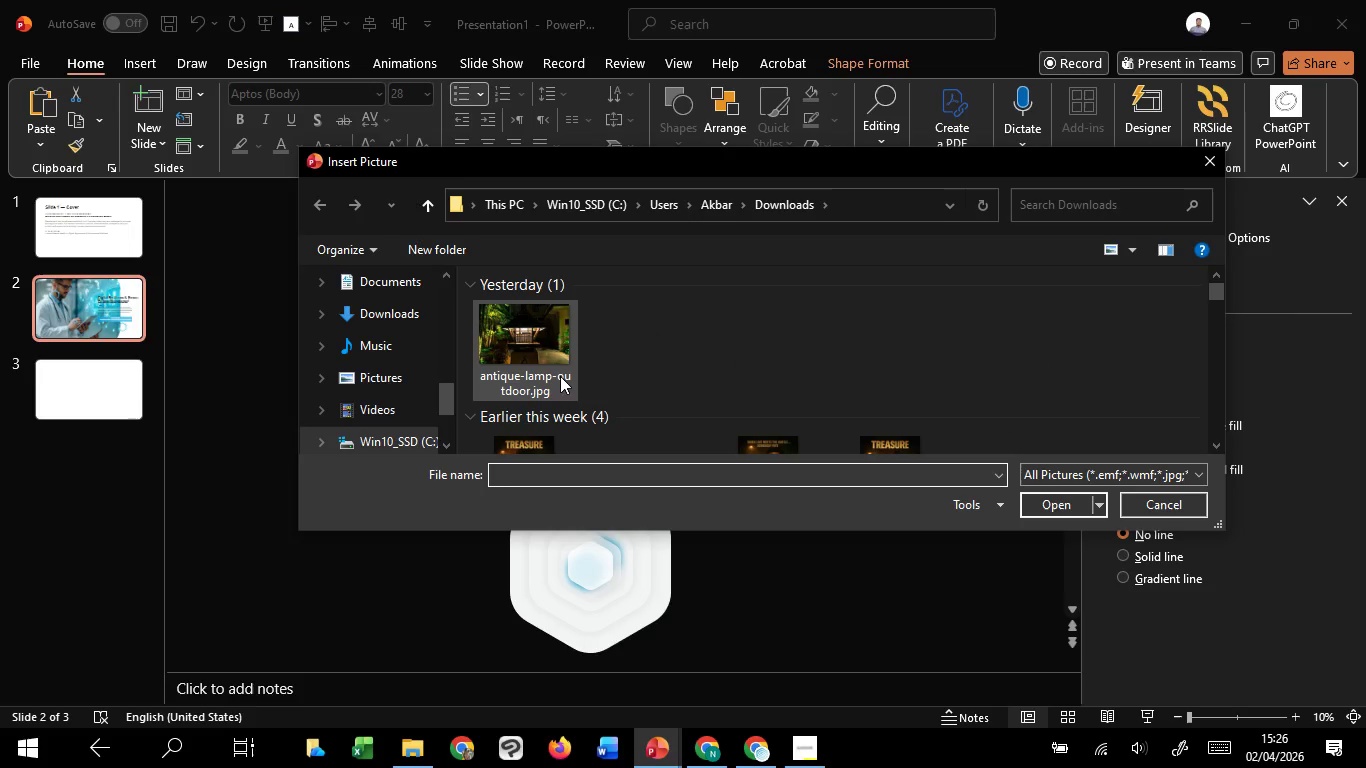 
wait(7.17)
 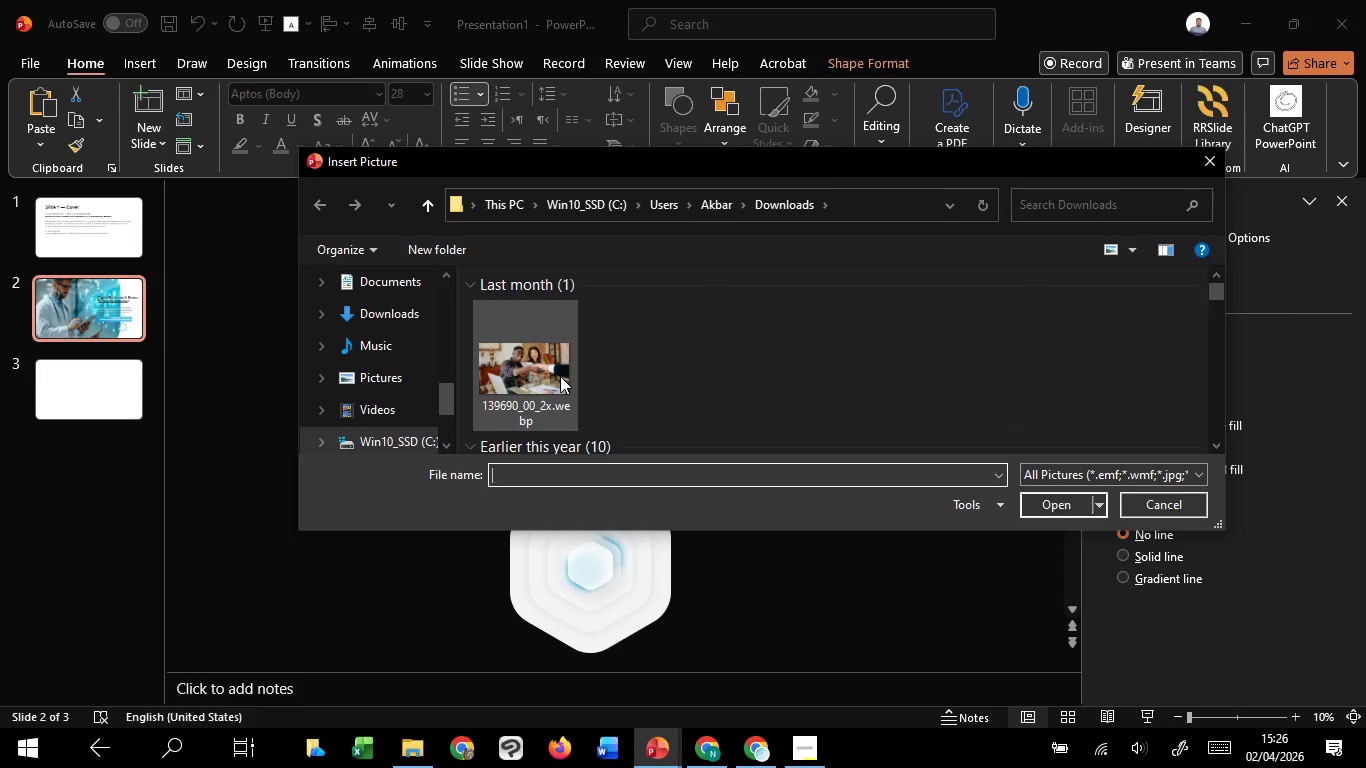 
scroll: coordinate [724, 353], scroll_direction: down, amount: 2.0
 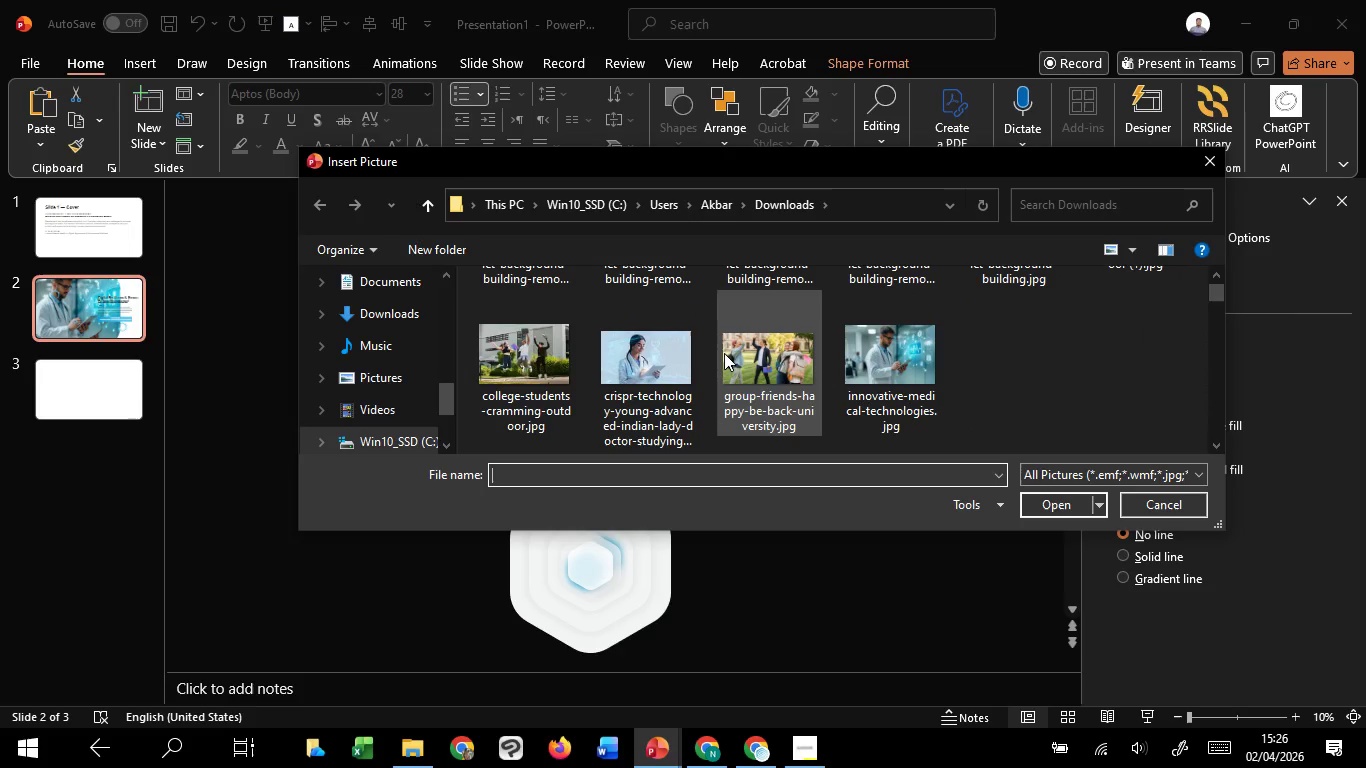 
wait(5.1)
 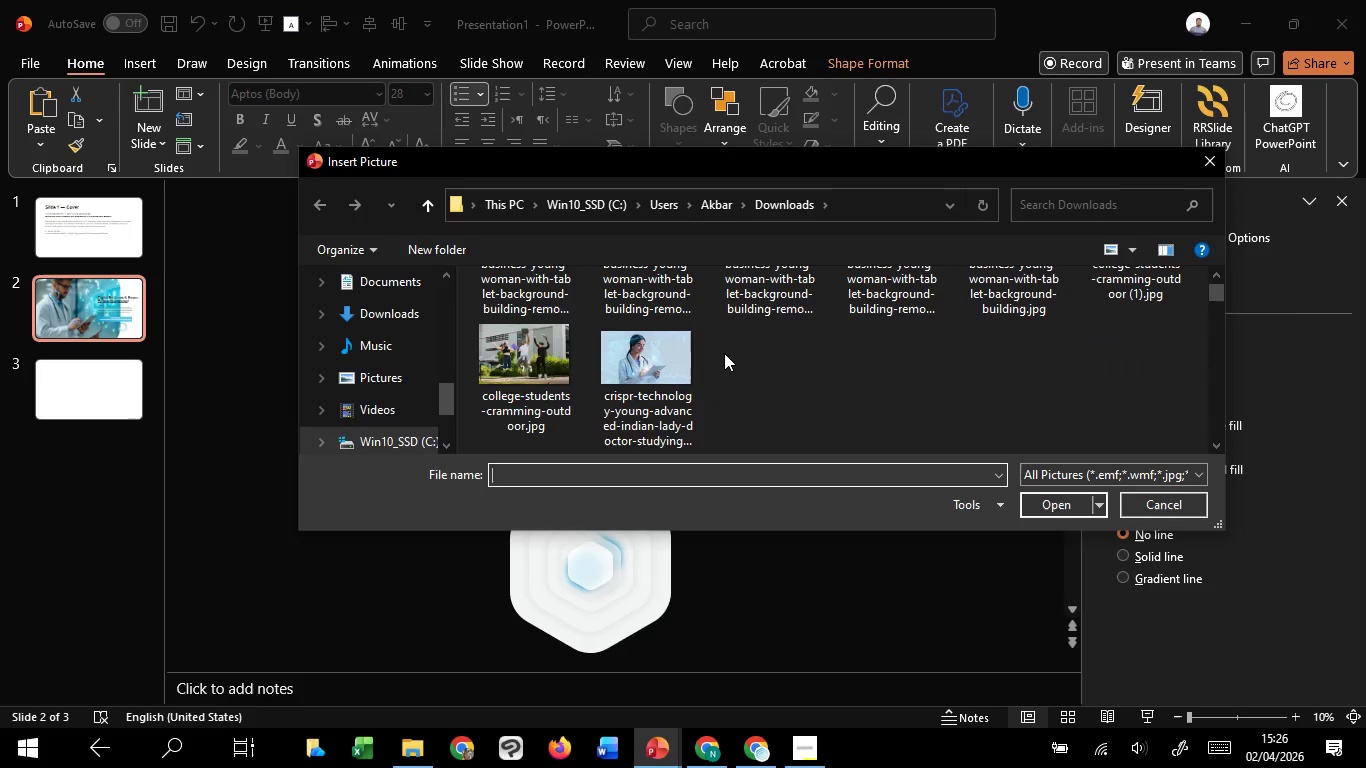 
left_click([892, 358])
 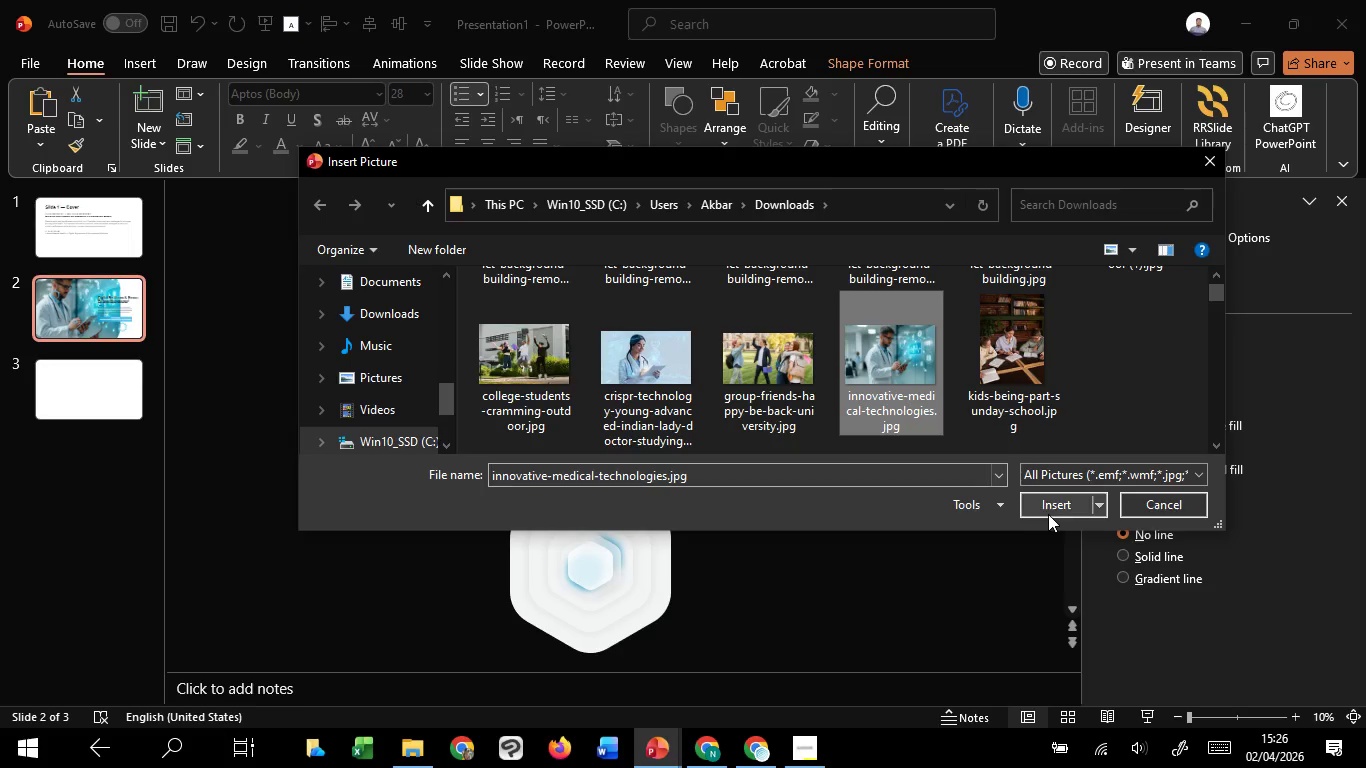 
left_click([1048, 514])
 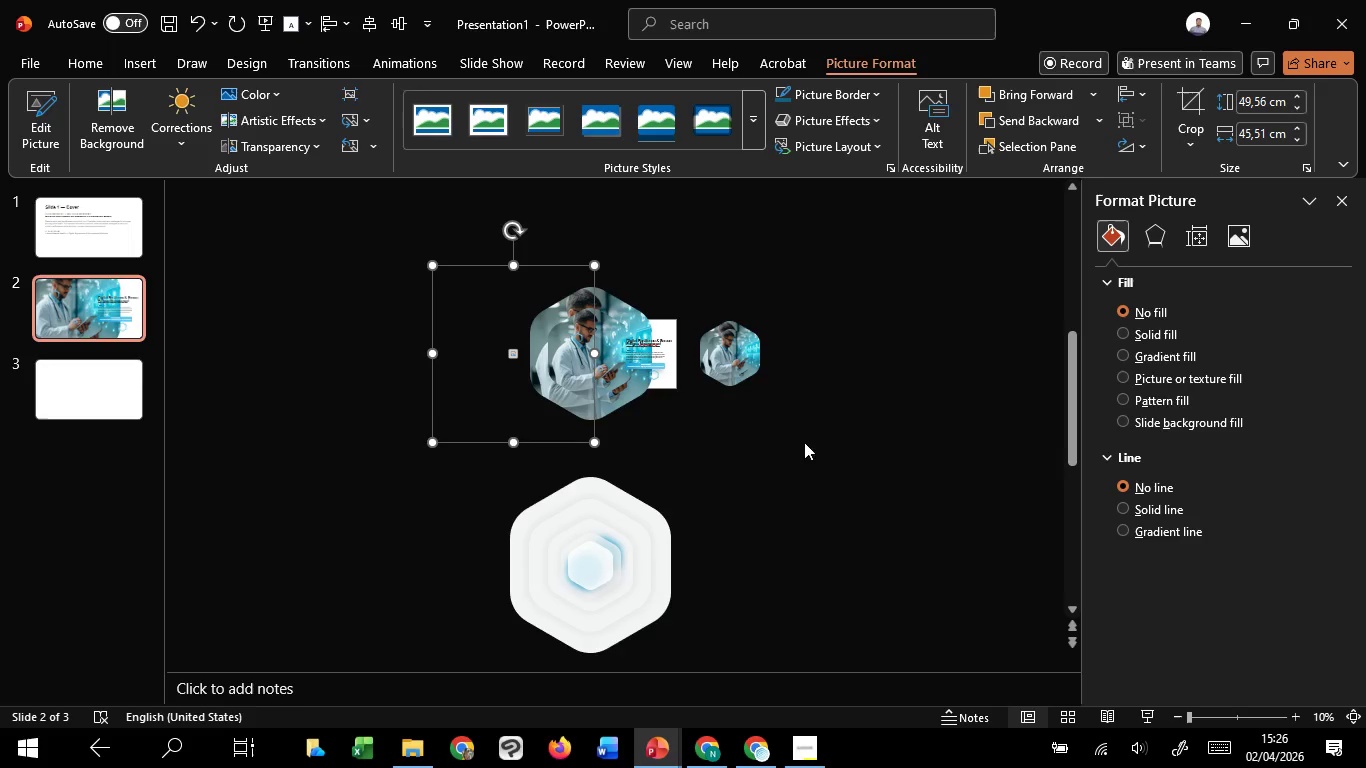 
key(Control+ControlLeft)
 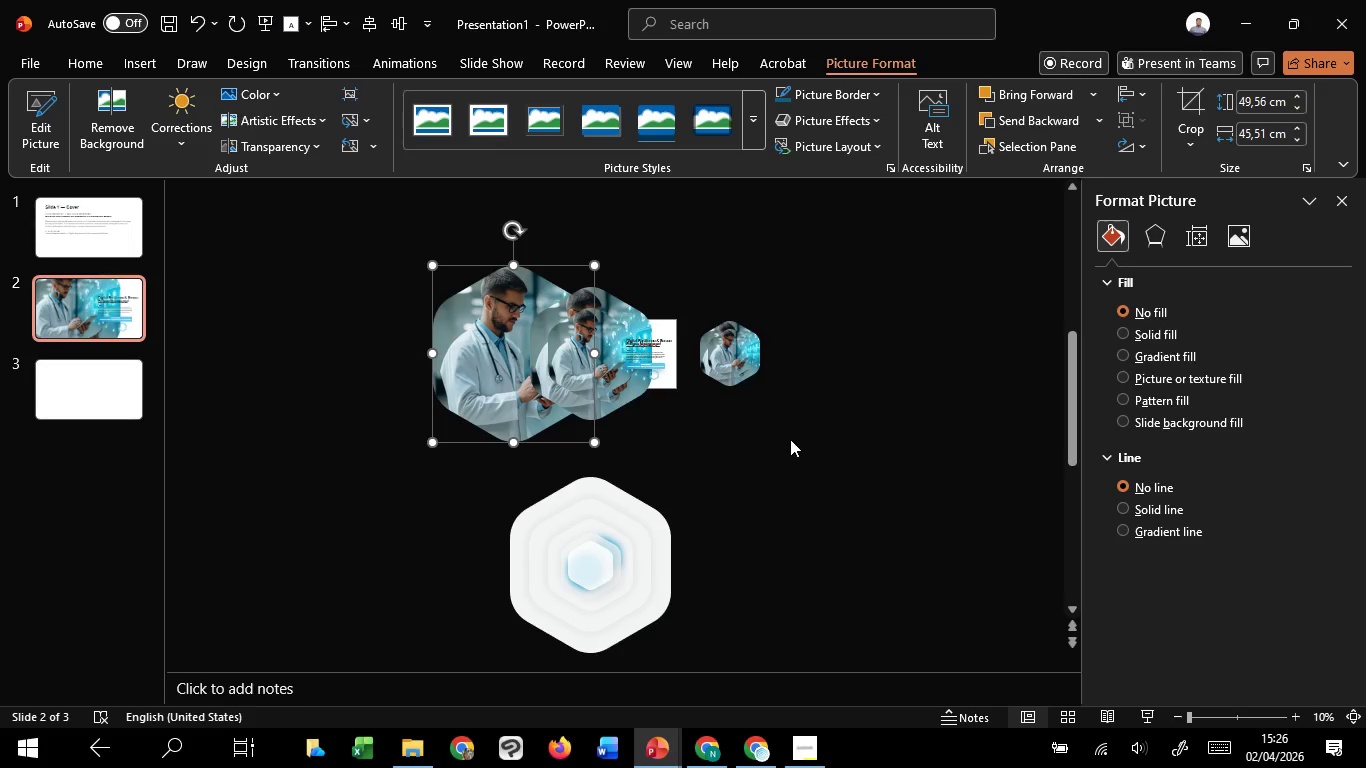 
hold_key(key=ControlLeft, duration=0.61)
scroll: coordinate [790, 439], scroll_direction: up, amount: 2.0
 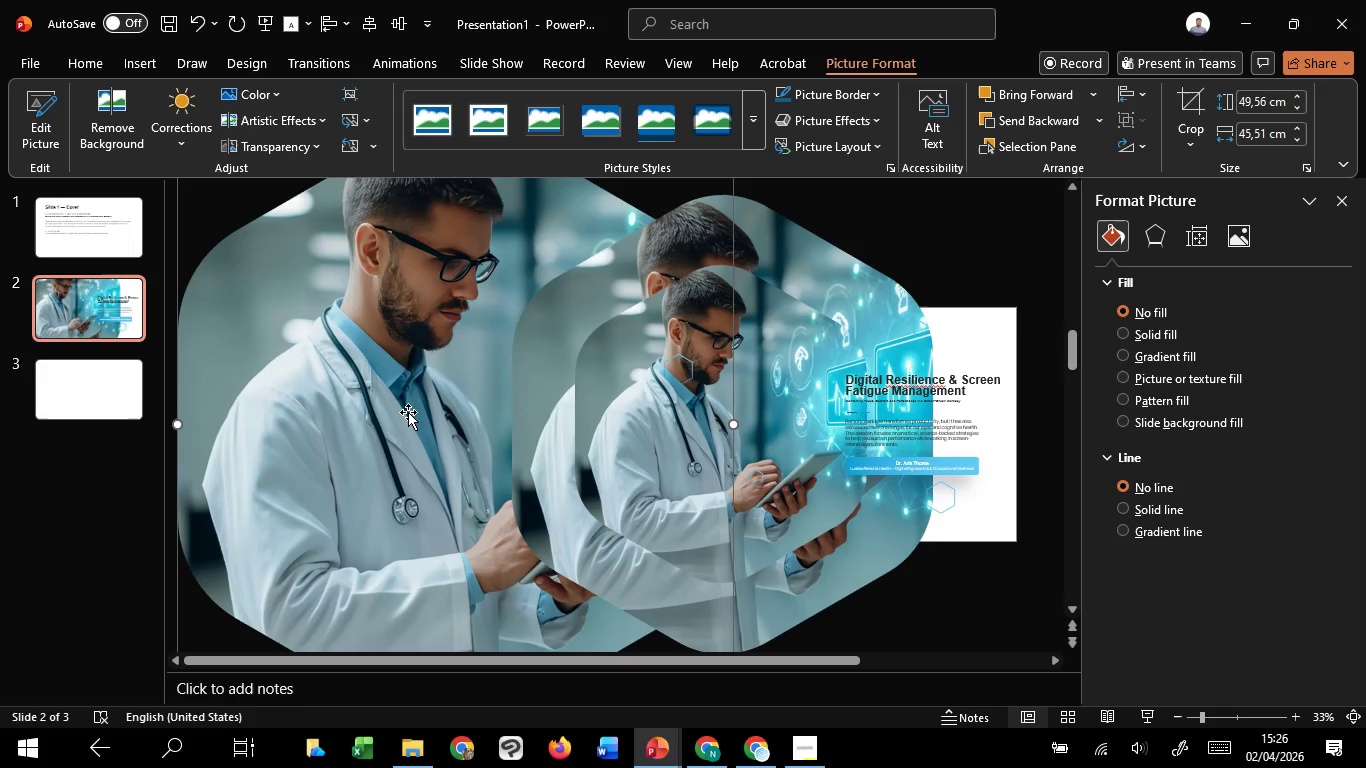 
left_click_drag(start_coordinate=[408, 412], to_coordinate=[562, 422])
 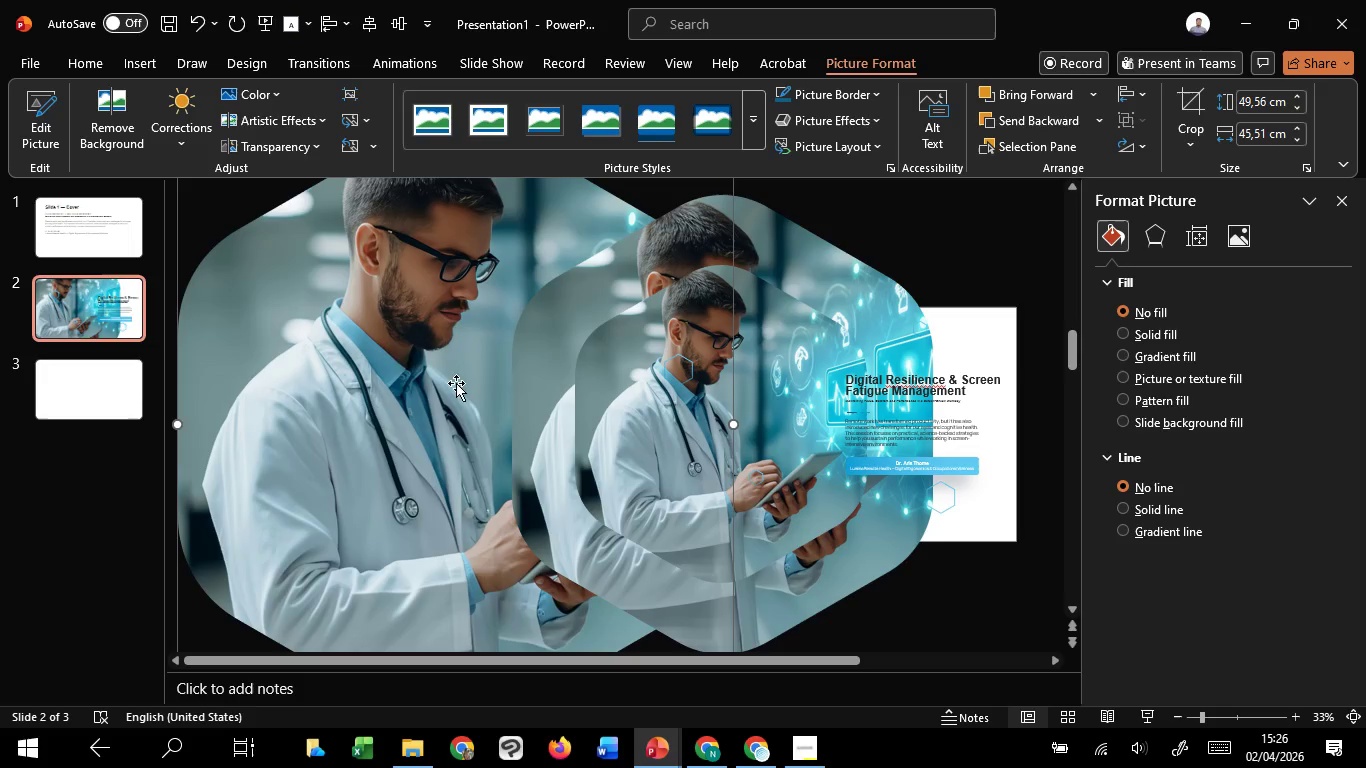 
hold_key(key=ShiftLeft, duration=0.66)
 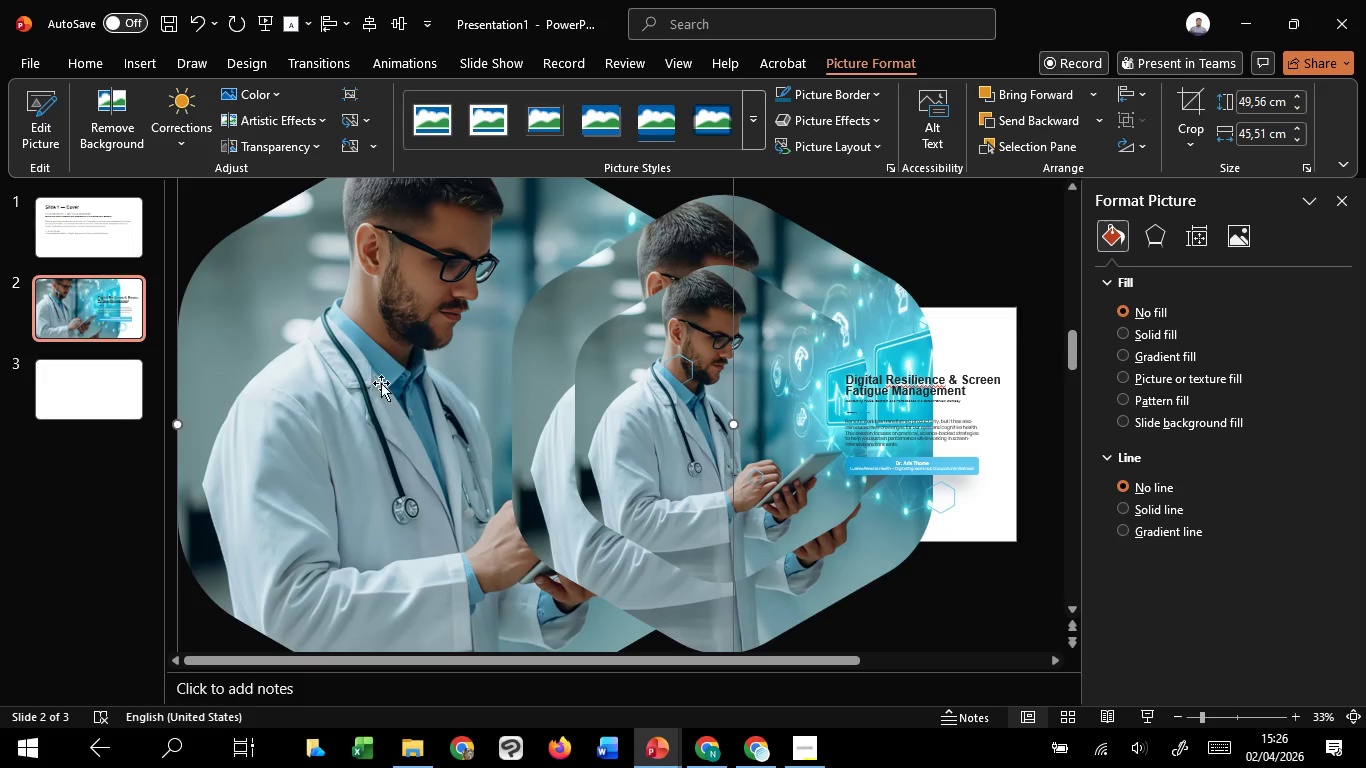 
left_click_drag(start_coordinate=[374, 383], to_coordinate=[520, 383])
 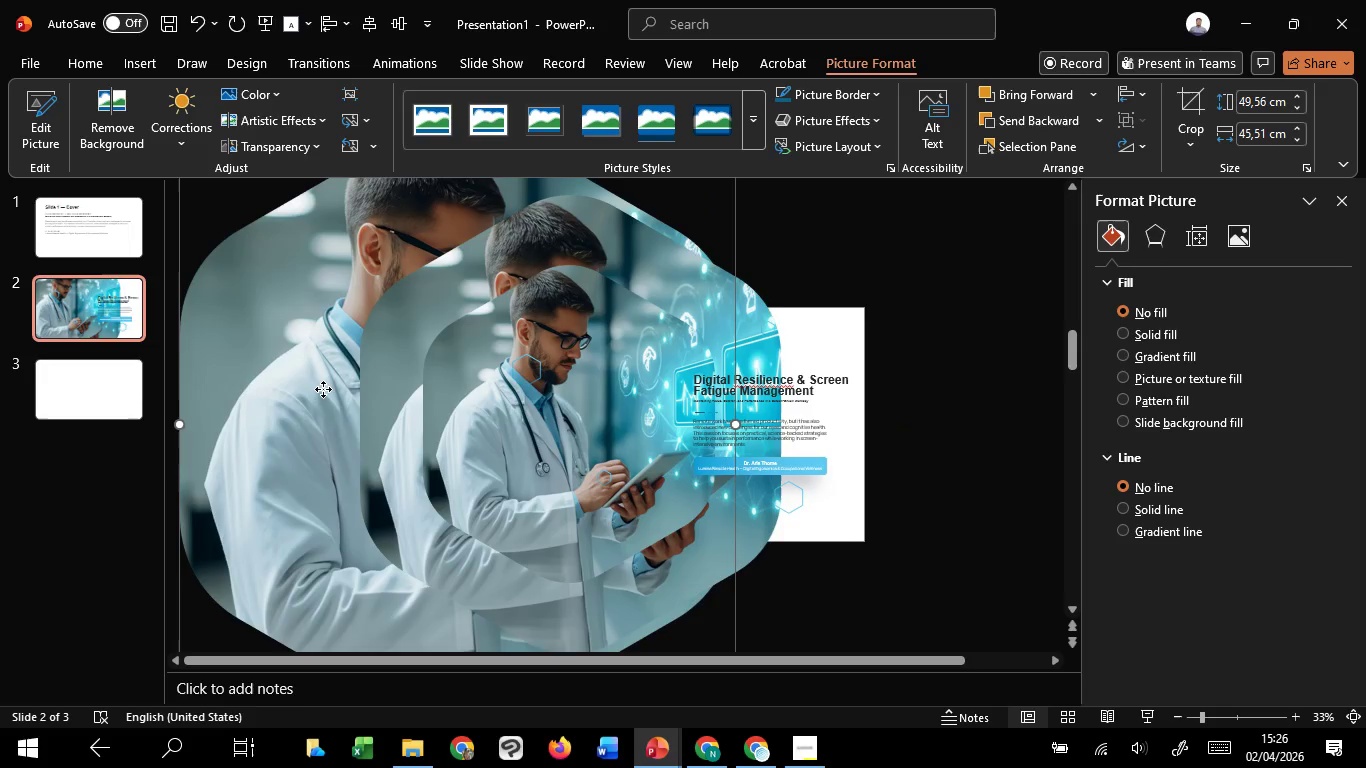 
hold_key(key=ShiftLeft, duration=0.62)
 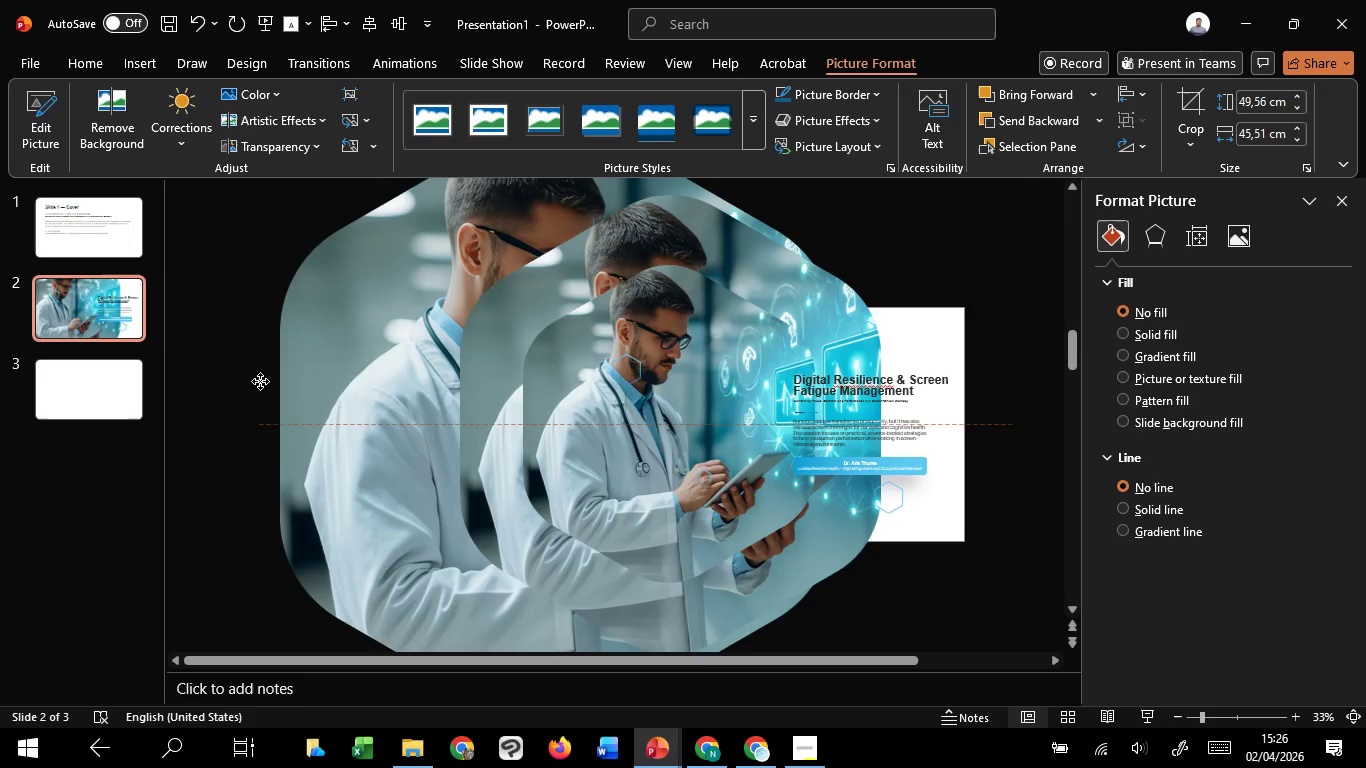 
left_click_drag(start_coordinate=[260, 381], to_coordinate=[325, 390])
 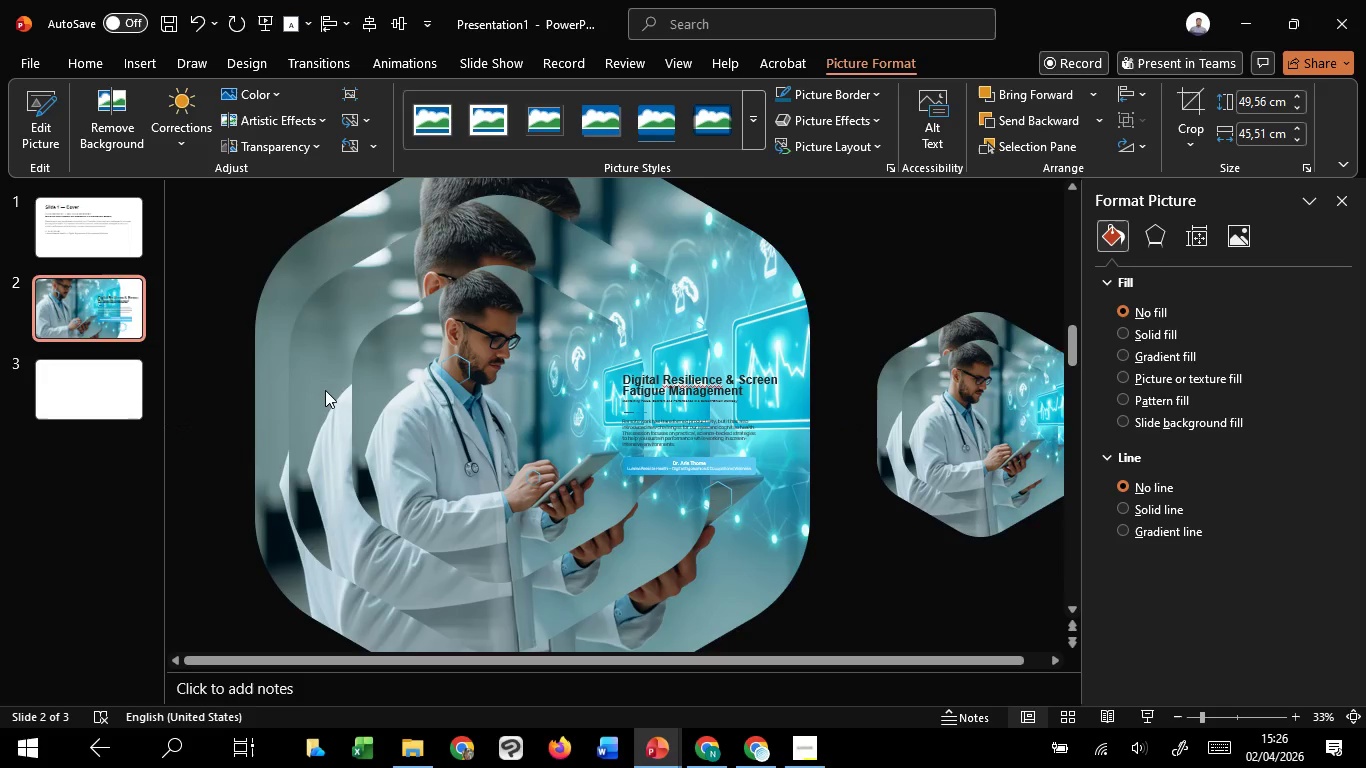 
hold_key(key=ShiftLeft, duration=0.67)
 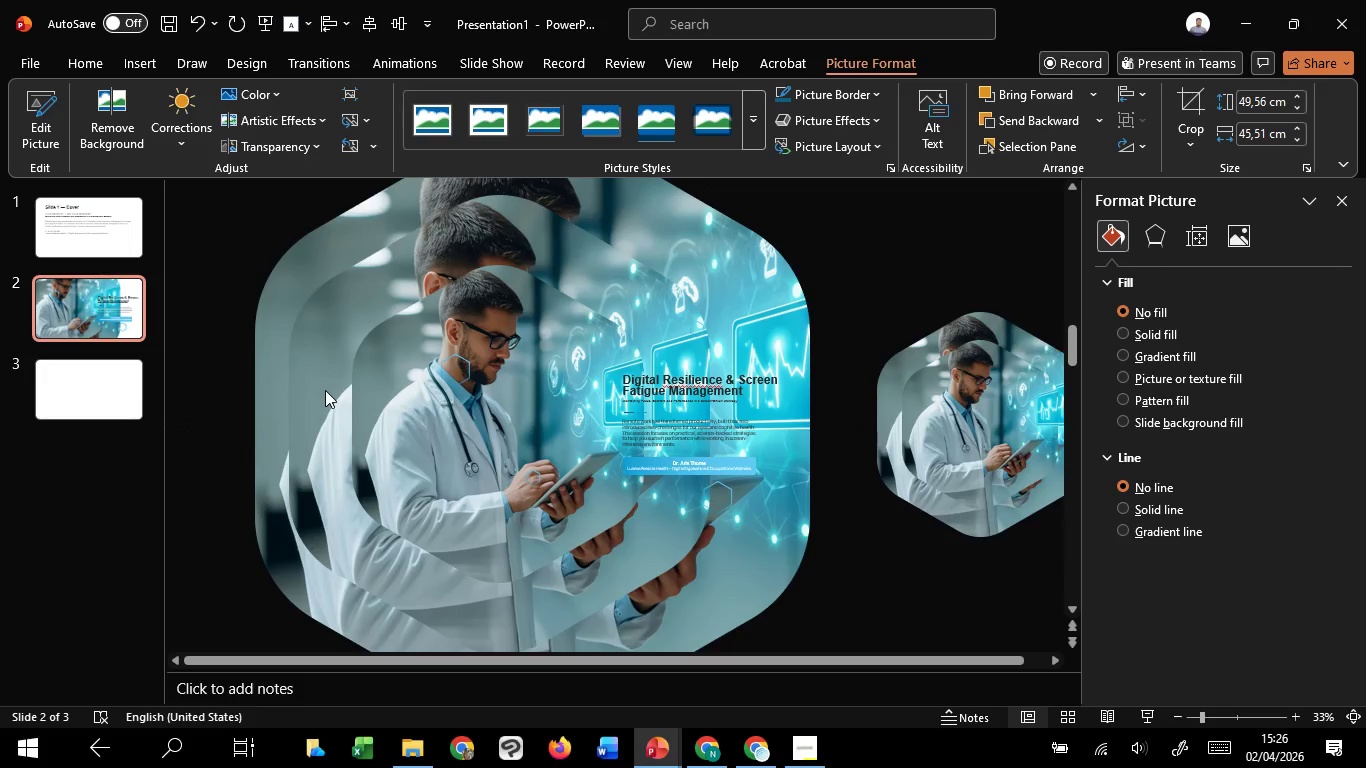 
hold_key(key=ControlLeft, duration=1.3)
scroll: coordinate [325, 390], scroll_direction: down, amount: 1.0
 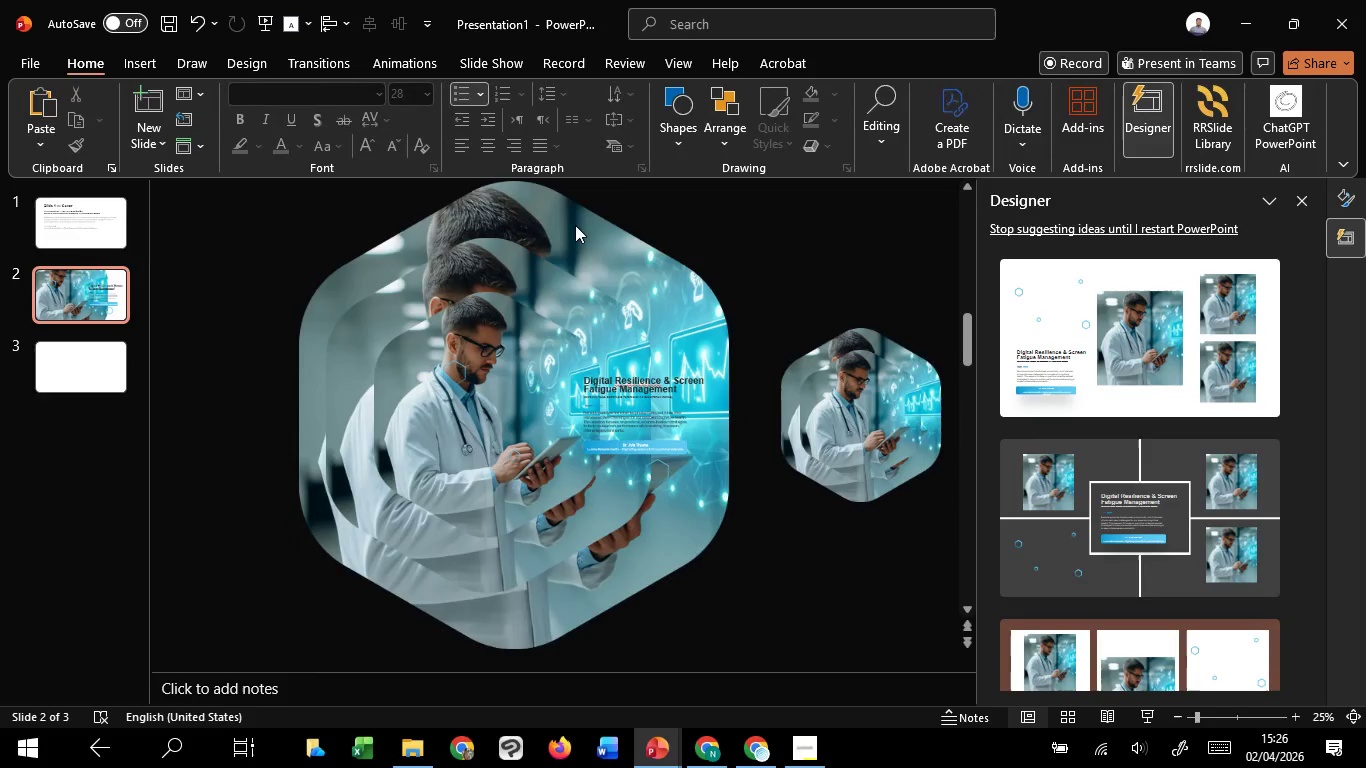 
left_click([575, 224])
 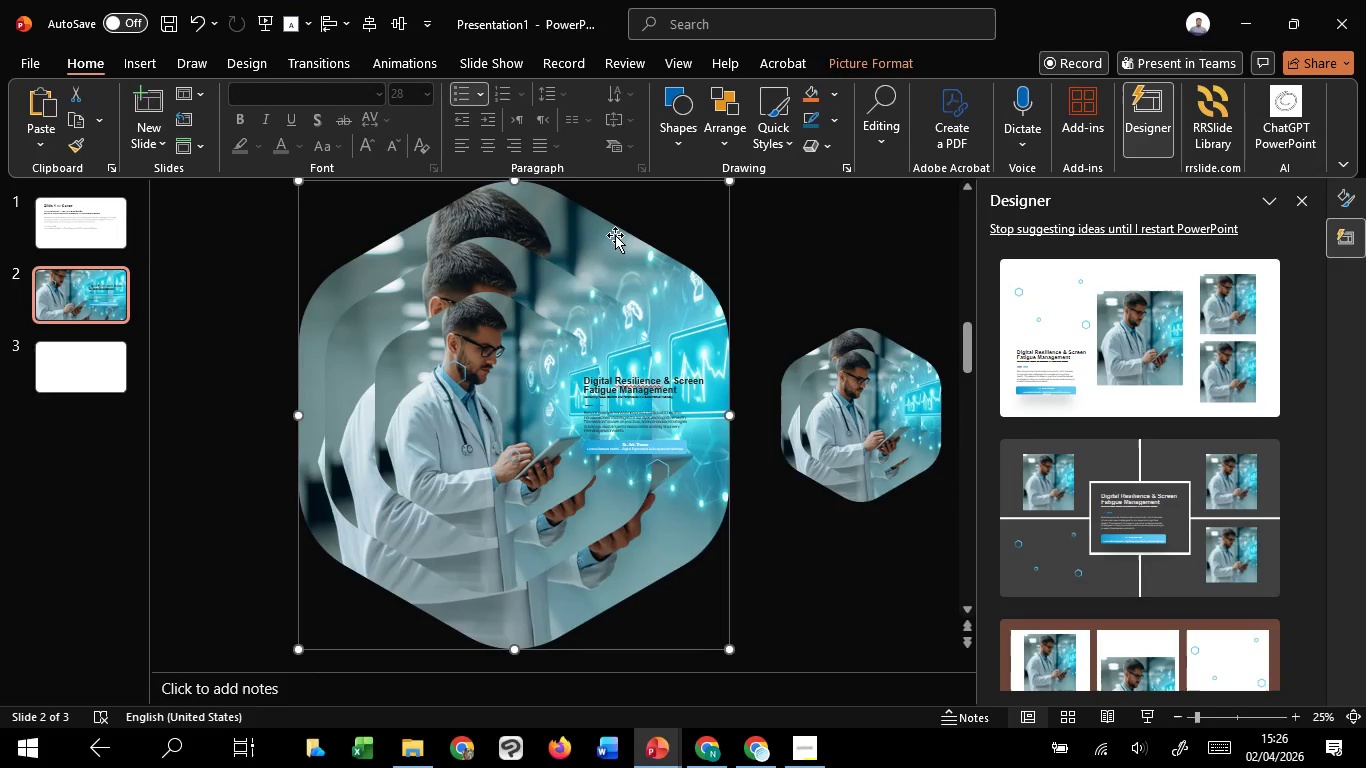 
left_click_drag(start_coordinate=[615, 235], to_coordinate=[591, 235])
 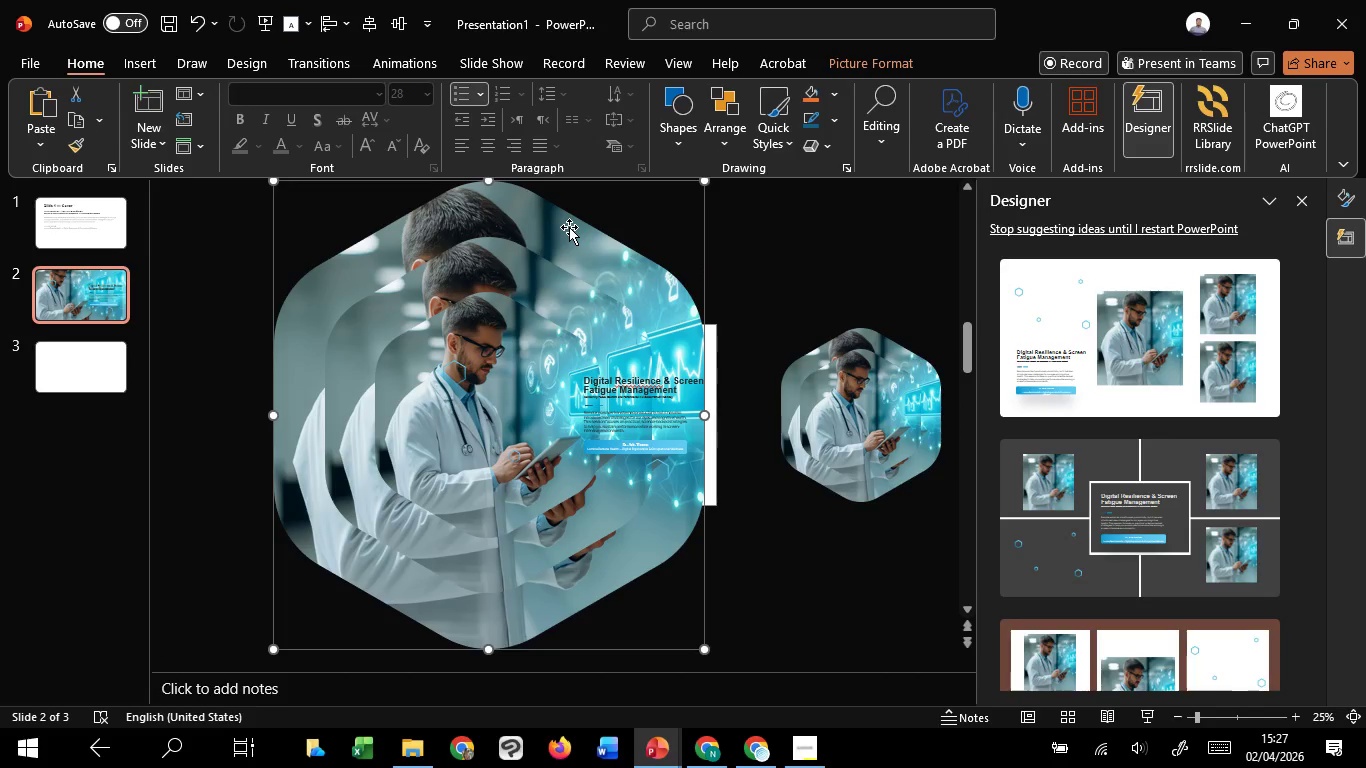 
hold_key(key=ShiftLeft, duration=1.52)
 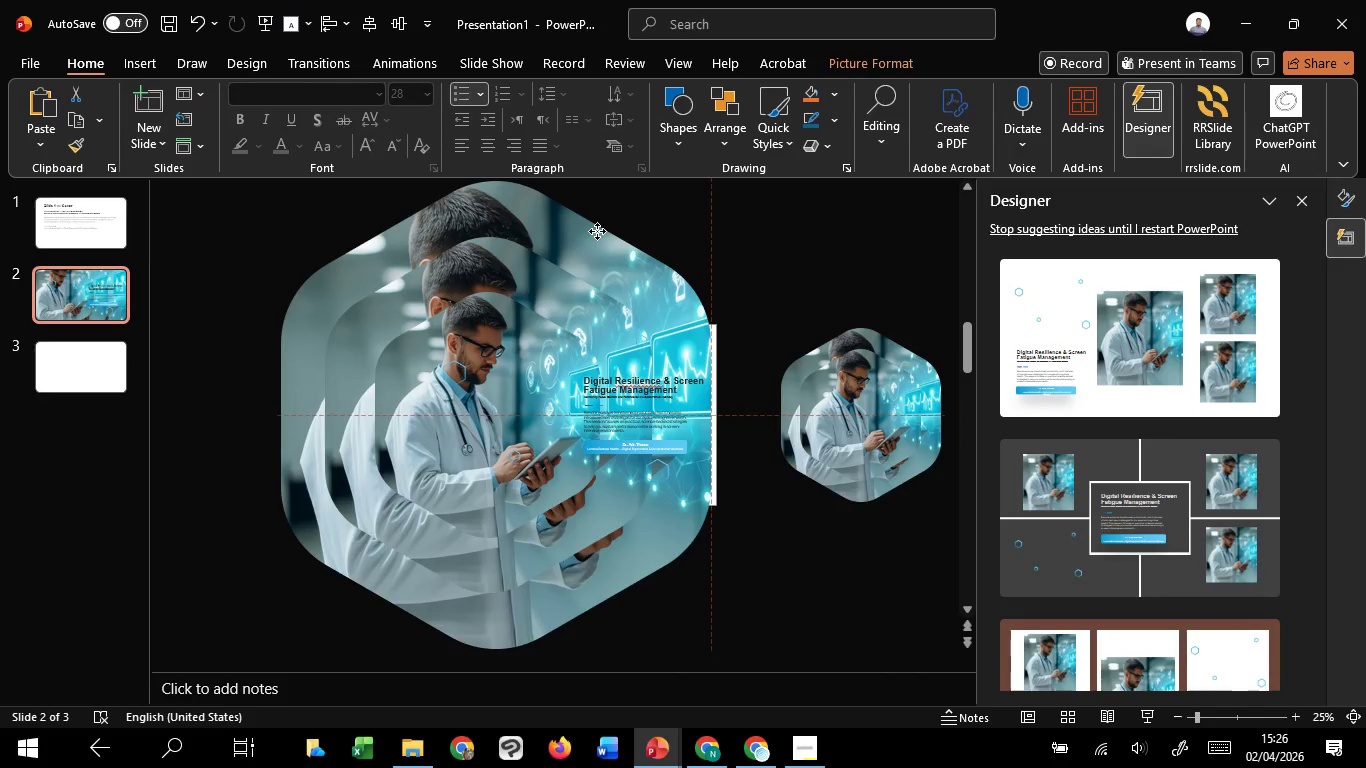 
hold_key(key=ShiftLeft, duration=1.5)
 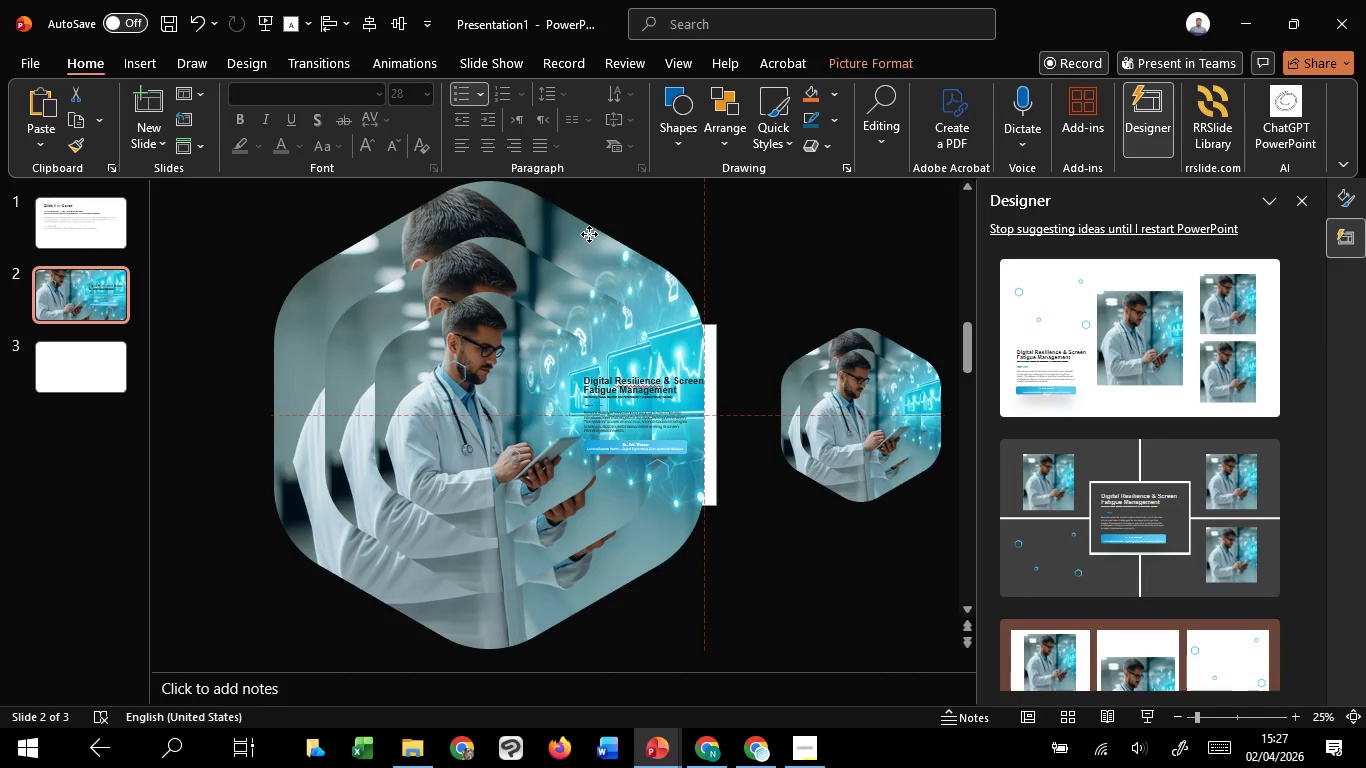 
hold_key(key=ShiftLeft, duration=1.51)
 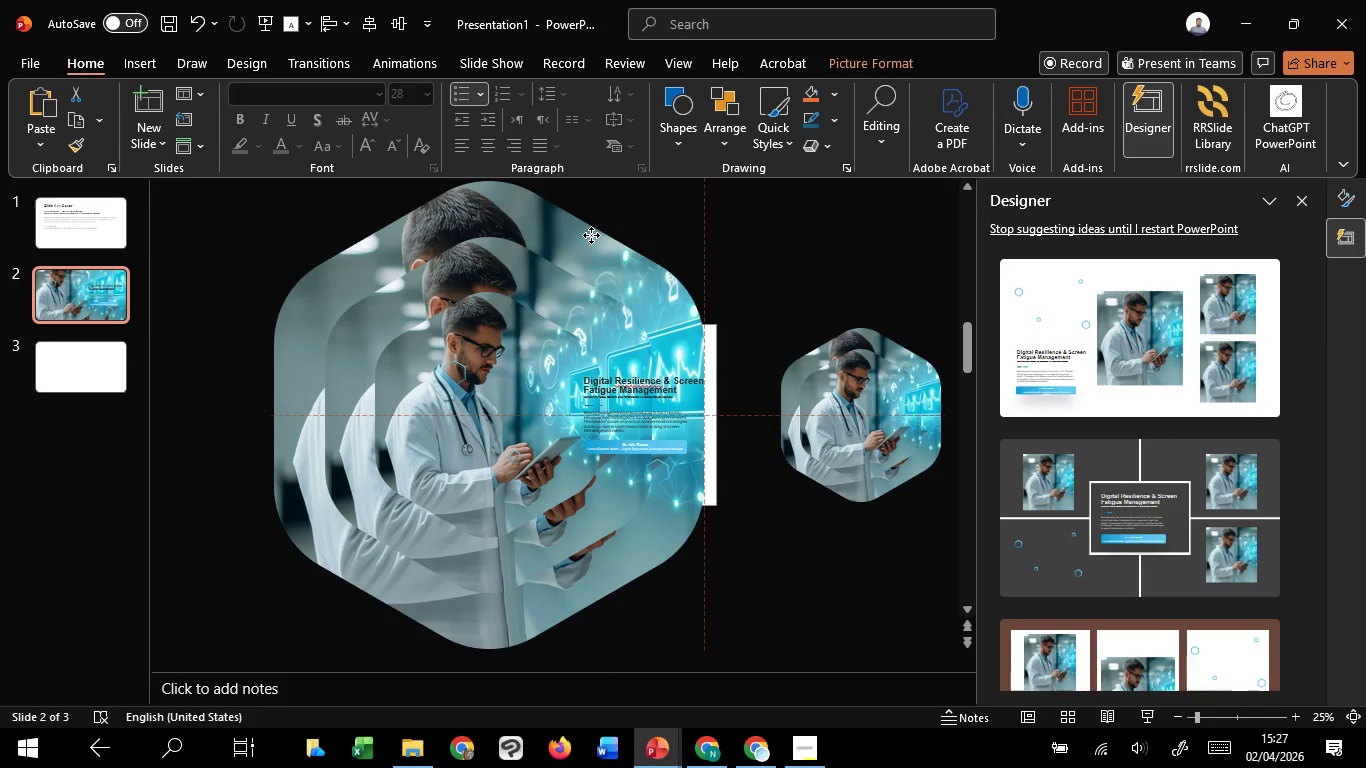 
hold_key(key=ShiftLeft, duration=1.19)
 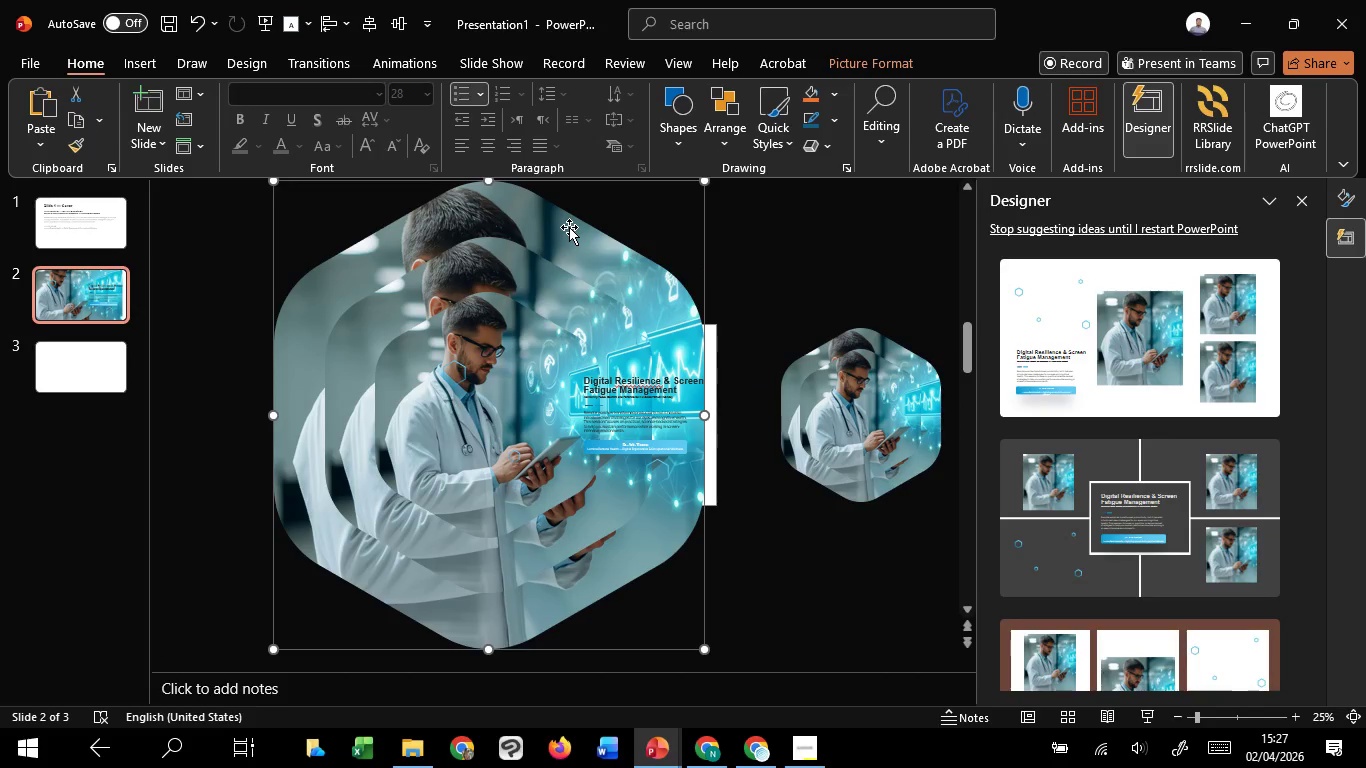 
hold_key(key=ShiftLeft, duration=1.5)
left_click_drag(start_coordinate=[569, 227], to_coordinate=[561, 225])
 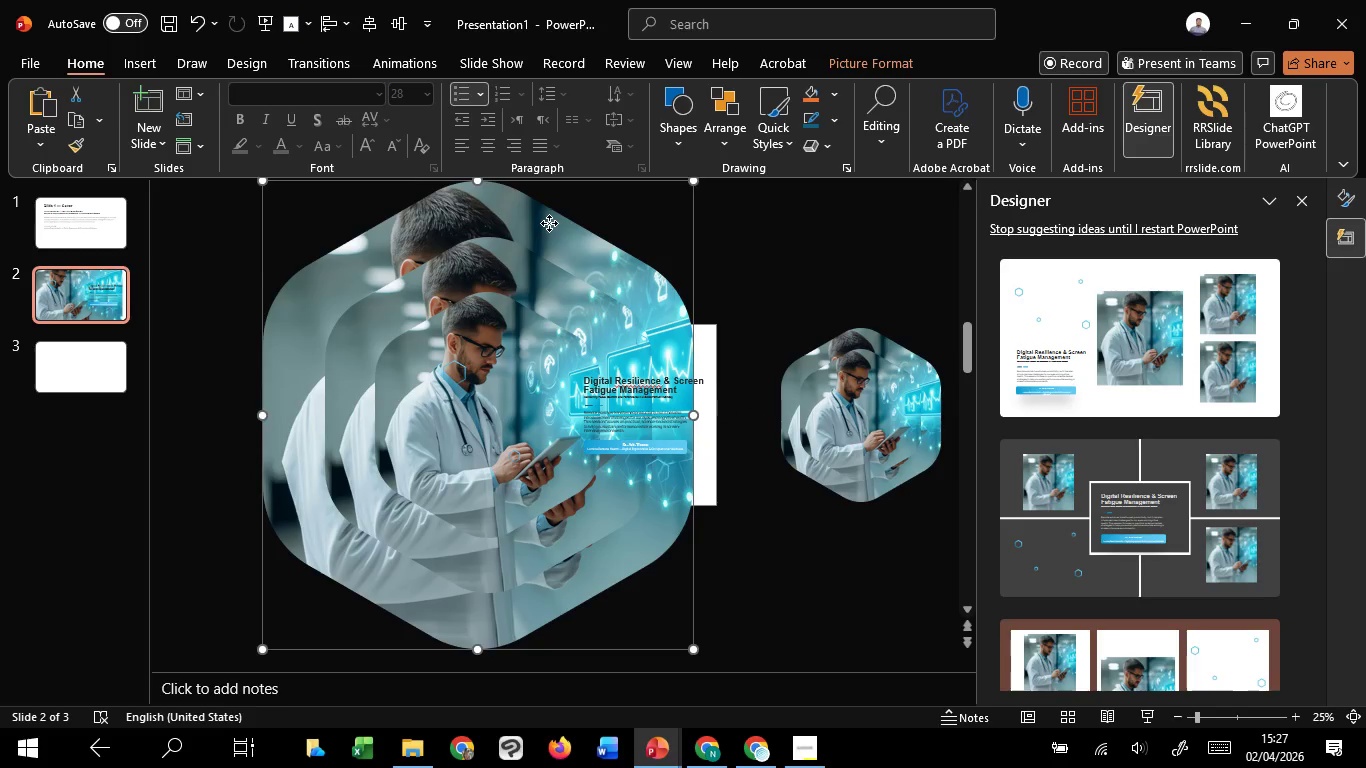 
hold_key(key=ShiftLeft, duration=1.5)
 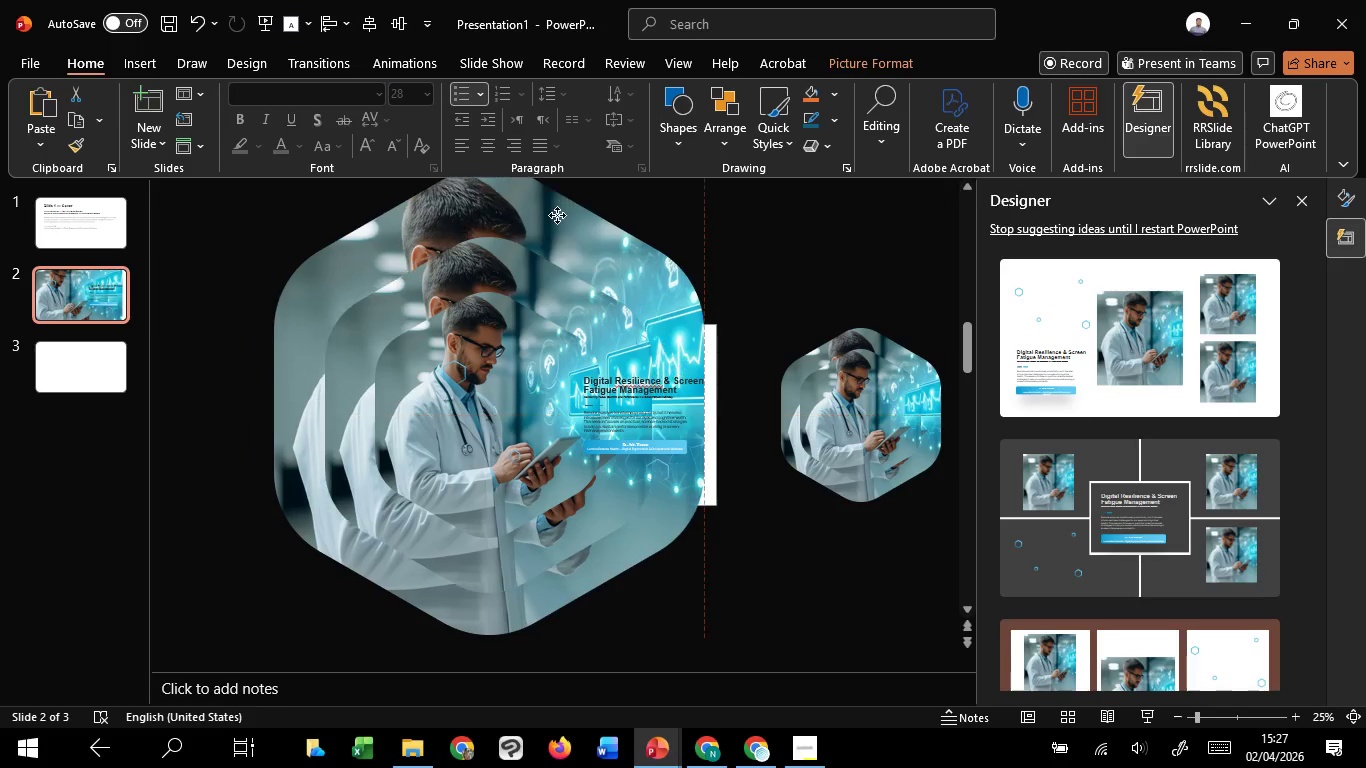 
hold_key(key=ShiftLeft, duration=1.5)
 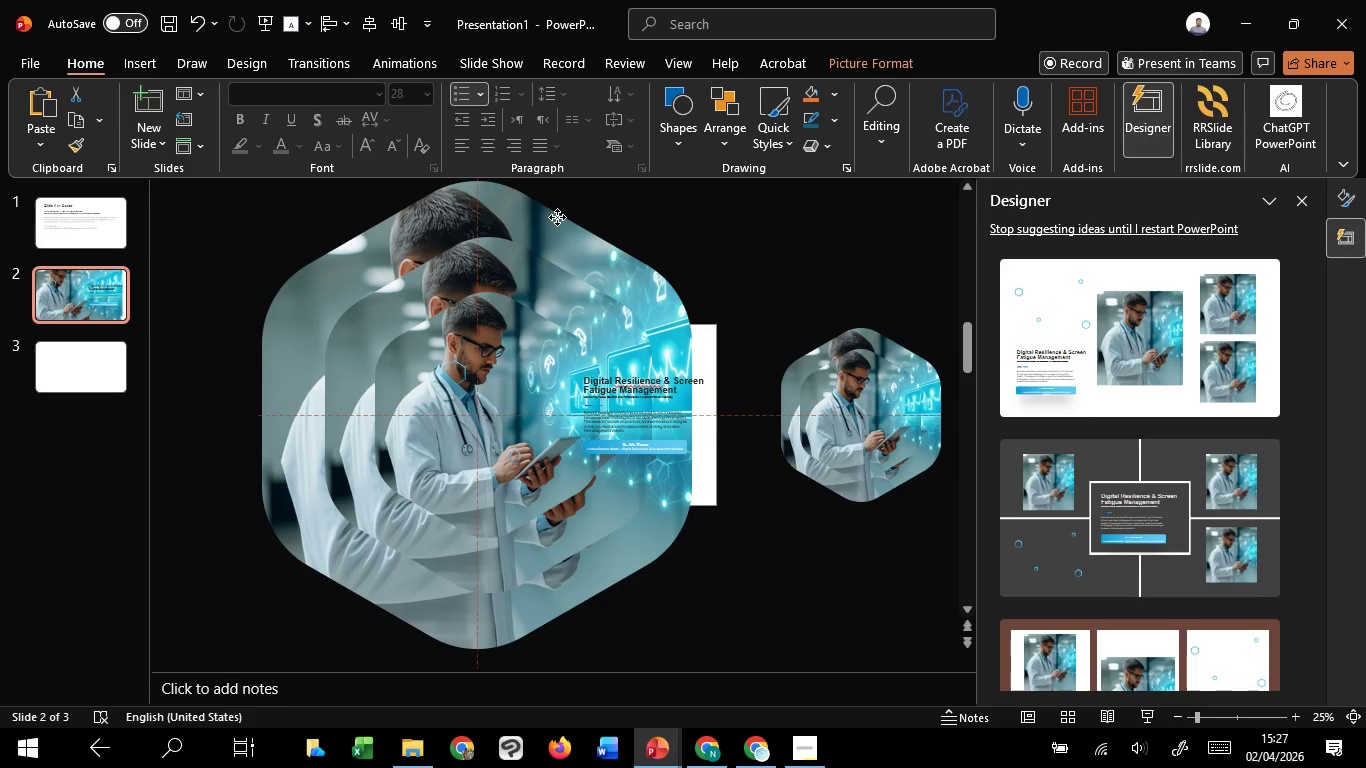 
hold_key(key=ShiftLeft, duration=1.52)
 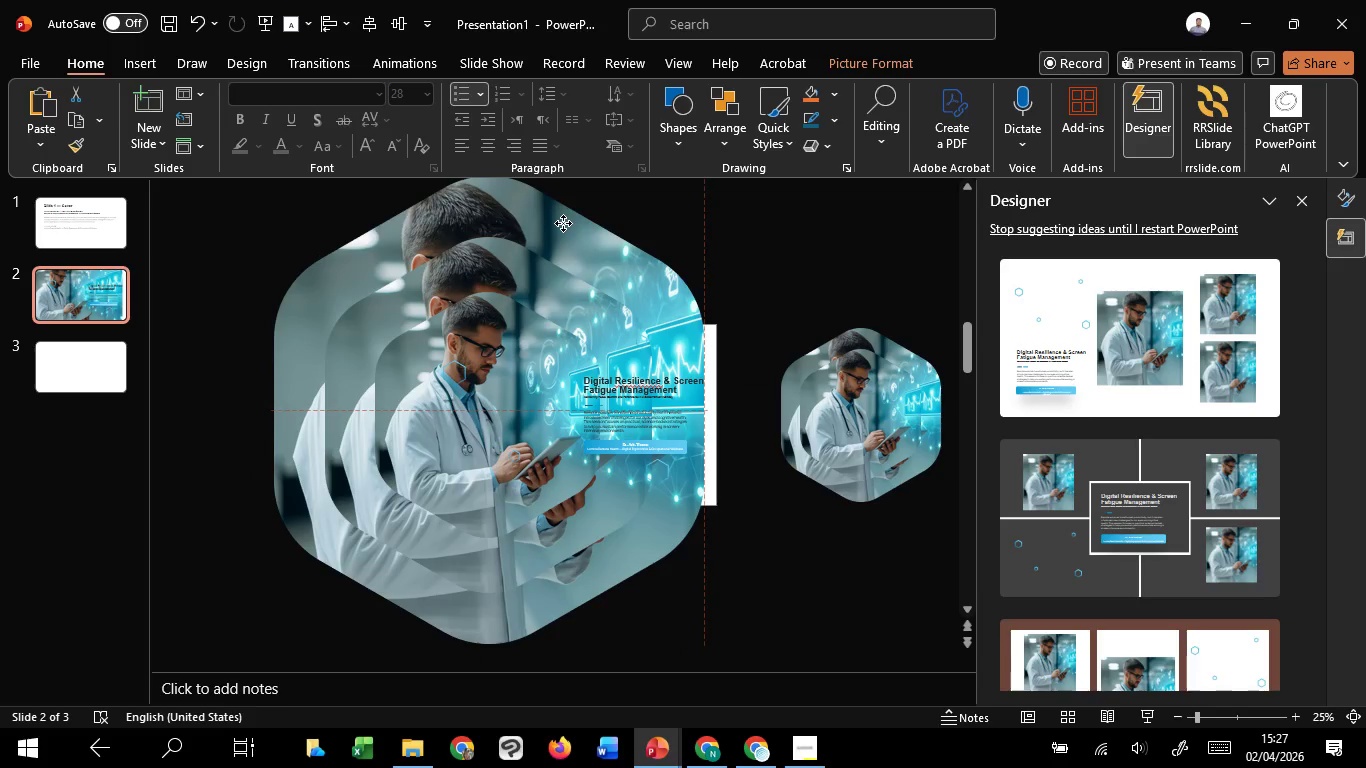 
hold_key(key=ShiftLeft, duration=1.5)
 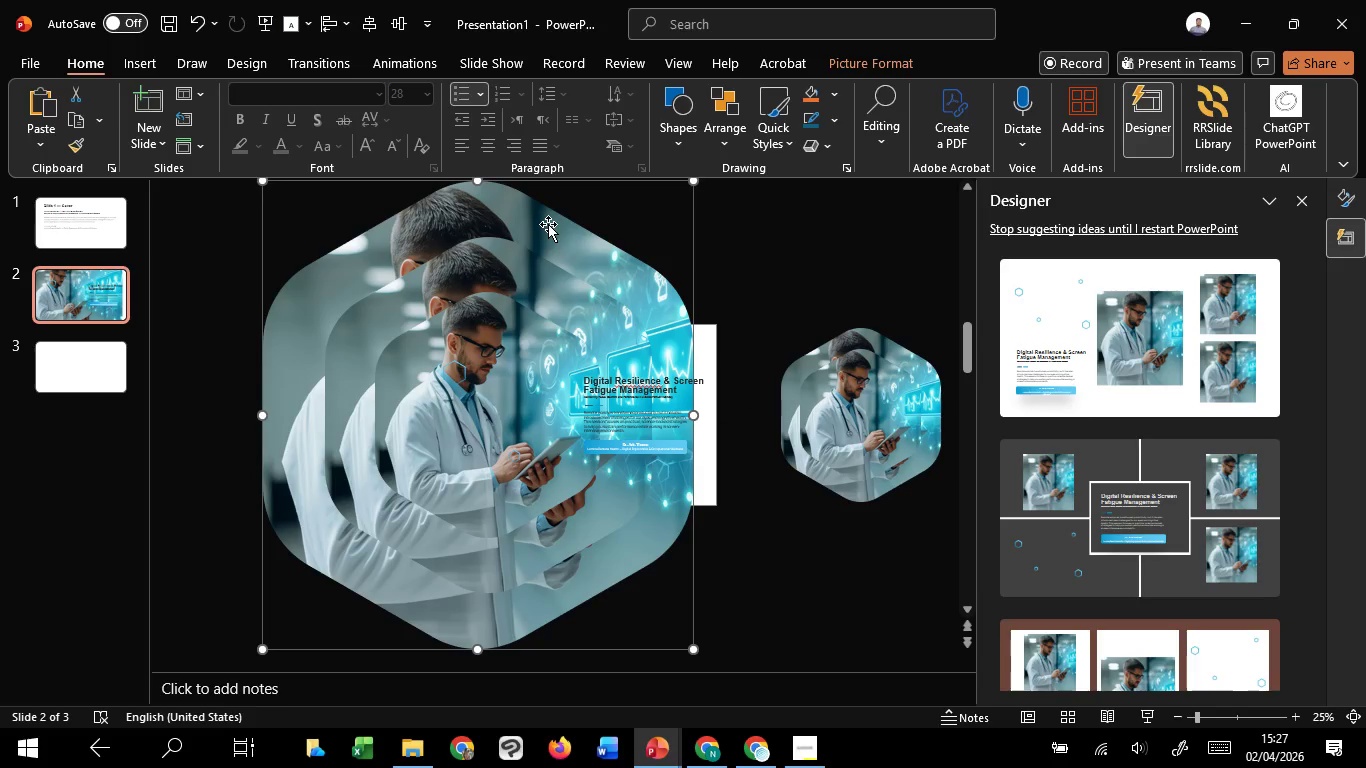 
hold_key(key=ShiftLeft, duration=0.48)
 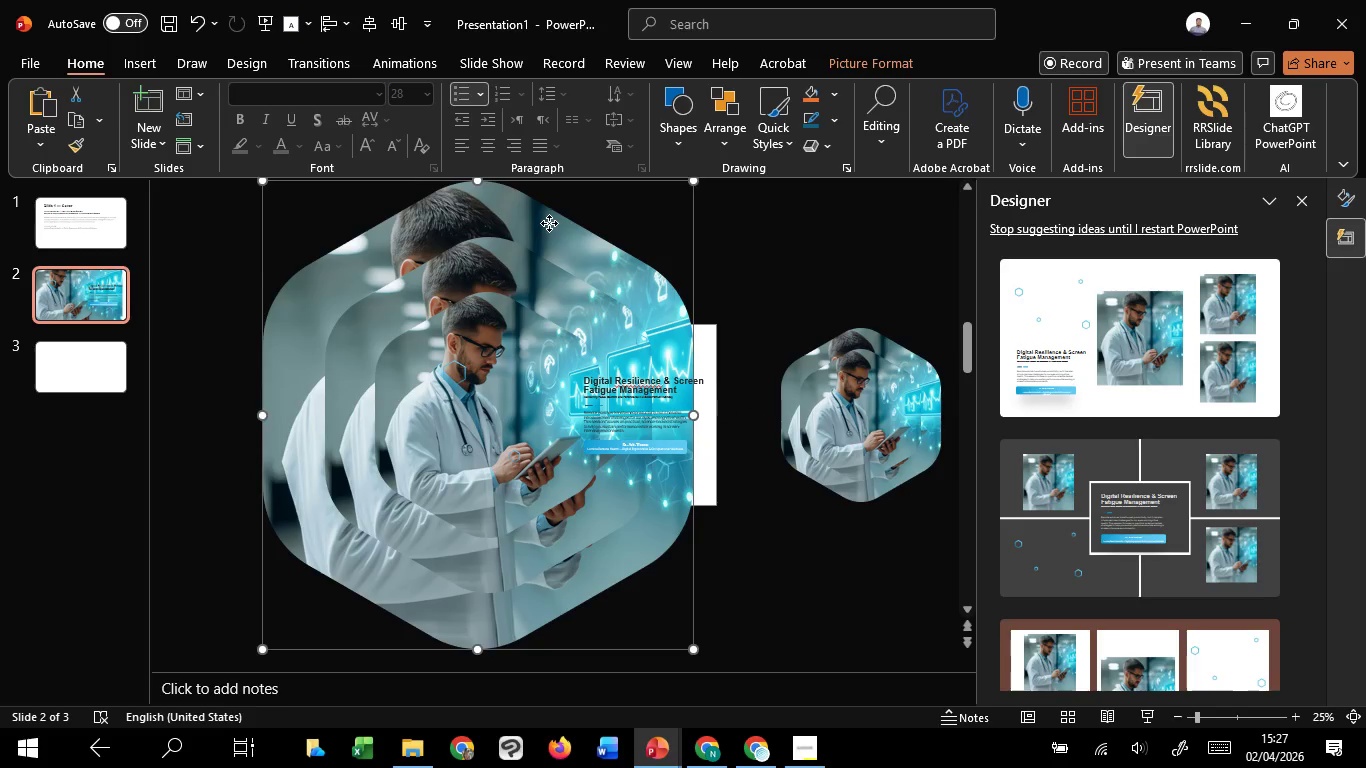 
left_click_drag(start_coordinate=[548, 224], to_coordinate=[565, 224])
 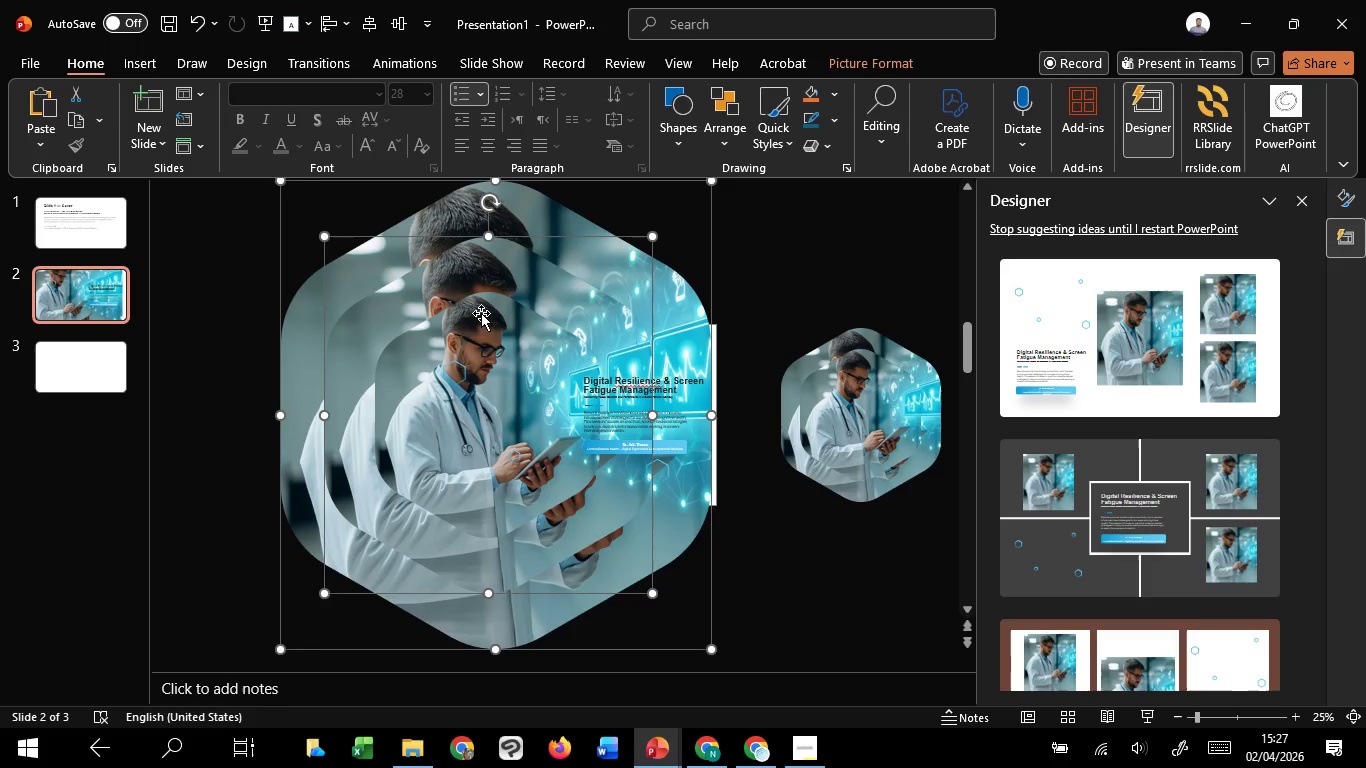 
hold_key(key=ShiftLeft, duration=1.51)
 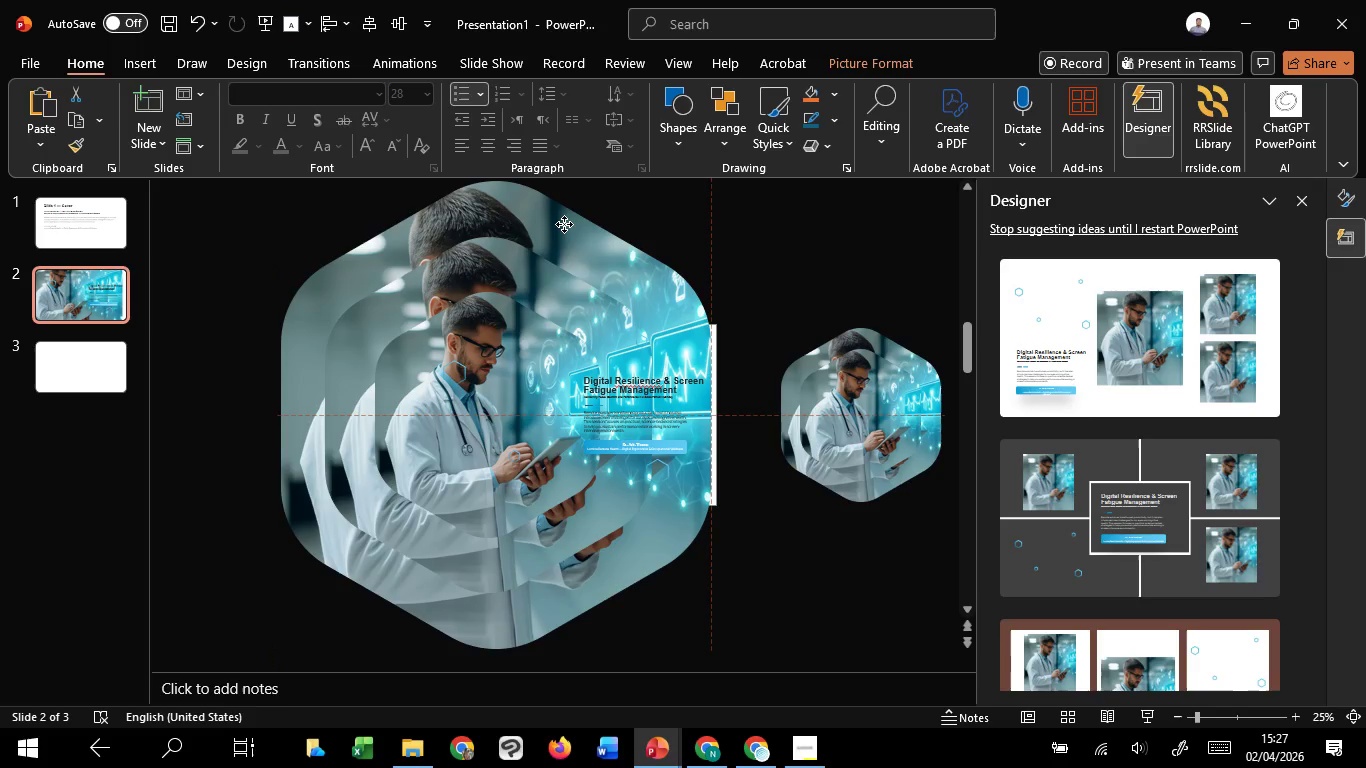 
hold_key(key=ShiftLeft, duration=1.5)
 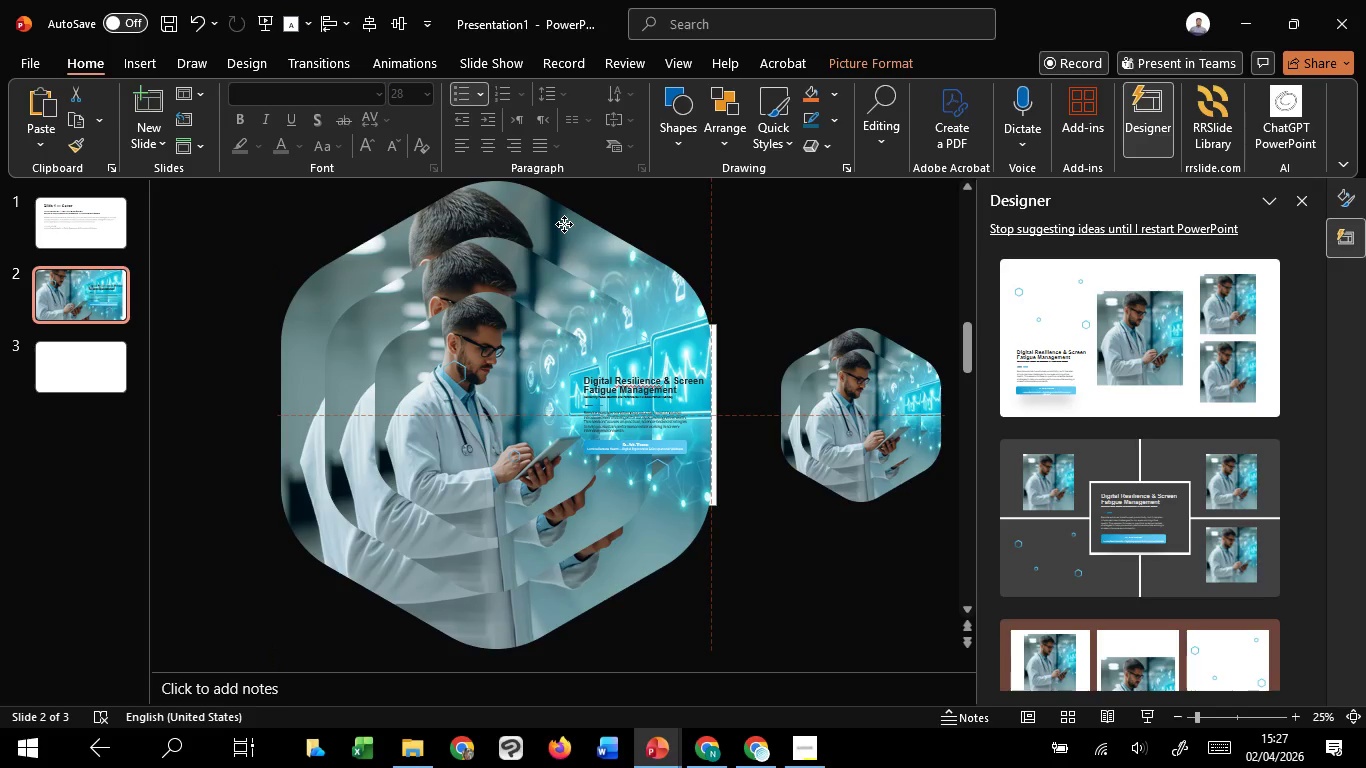 
hold_key(key=ShiftLeft, duration=1.53)
 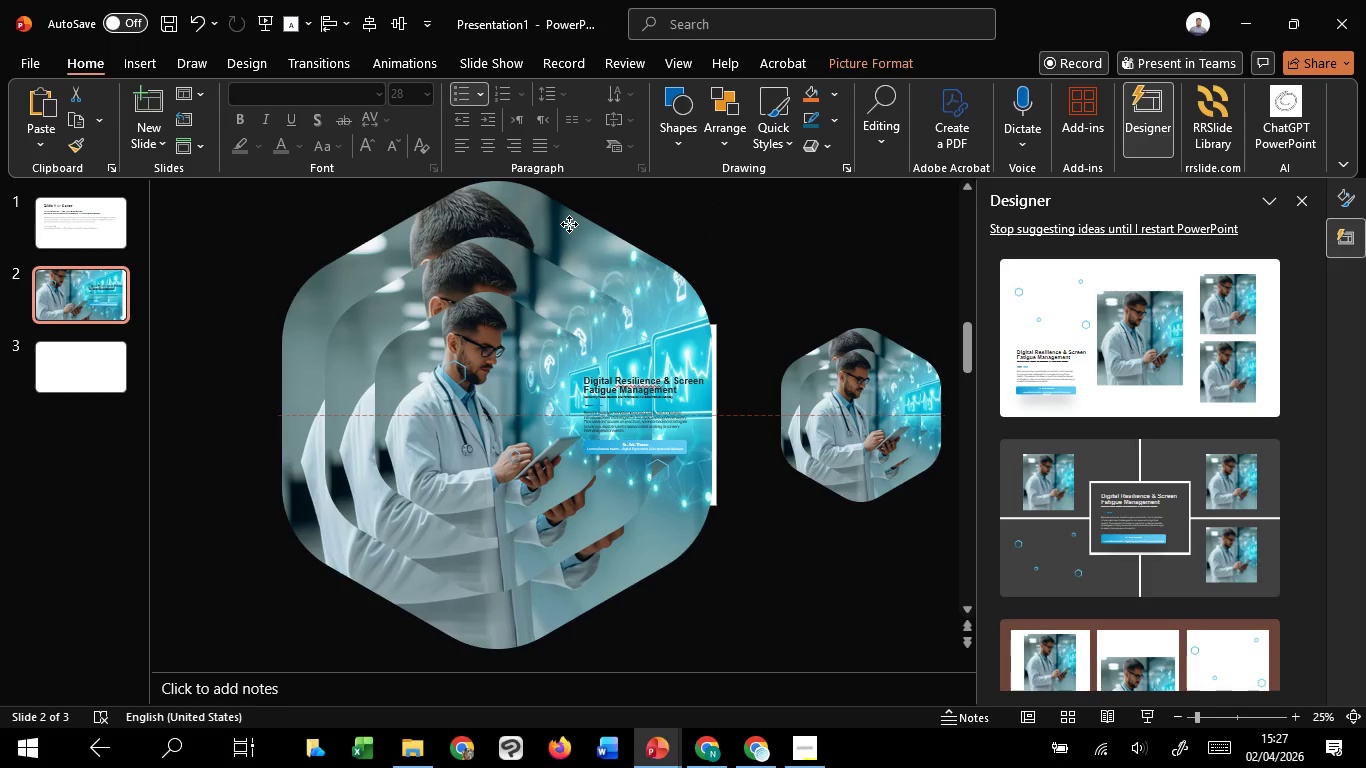 
hold_key(key=ShiftLeft, duration=1.51)
 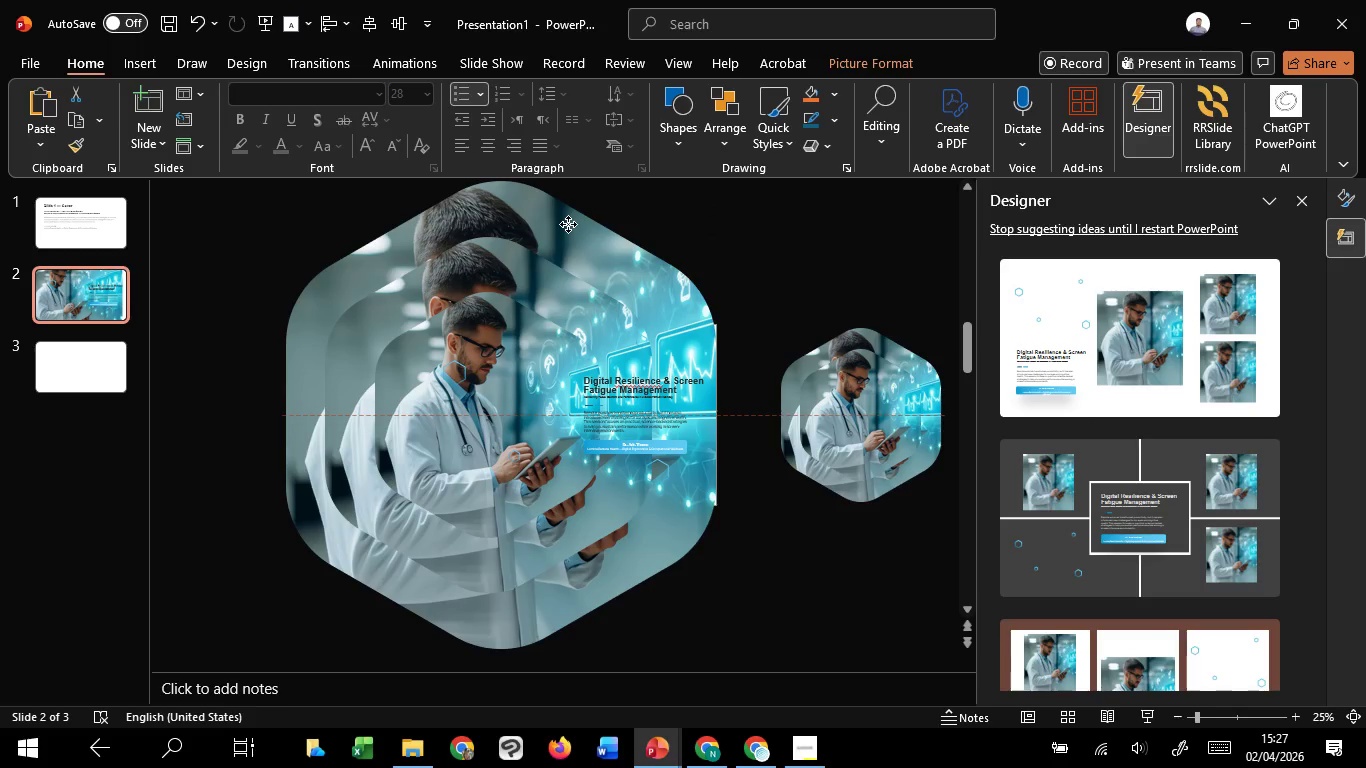 
hold_key(key=ShiftLeft, duration=1.5)
 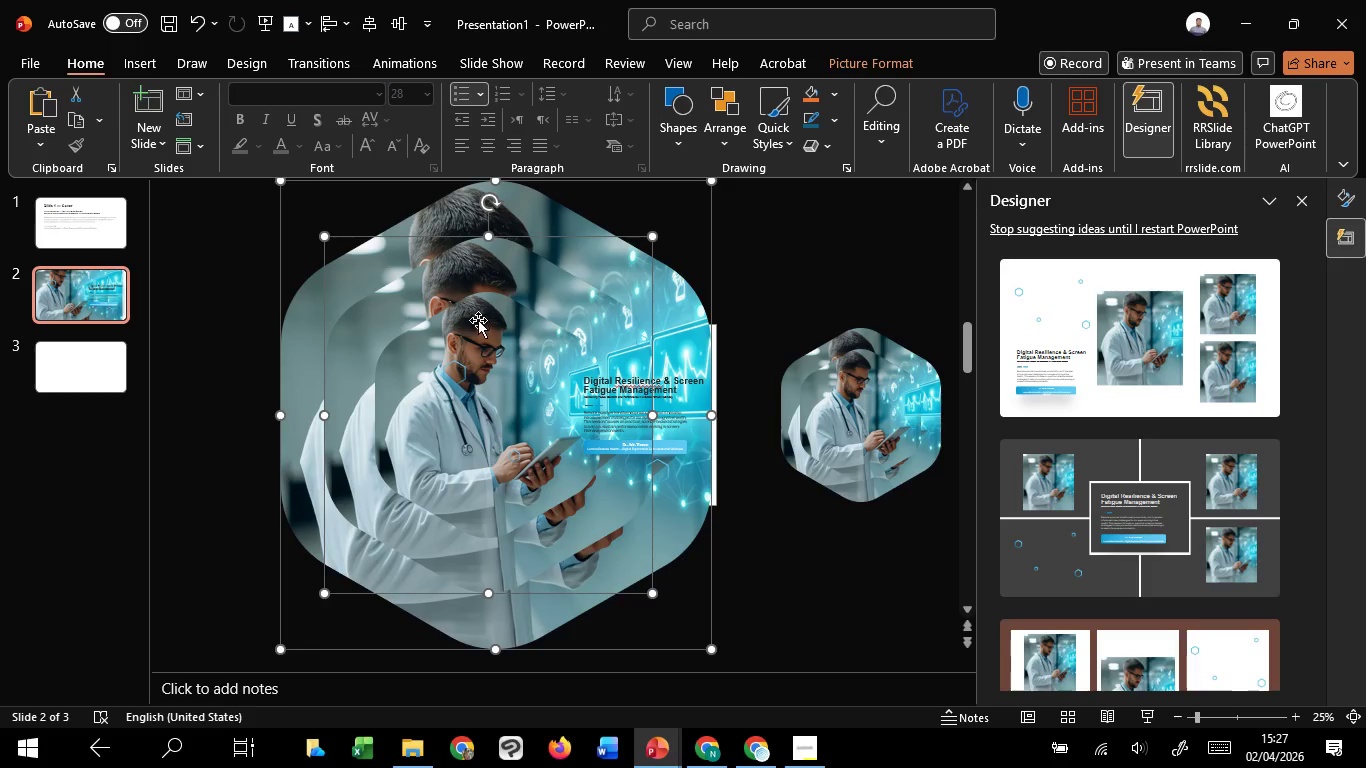 
hold_key(key=ShiftLeft, duration=1.5)
left_click([493, 262])
 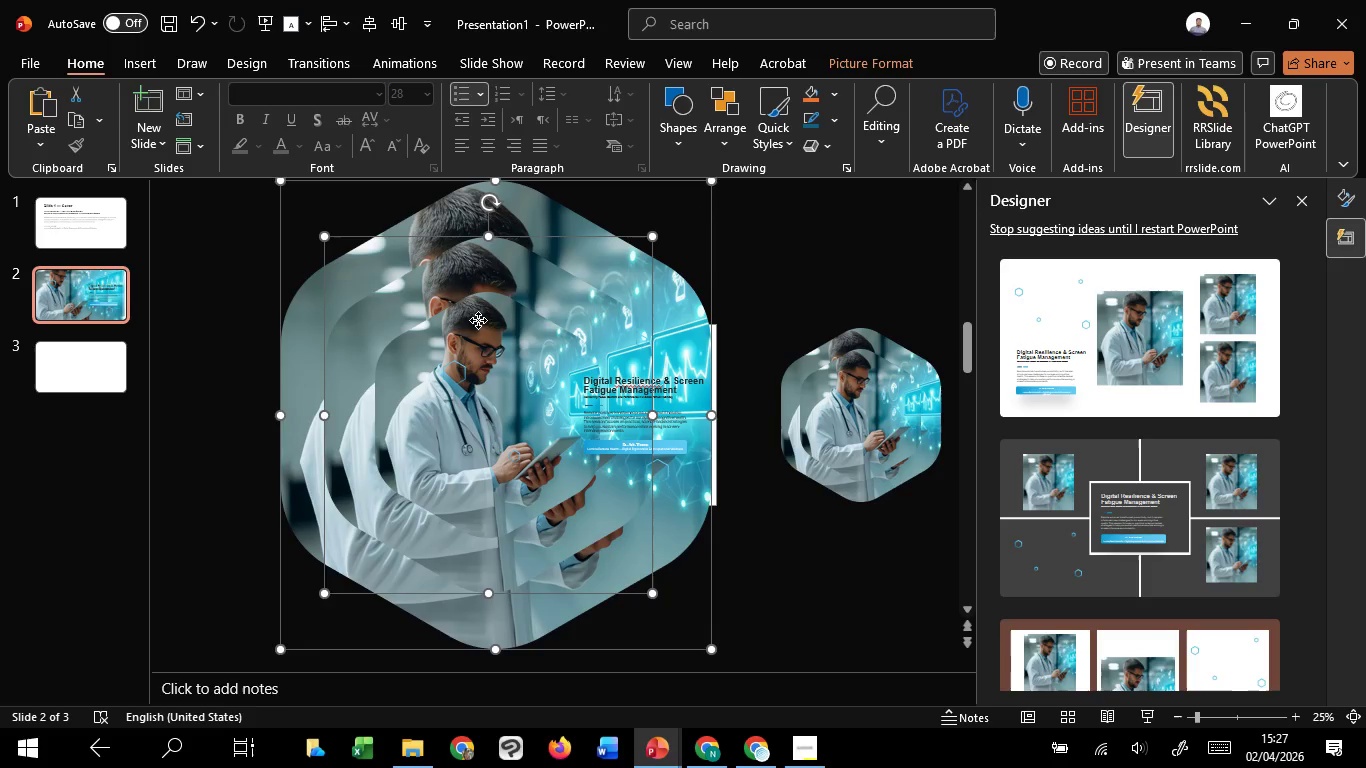 
double_click([478, 320])
 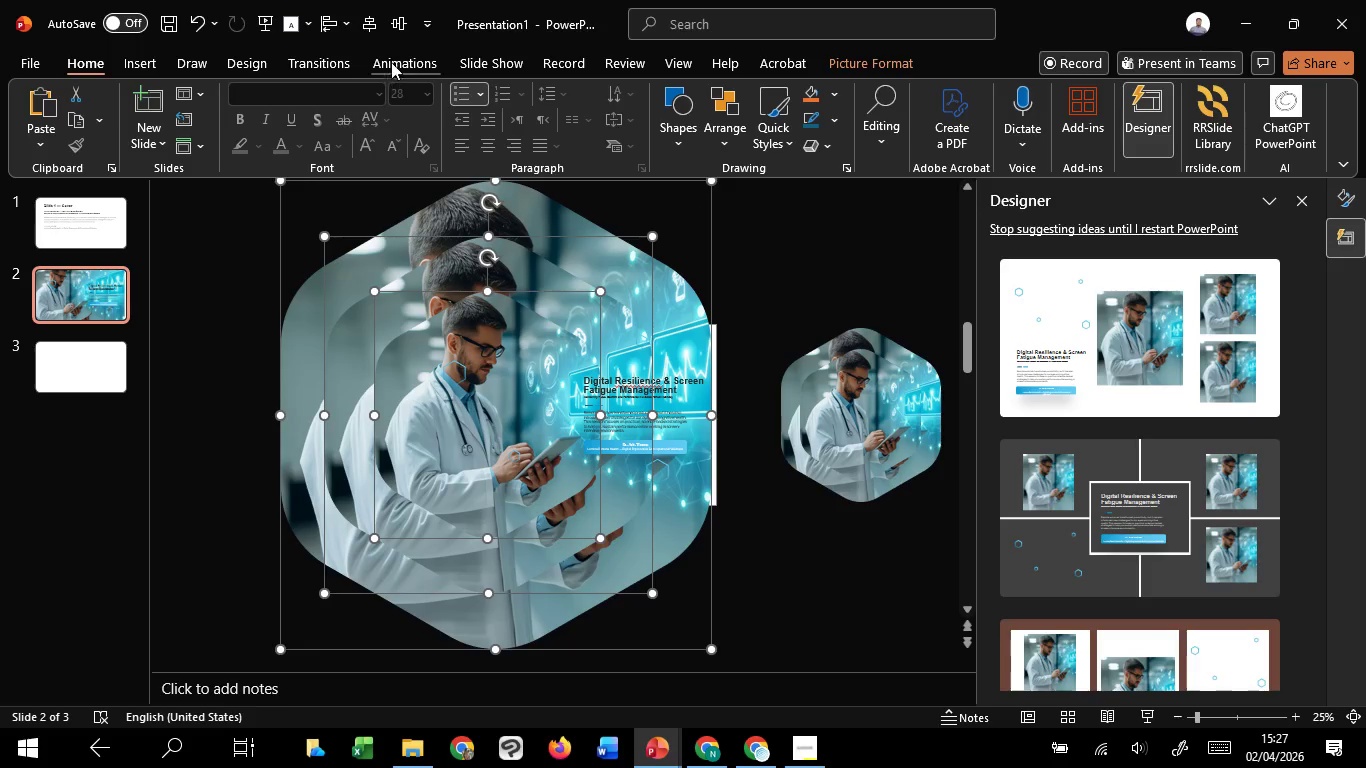 
hold_key(key=ShiftLeft, duration=1.12)
 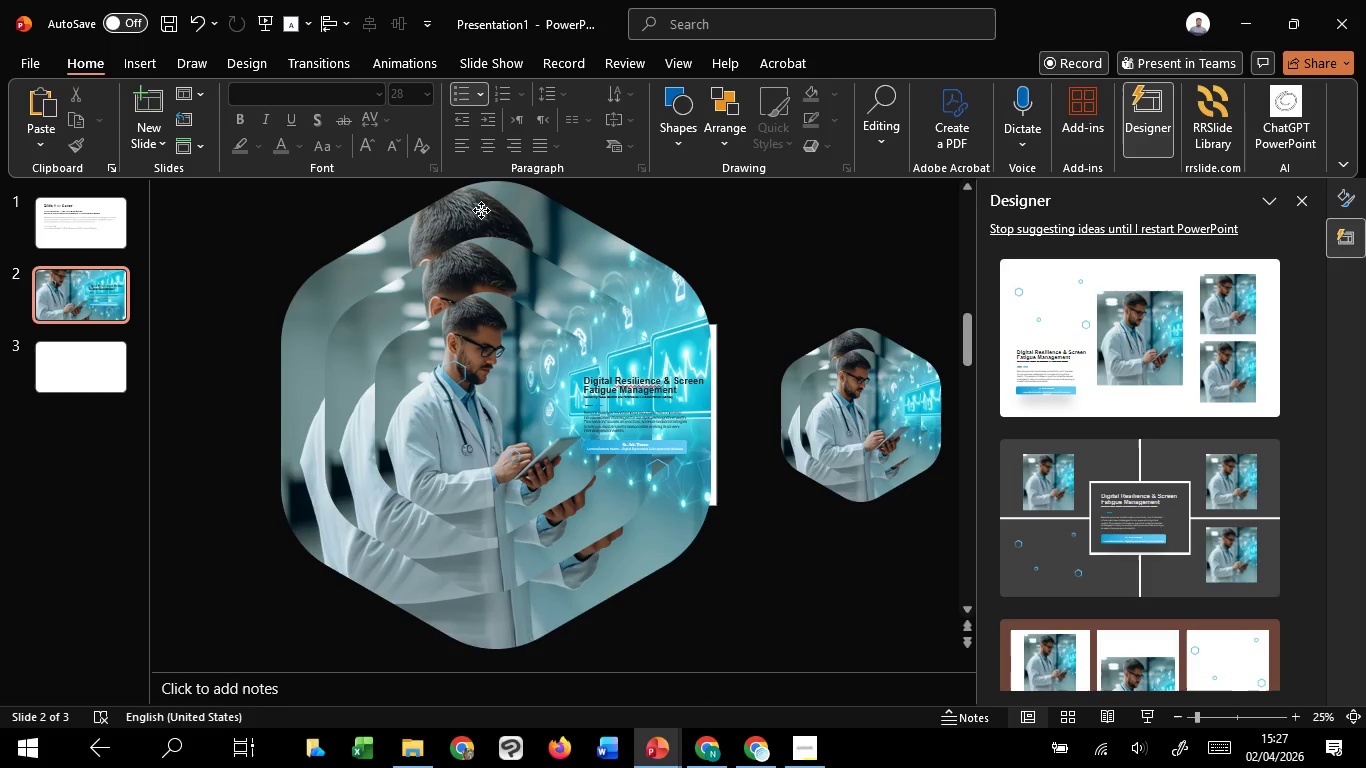 
left_click([481, 210])
 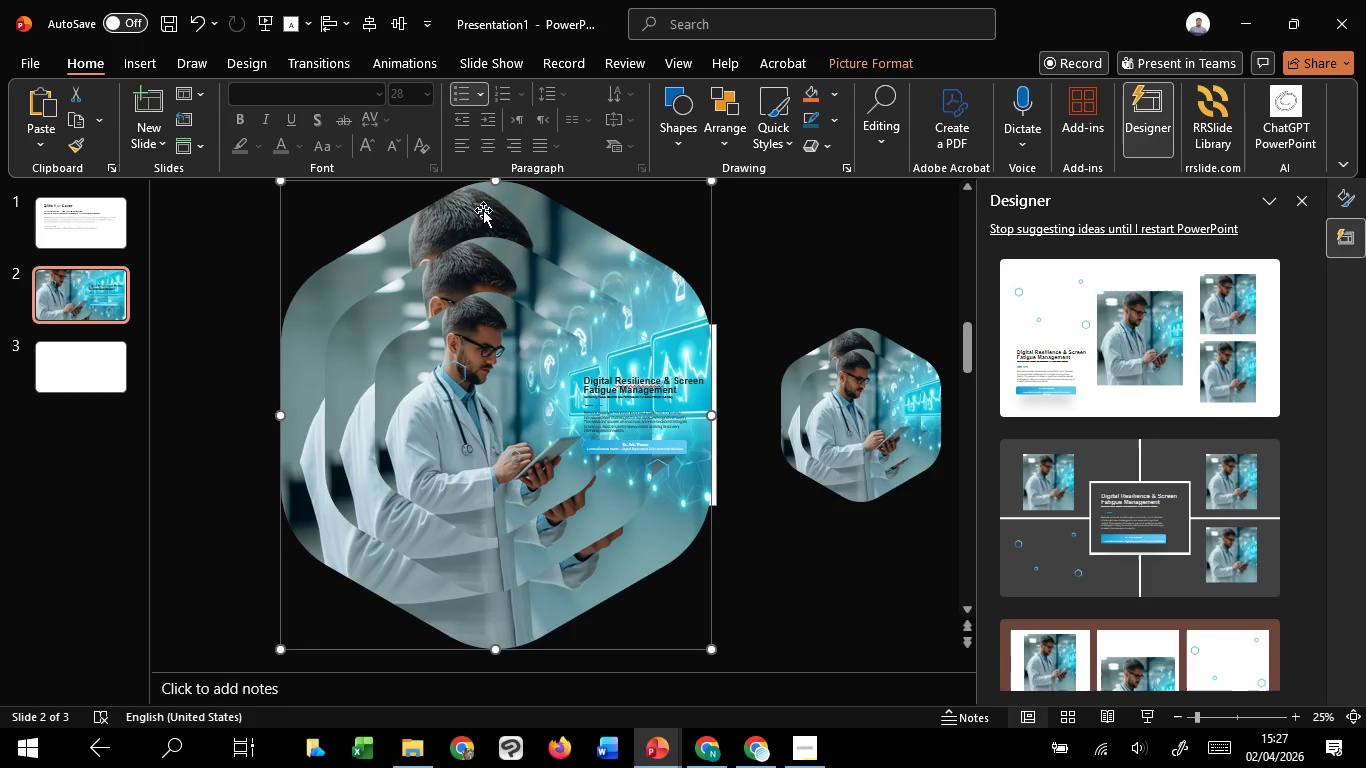 
key(ArrowLeft)
 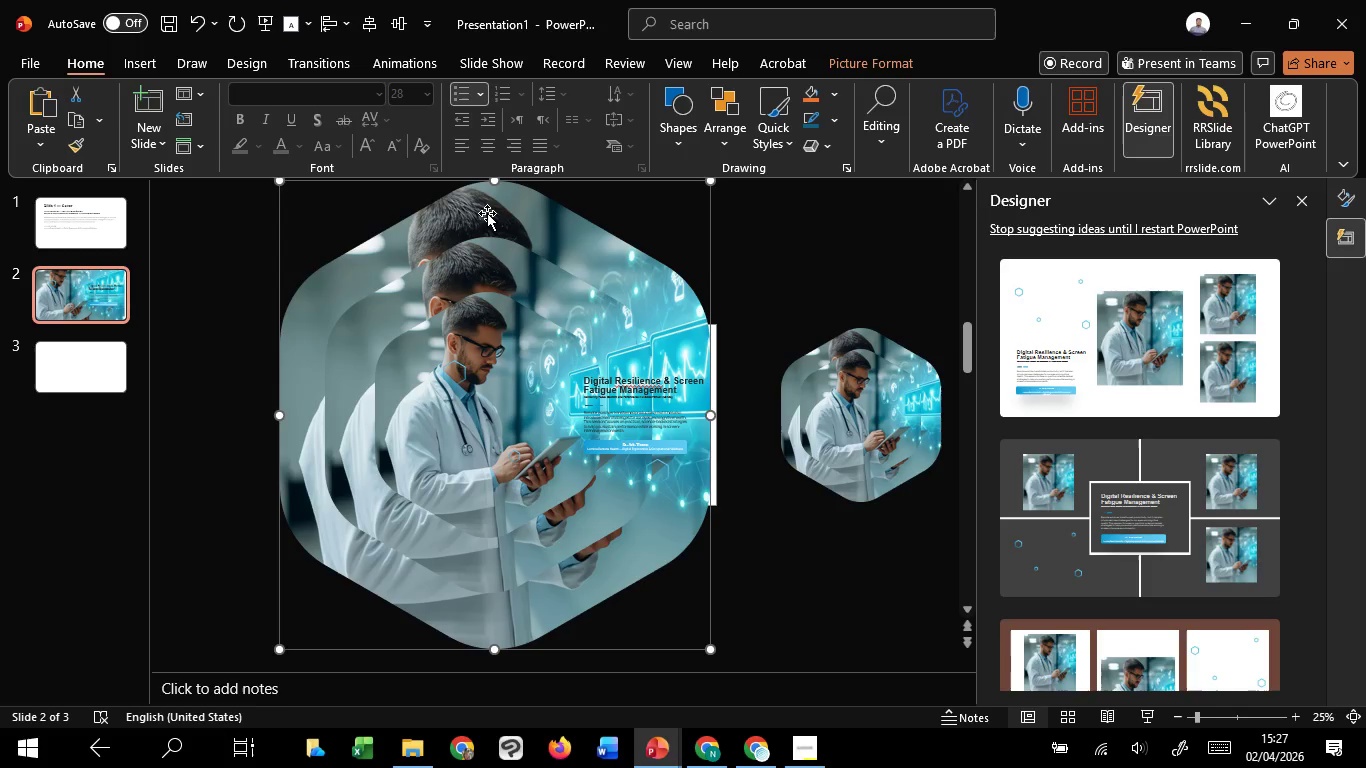 
key(ArrowLeft)
 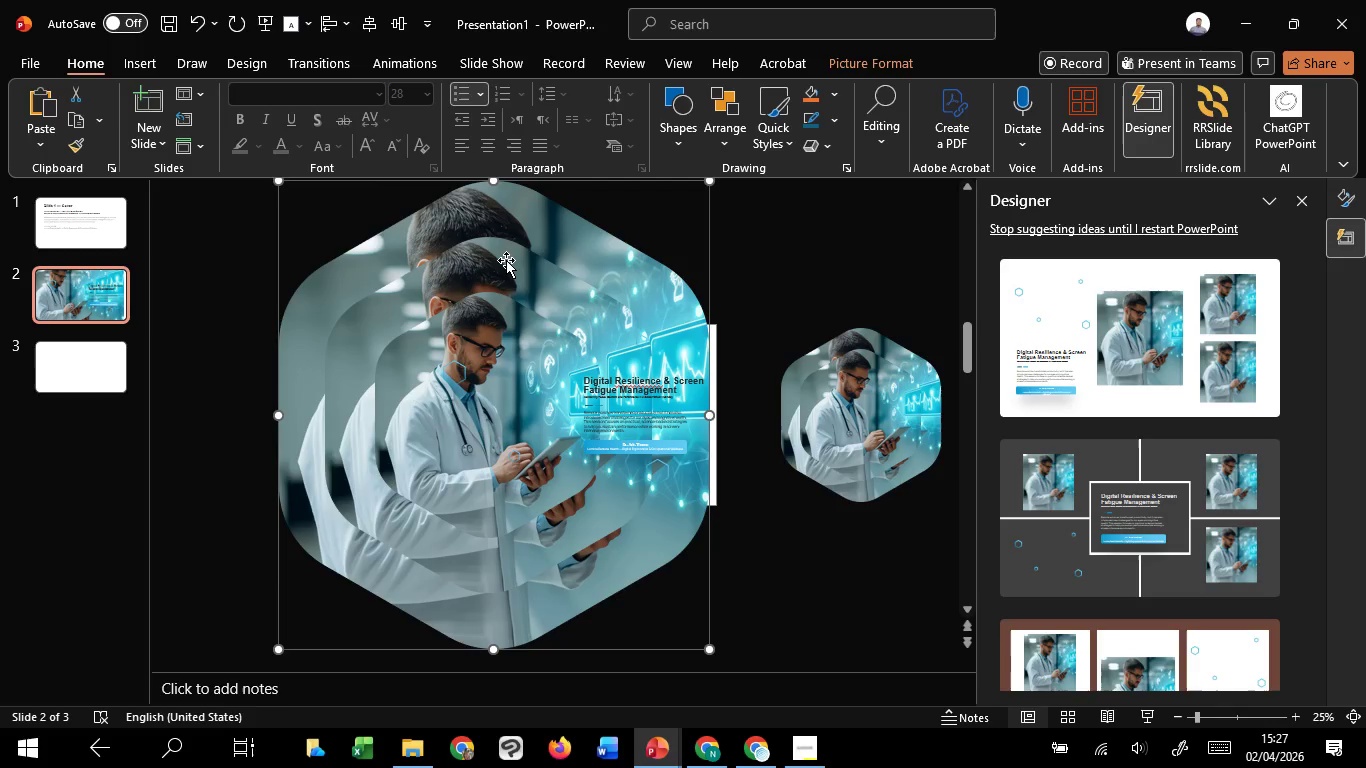 
hold_key(key=ShiftLeft, duration=1.17)
left_click([506, 260])
 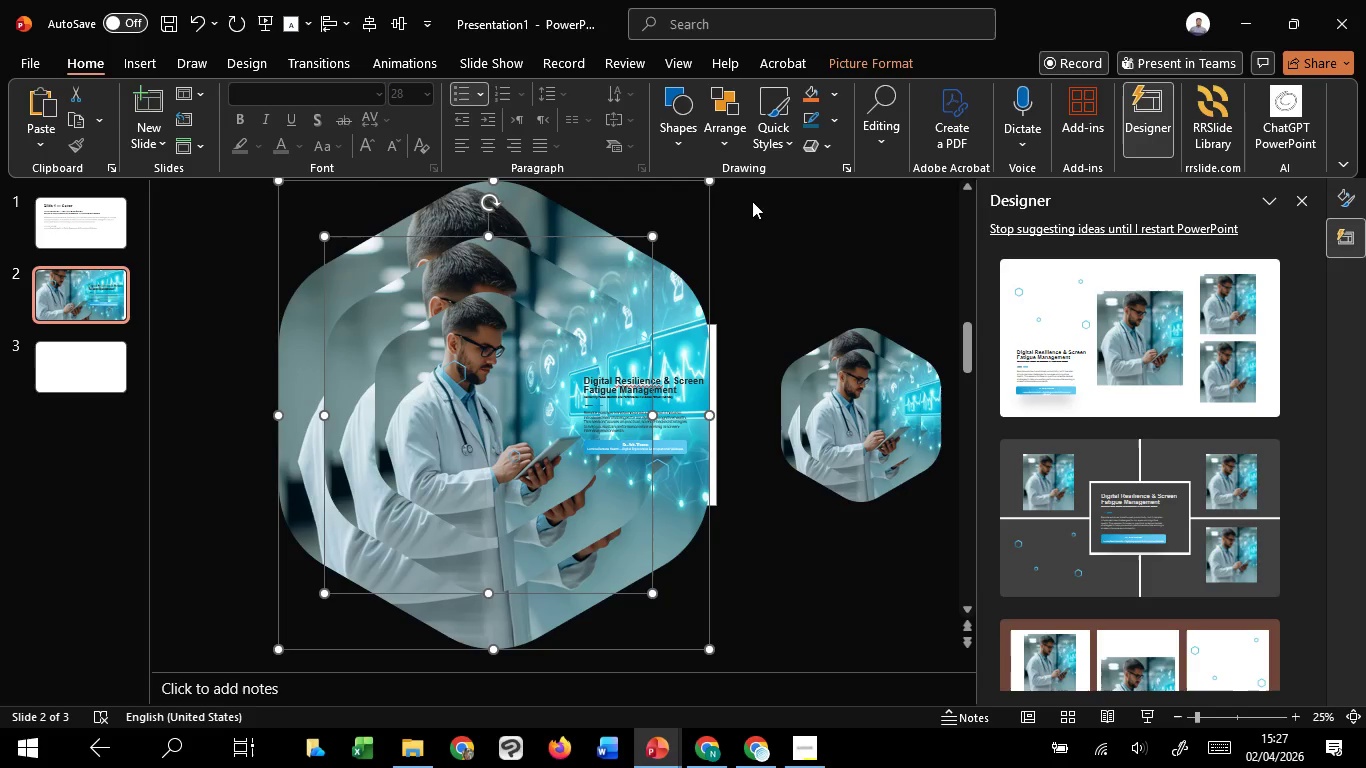 
left_click_drag(start_coordinate=[782, 207], to_coordinate=[774, 208])
 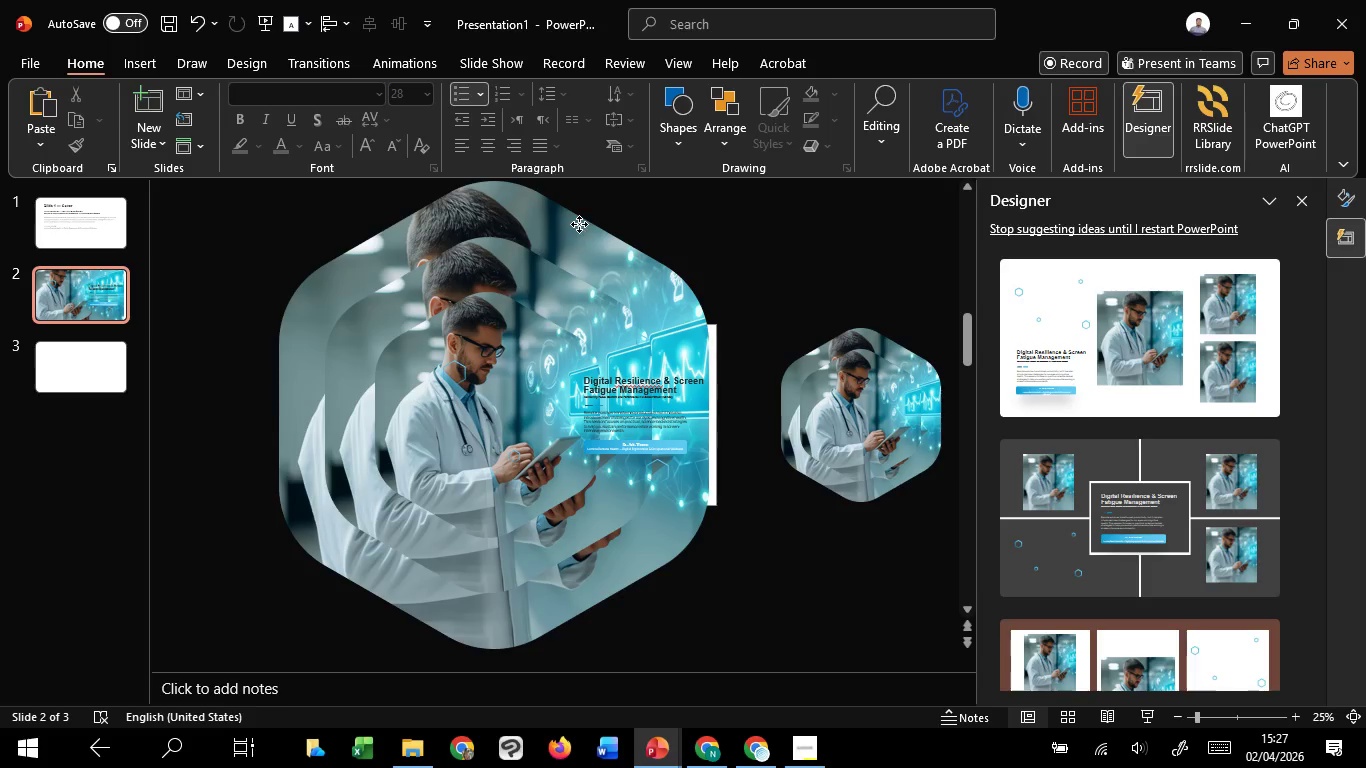 
left_click([579, 224])
 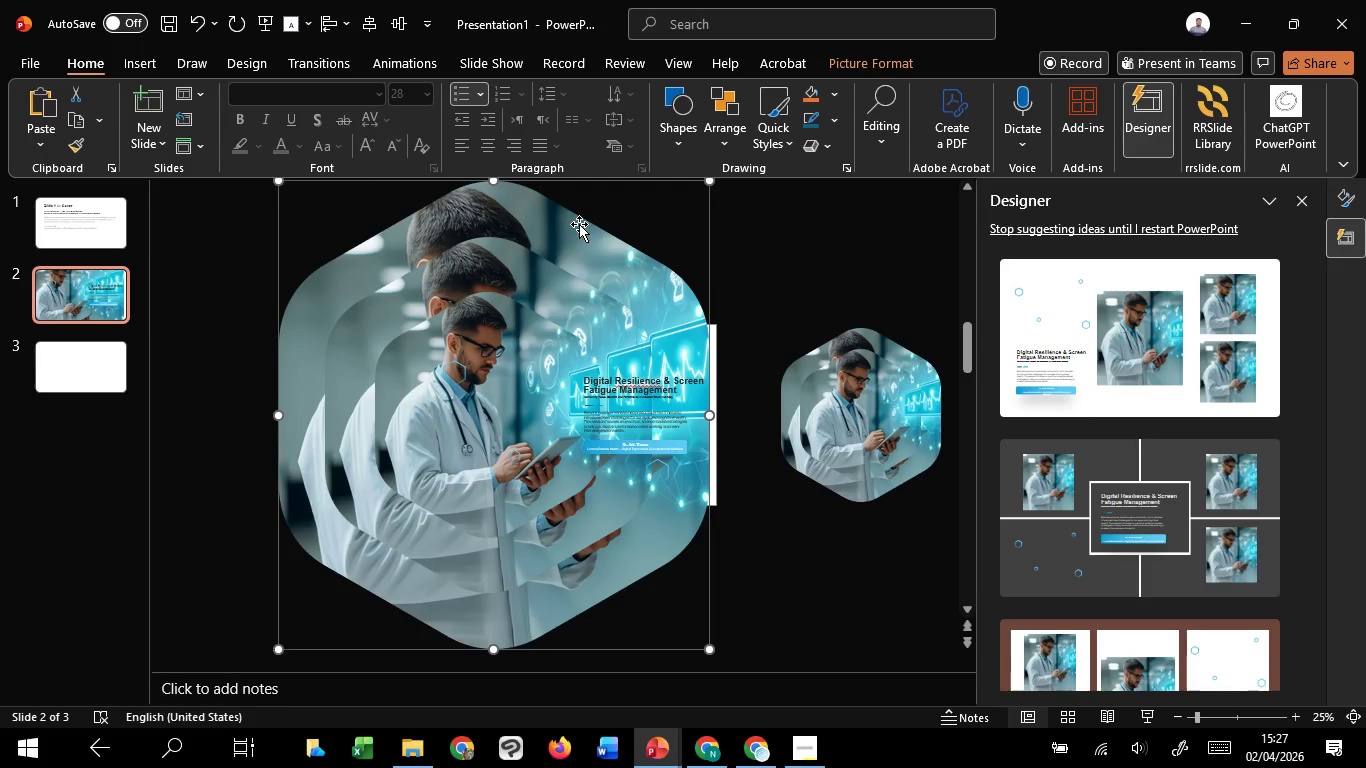 
key(ArrowLeft)
 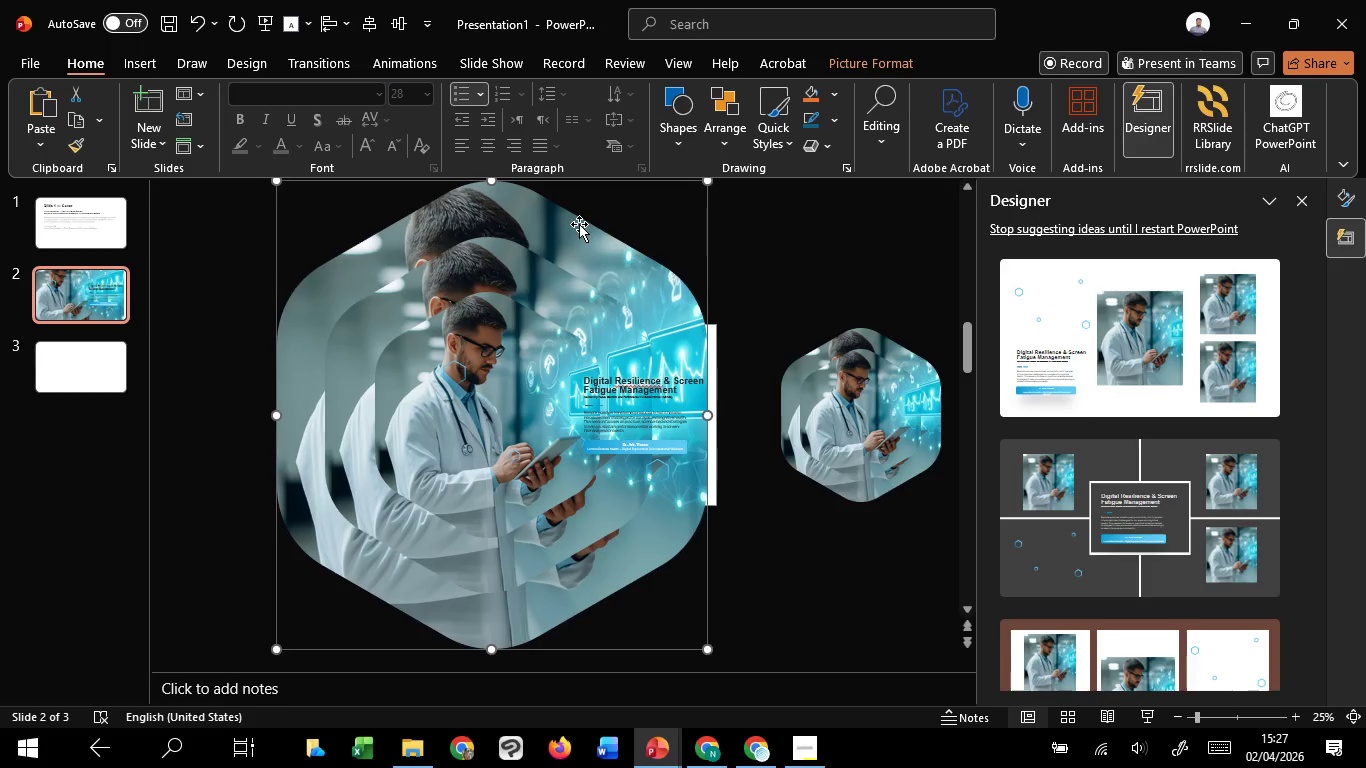 
key(ArrowLeft)
 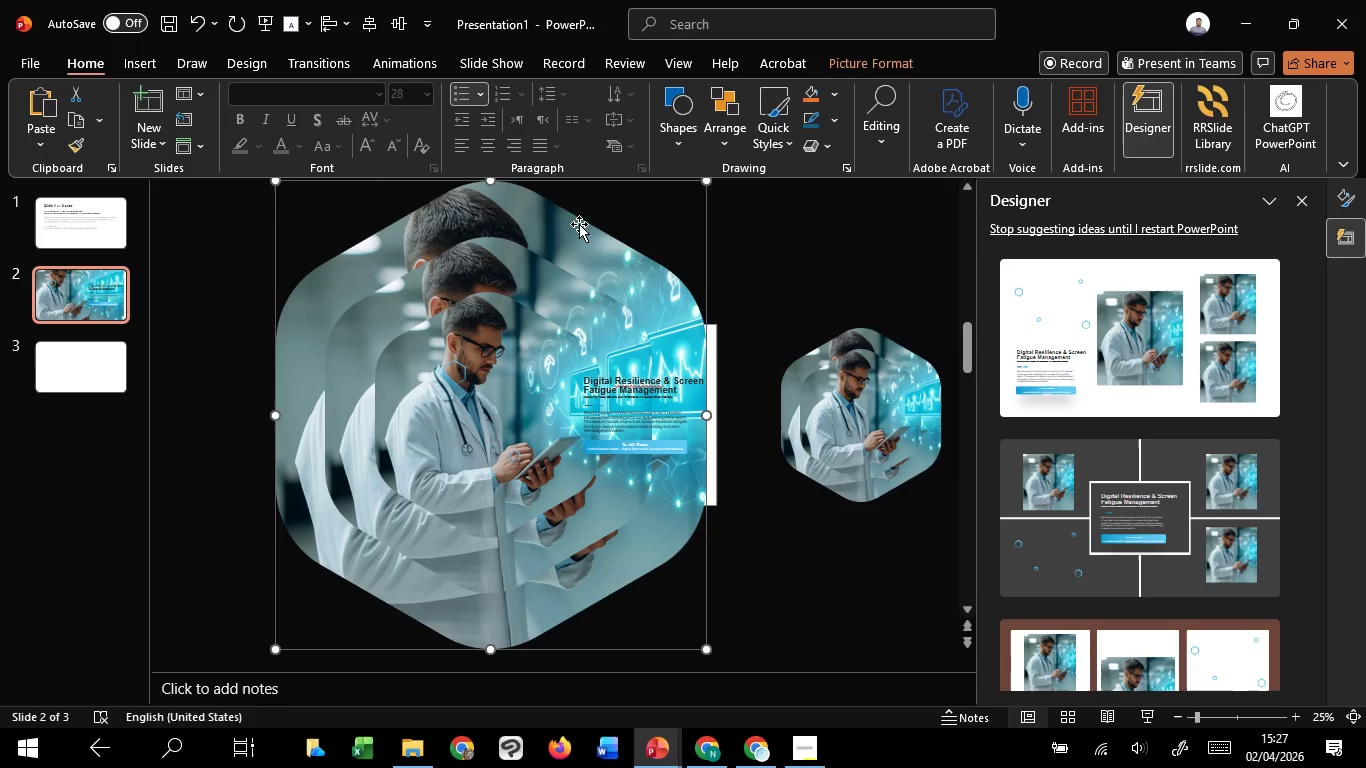 
key(ArrowLeft)
 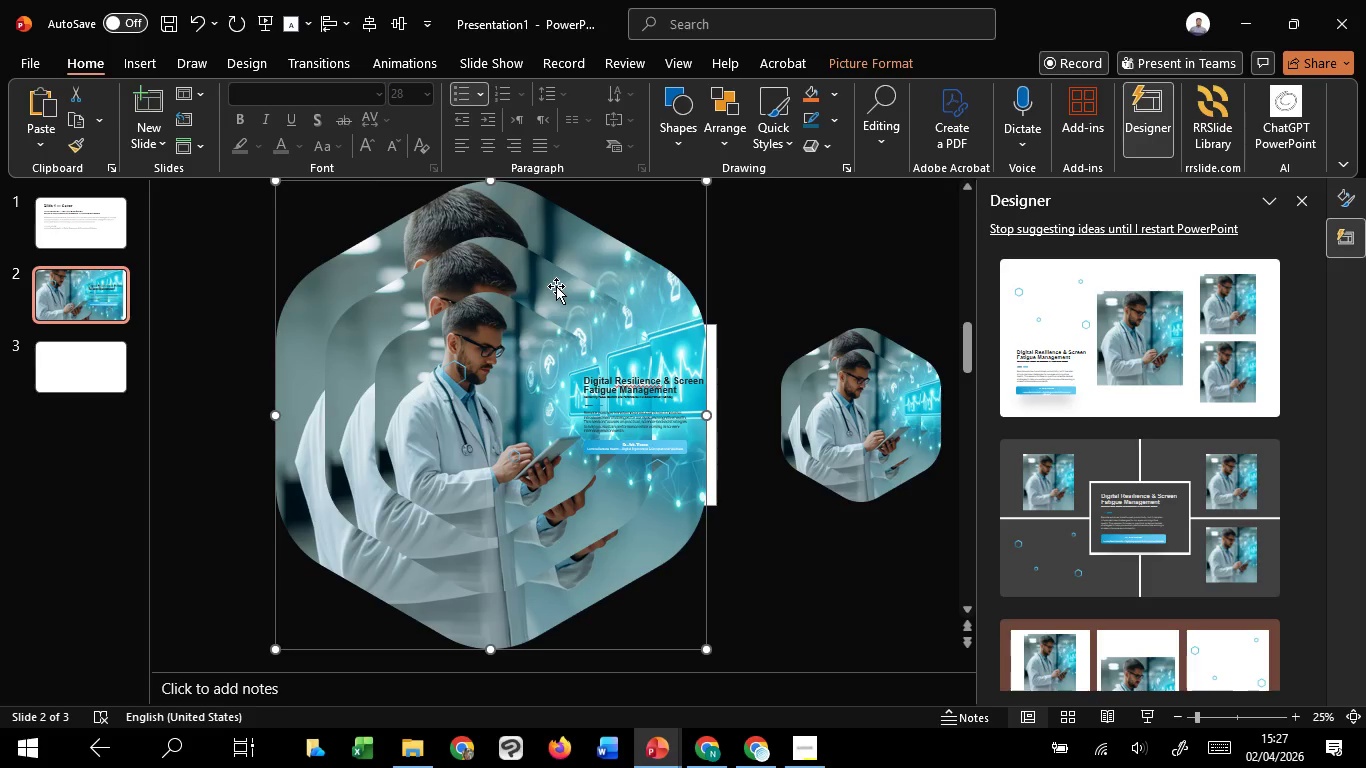 
hold_key(key=ShiftLeft, duration=1.52)
left_click([556, 286])
 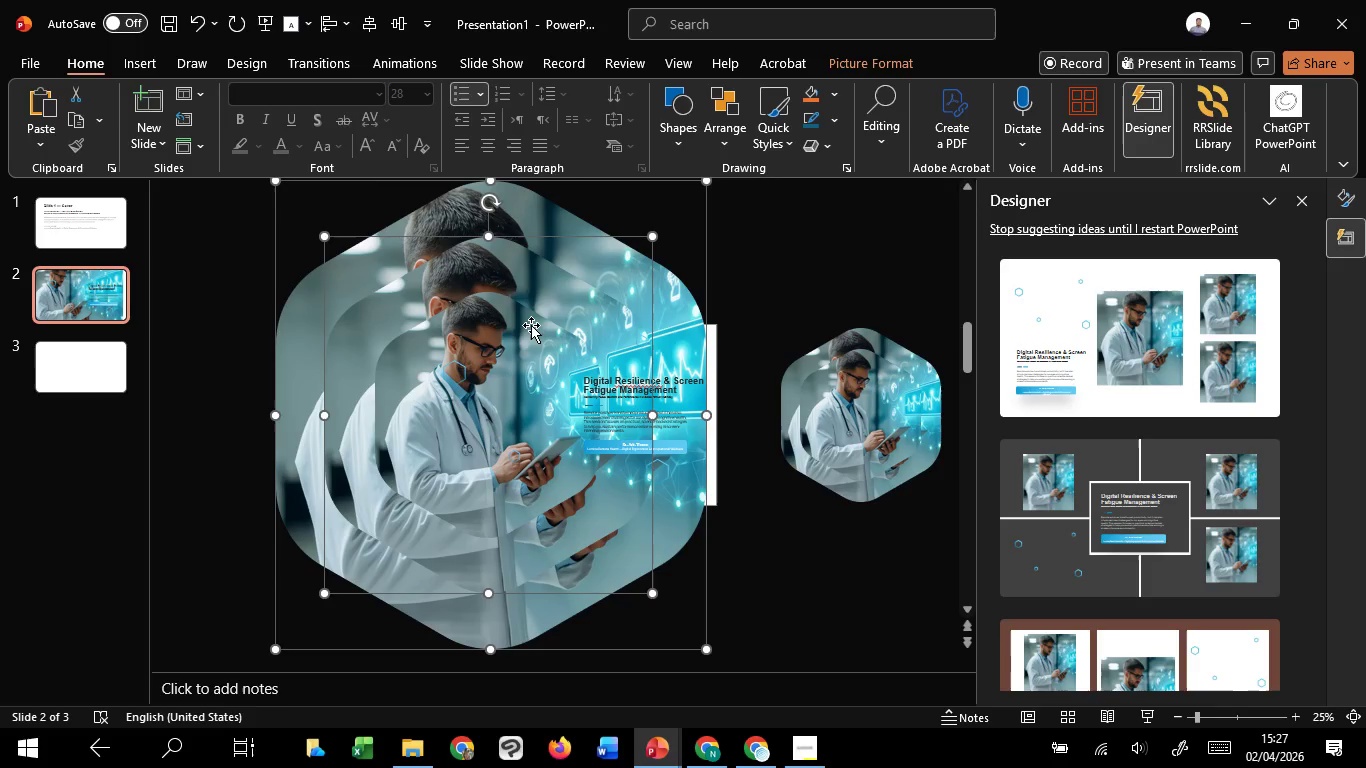 
left_click([529, 327])
 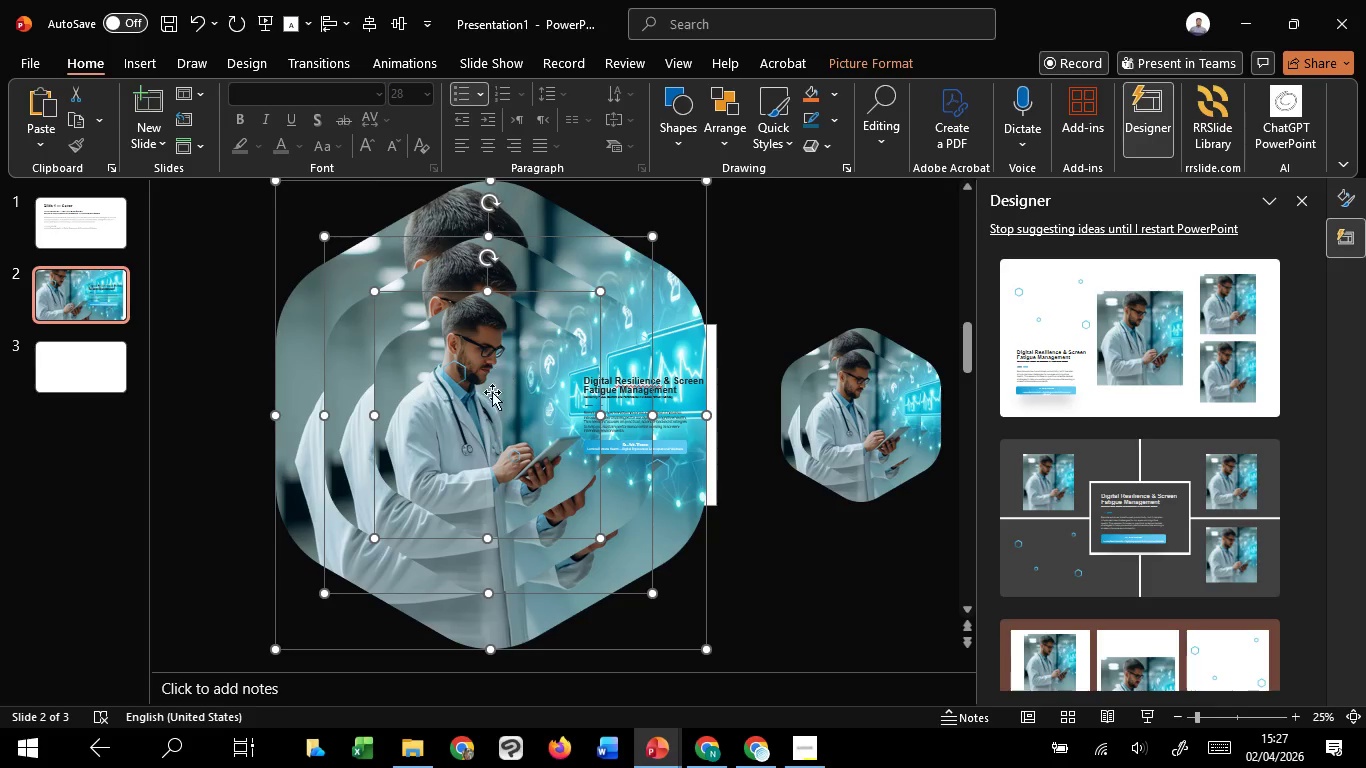 
hold_key(key=ShiftLeft, duration=0.58)
 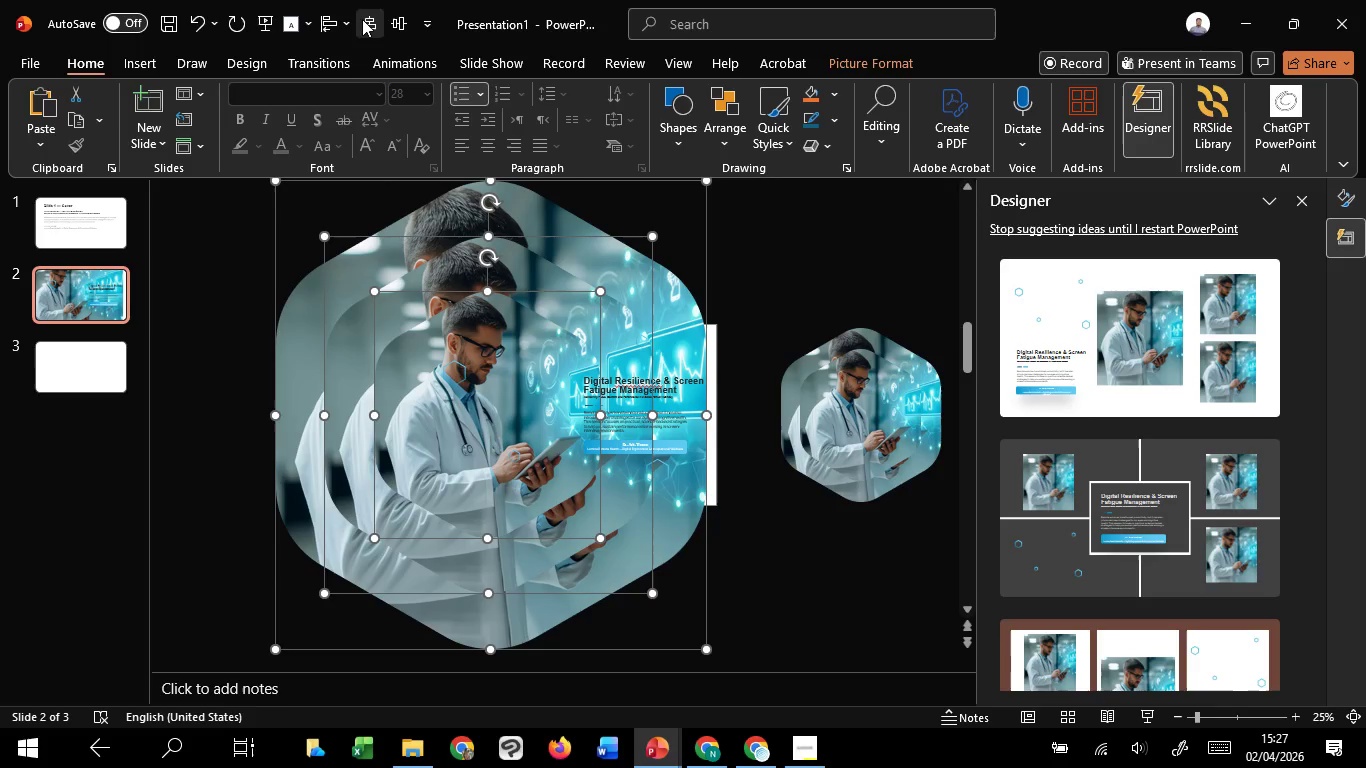 
left_click([362, 19])
 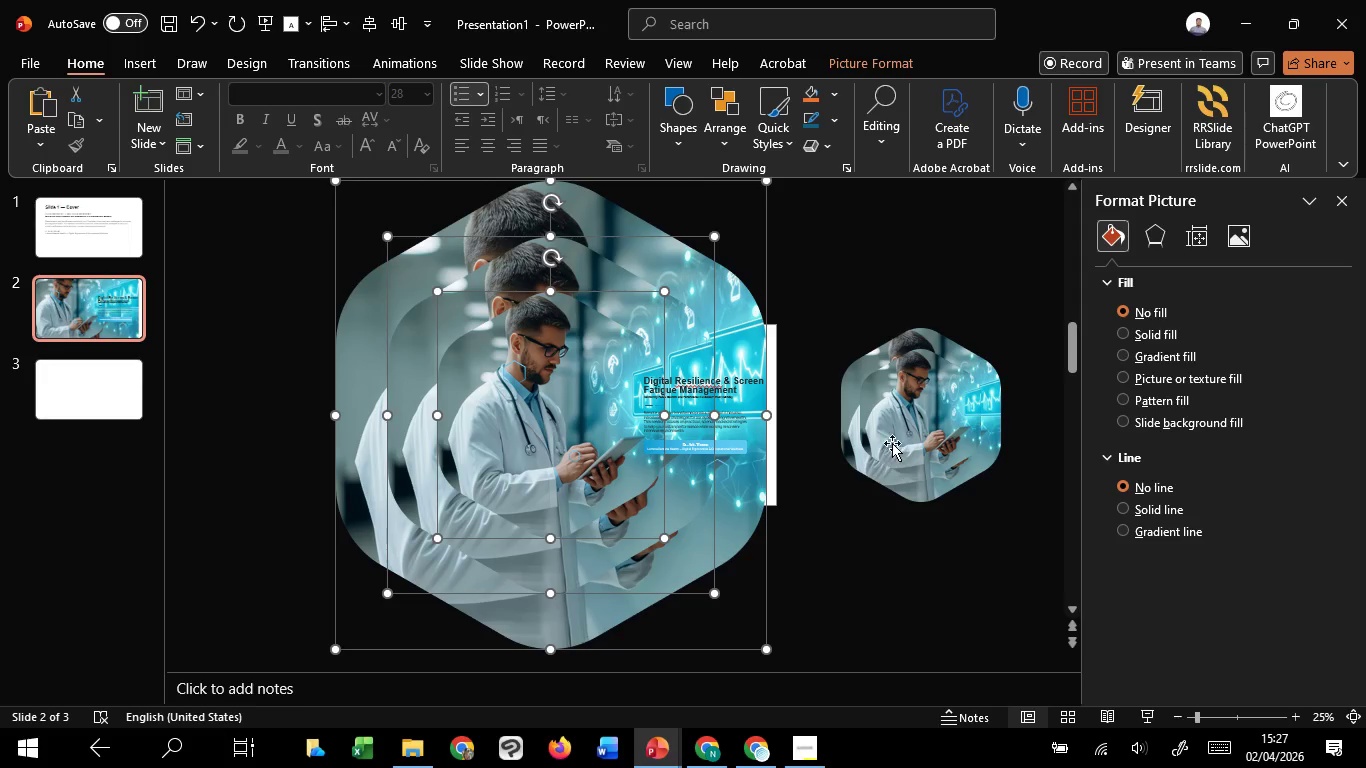 
left_click([854, 411])
 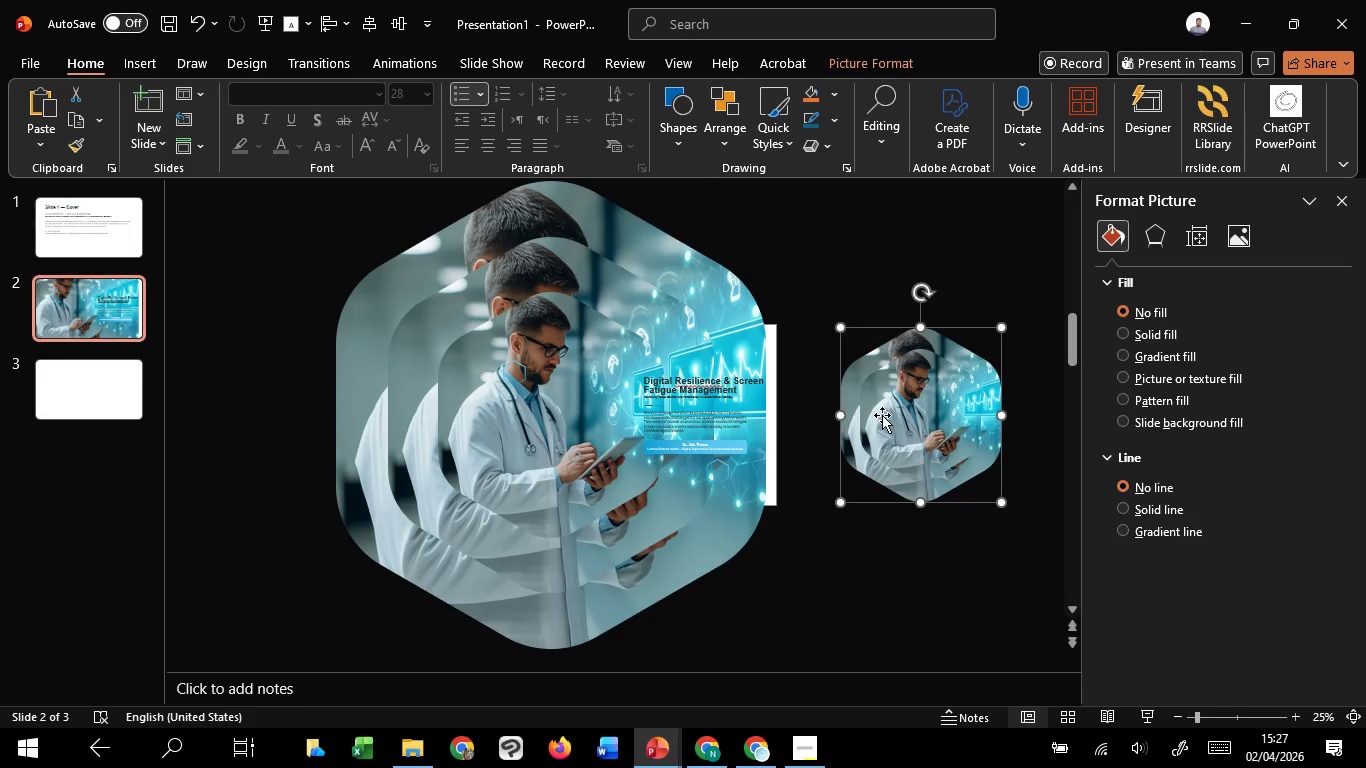 
hold_key(key=ShiftLeft, duration=0.73)
left_click([884, 415])
 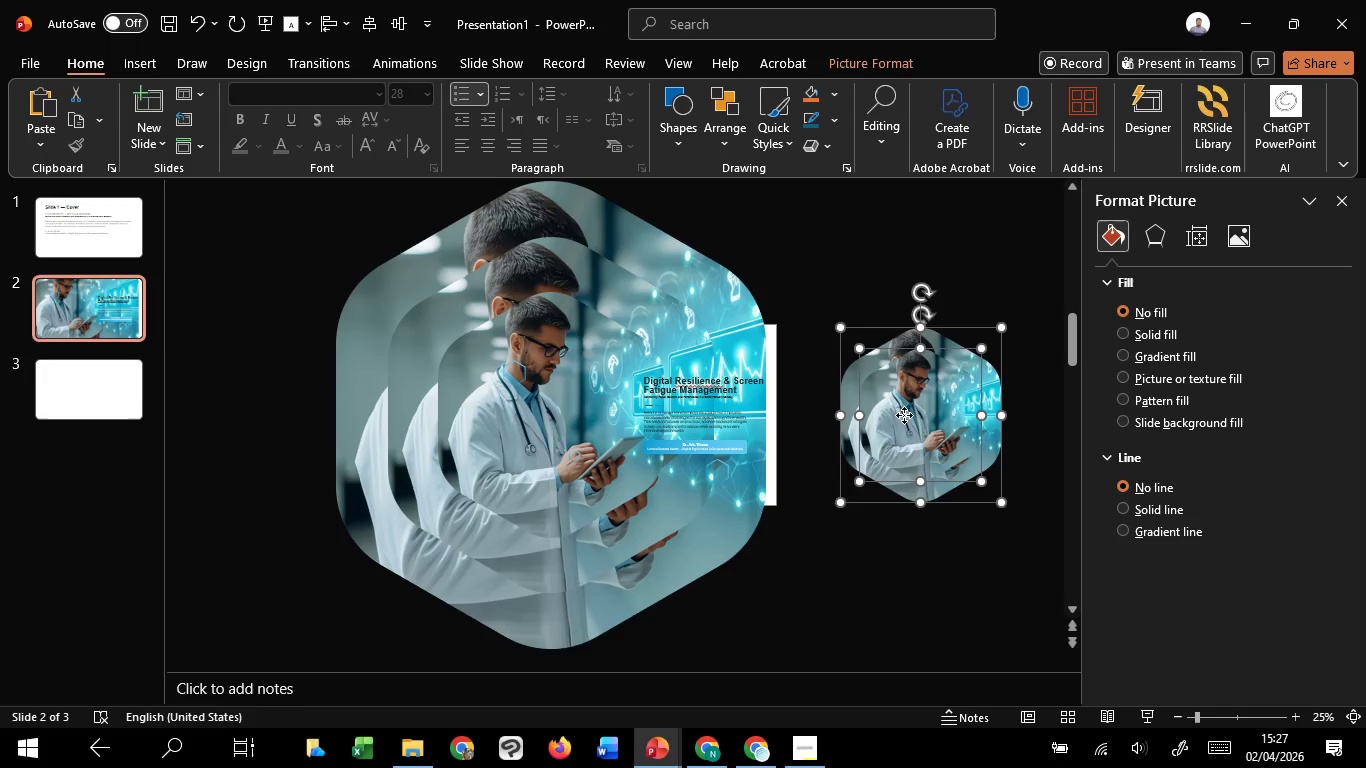 
left_click_drag(start_coordinate=[904, 415], to_coordinate=[533, 408])
 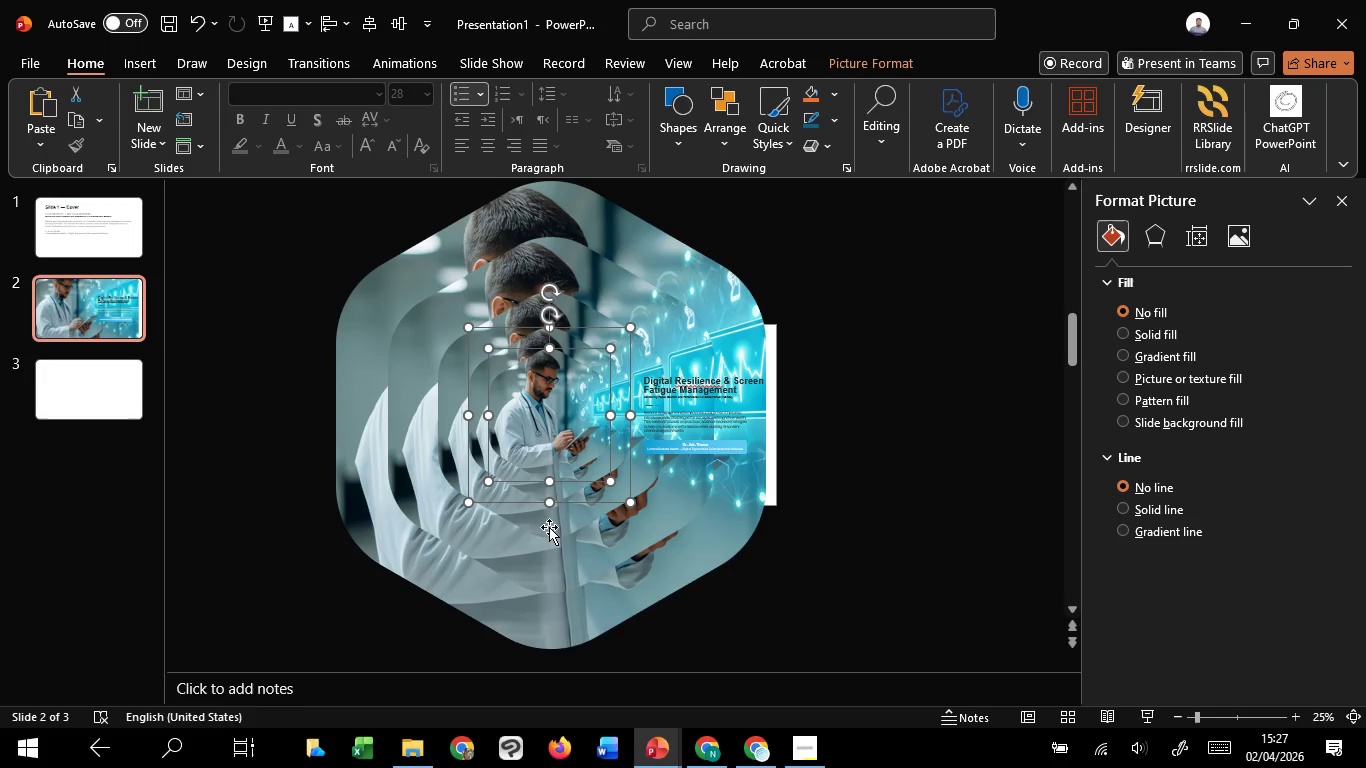 
hold_key(key=ShiftLeft, duration=1.51)
 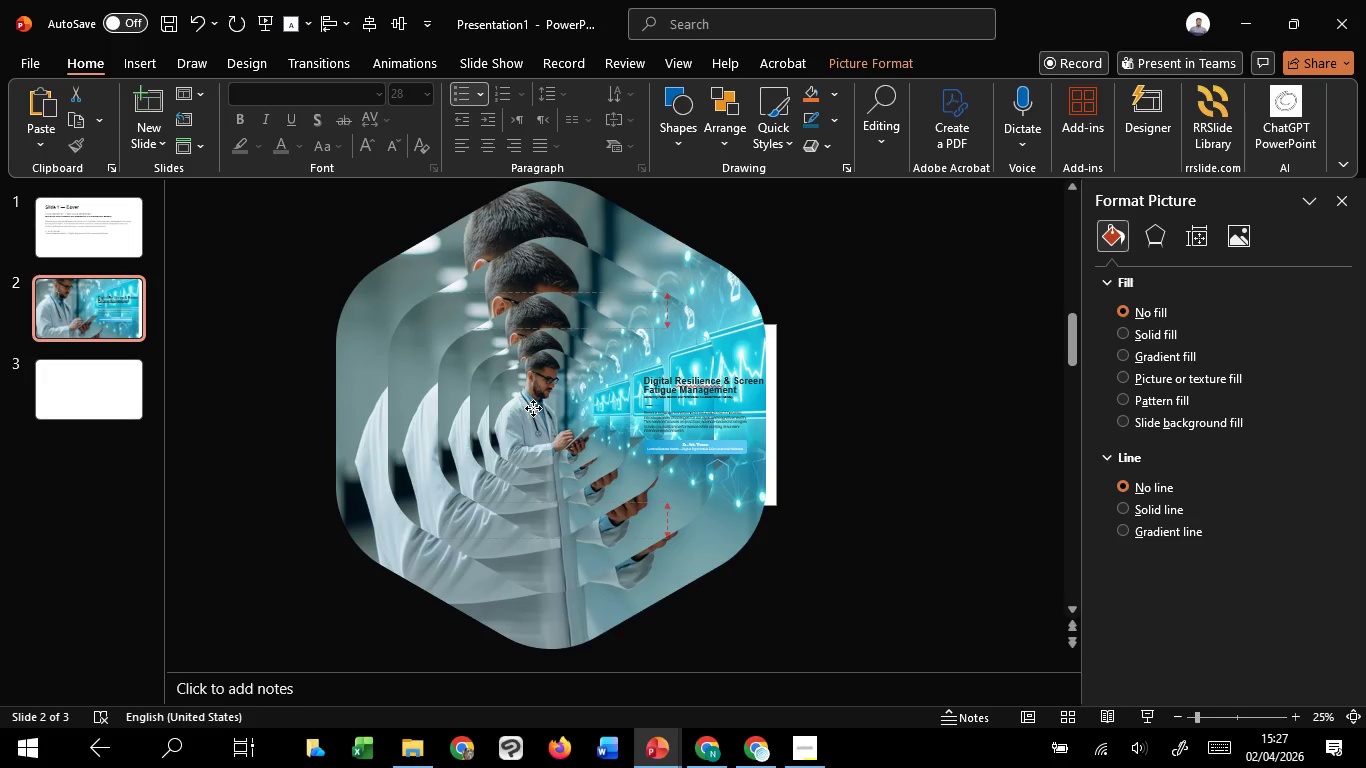 
hold_key(key=ShiftLeft, duration=1.53)
 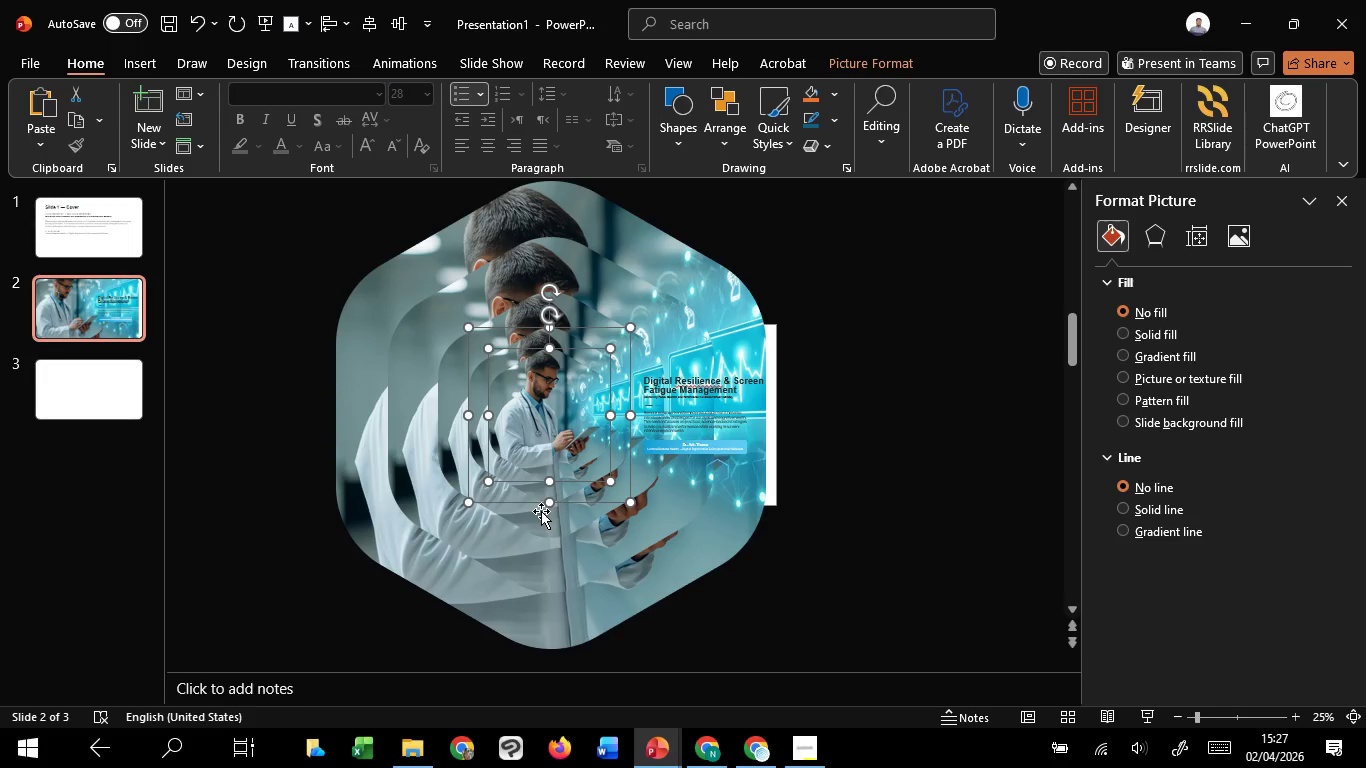 
hold_key(key=ShiftLeft, duration=1.52)
left_click([549, 527])
 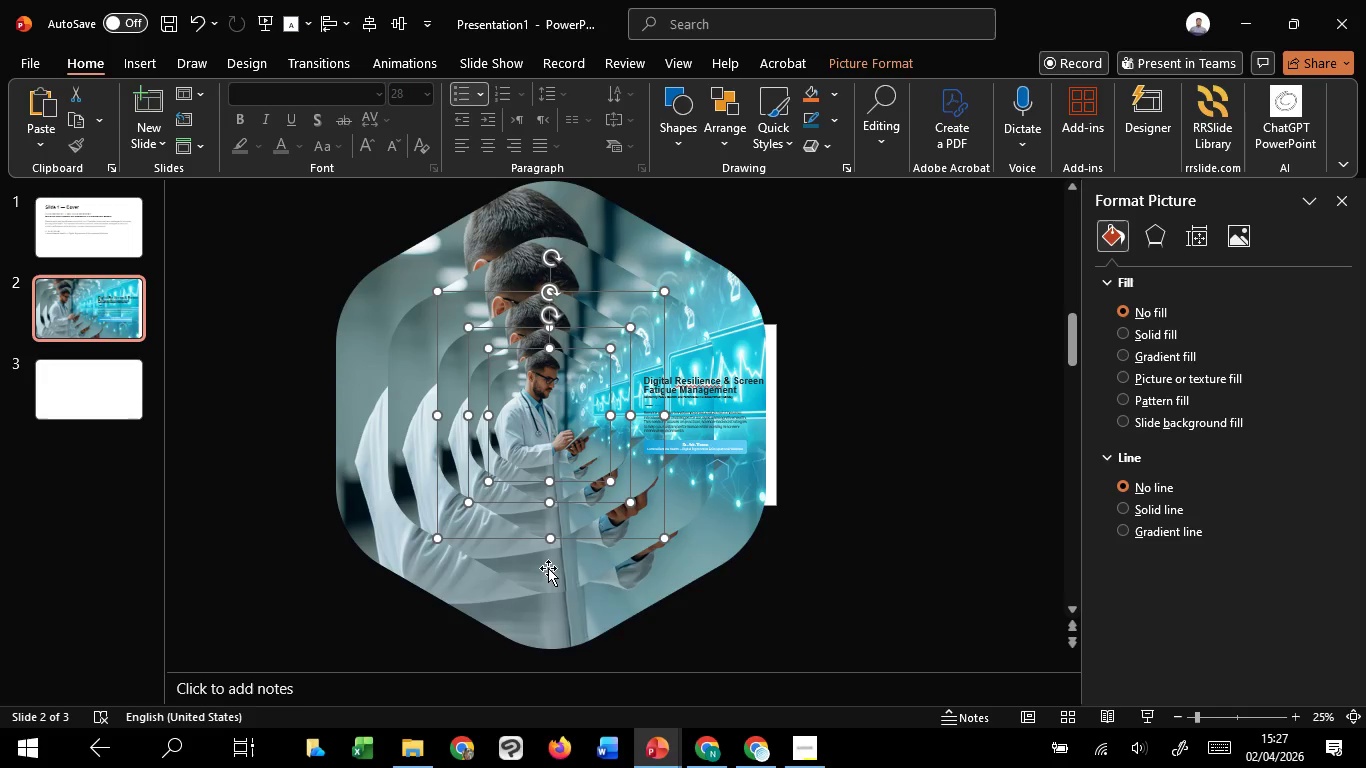 
hold_key(key=ShiftLeft, duration=1.2)
left_click([548, 569])
 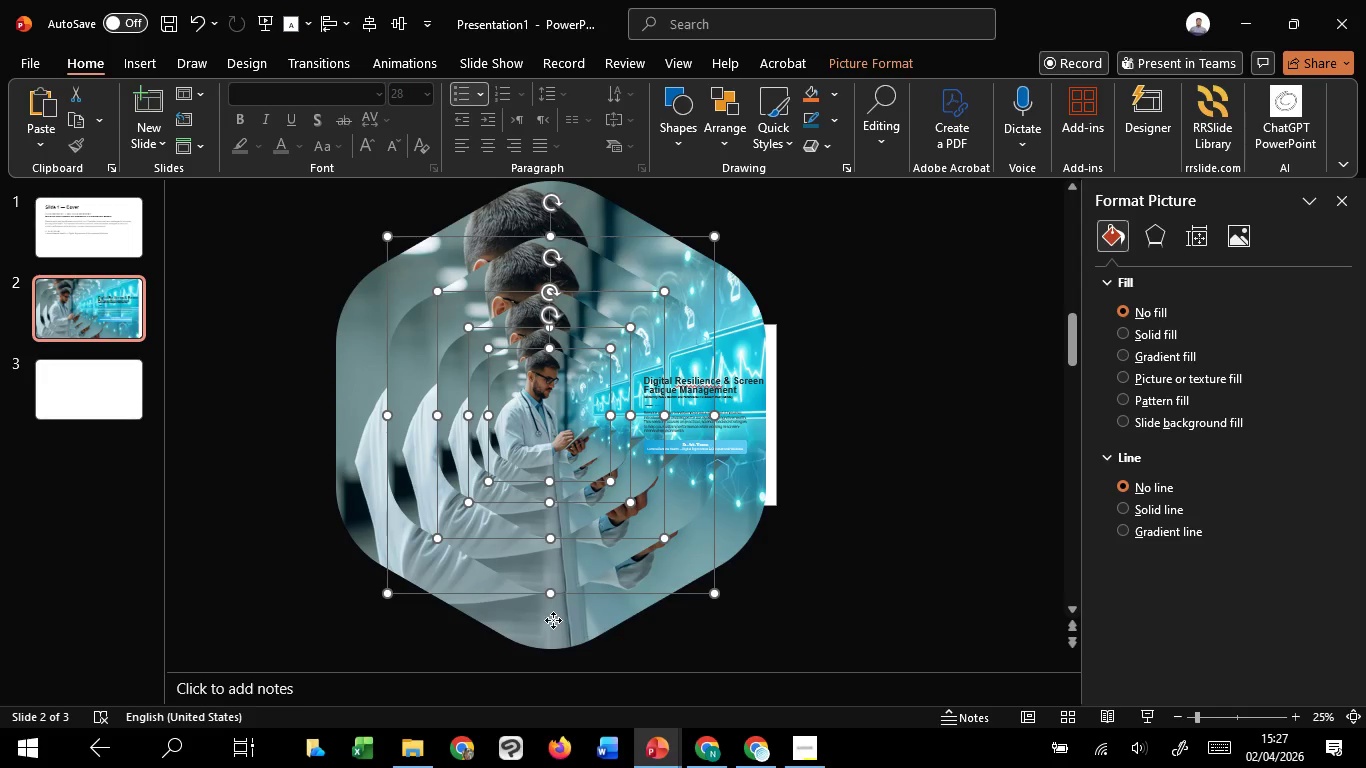 
double_click([553, 620])
 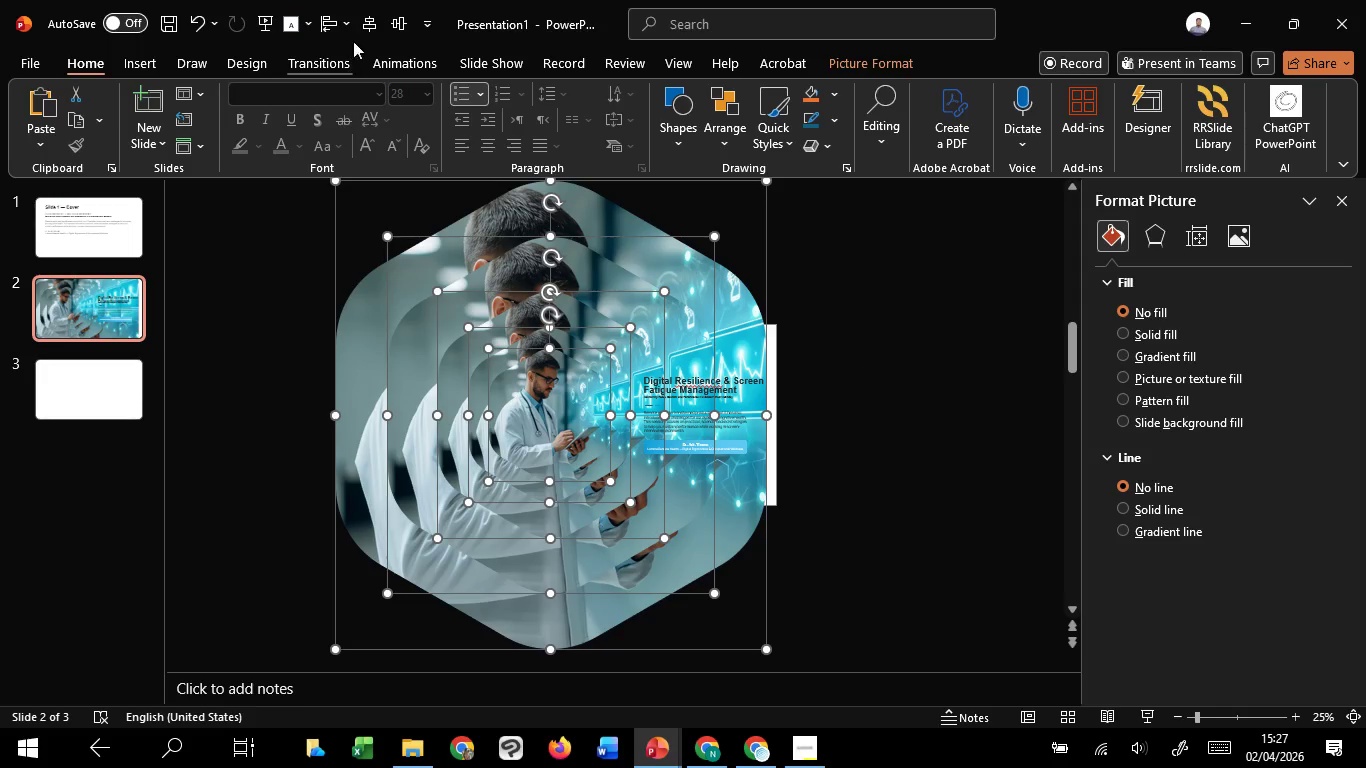 
hold_key(key=ShiftLeft, duration=10.0)
left_click([364, 25])
 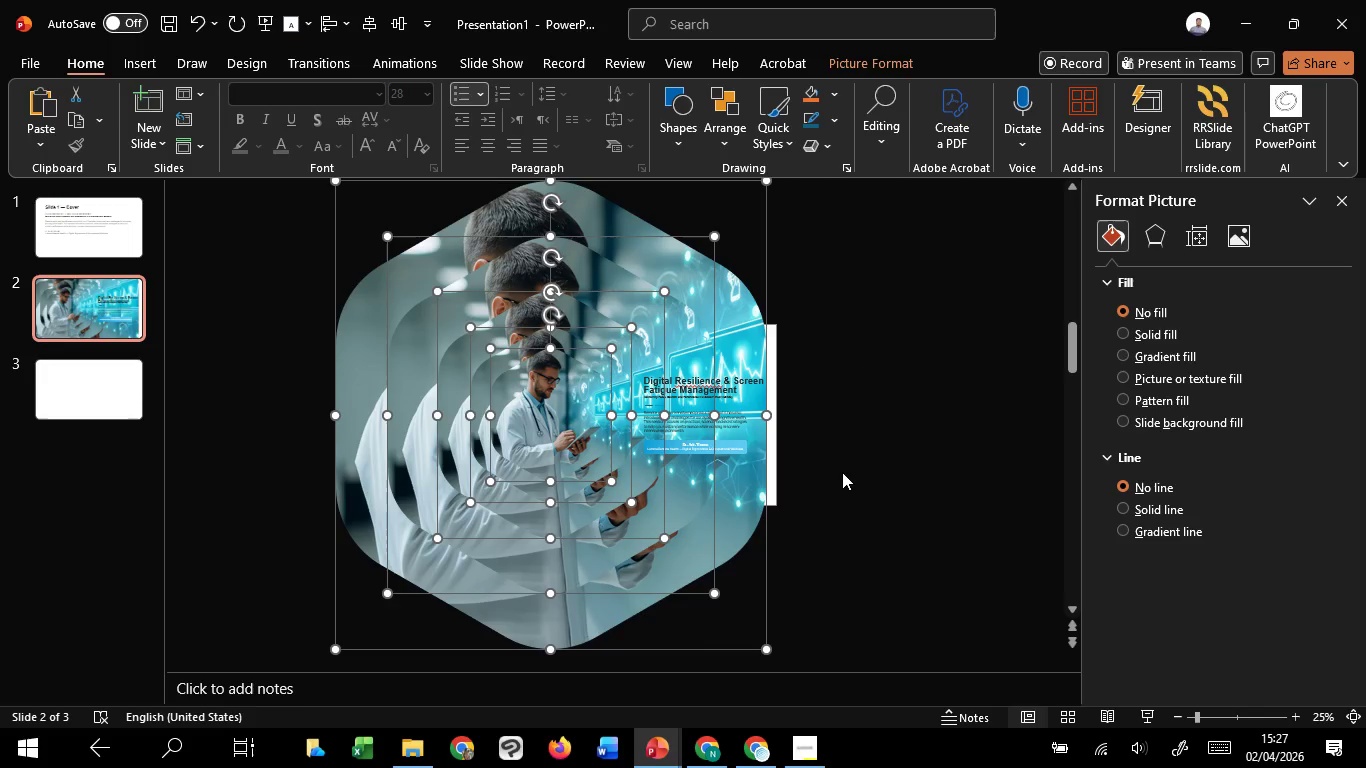 
left_click([842, 472])
 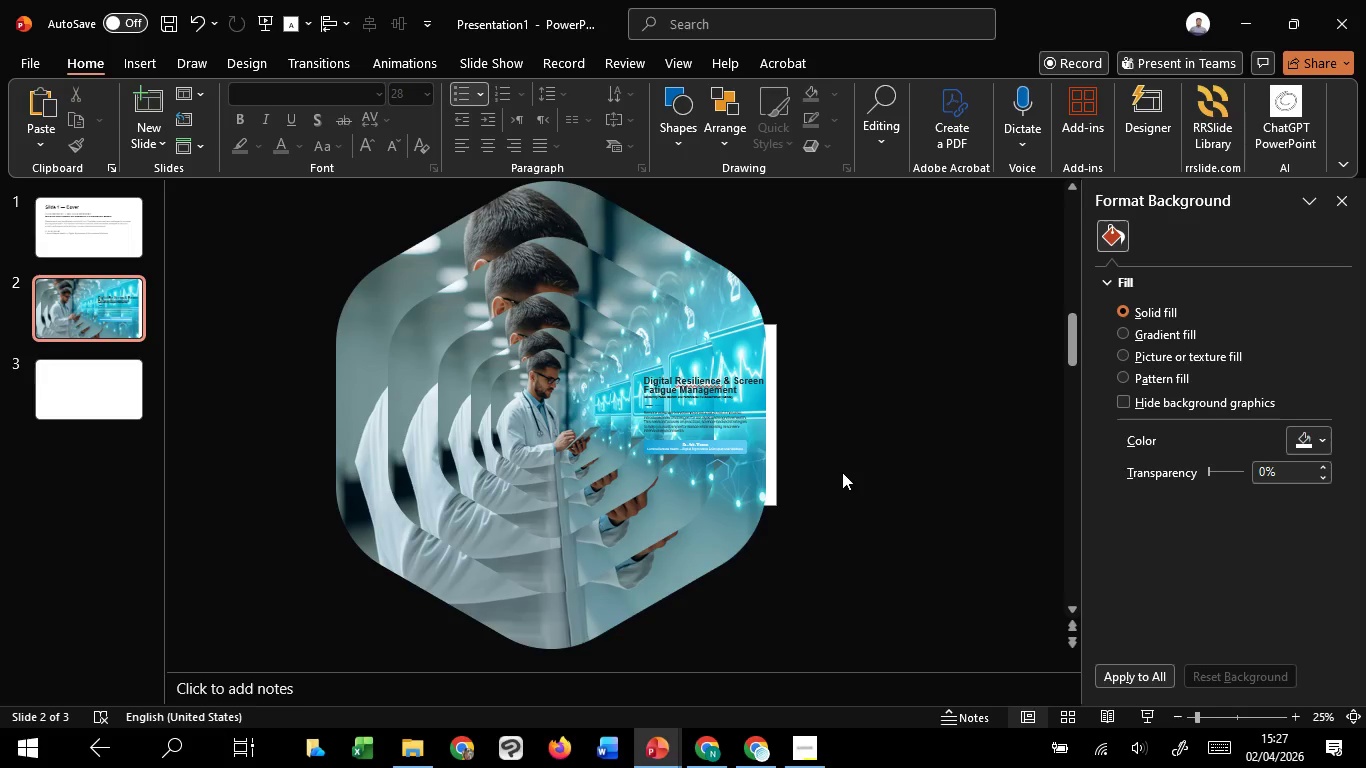 
scroll: coordinate [842, 472], scroll_direction: down, amount: 20.0
 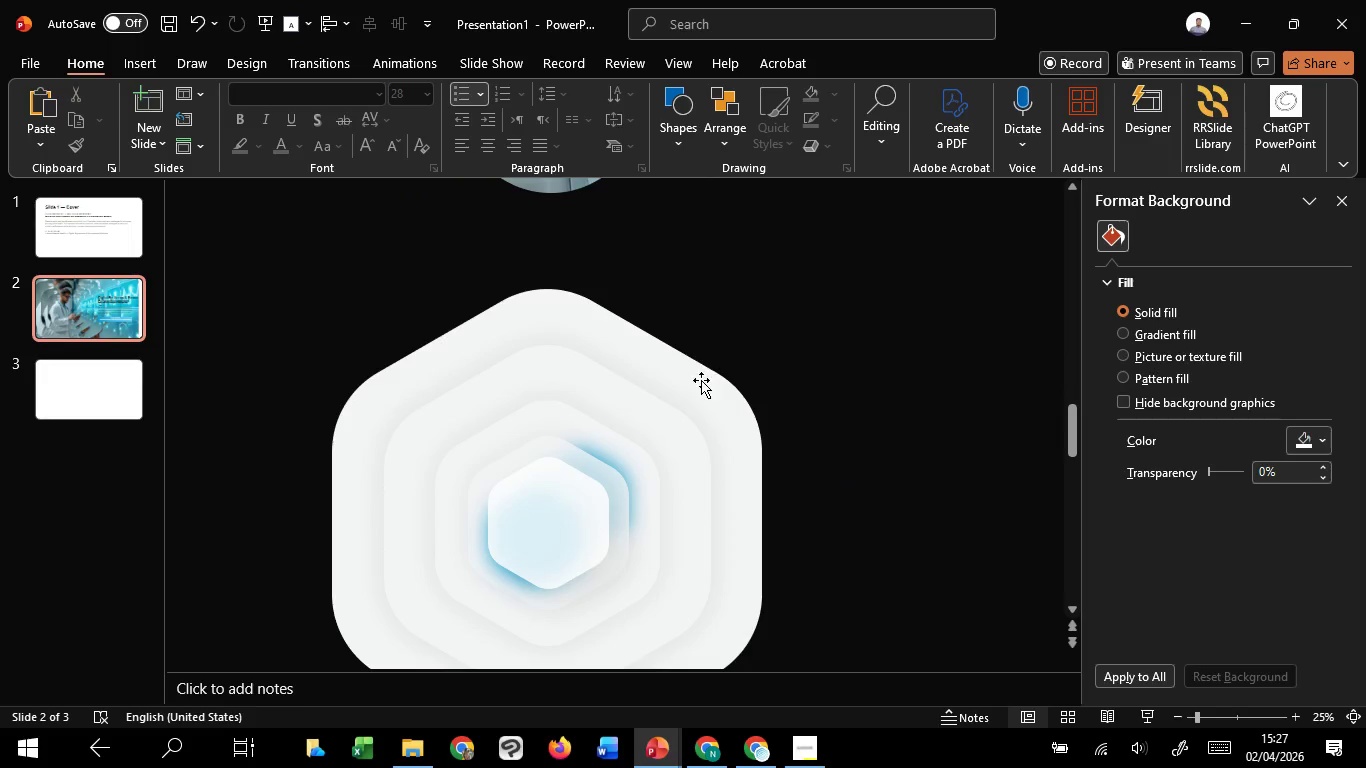 
left_click([701, 380])
 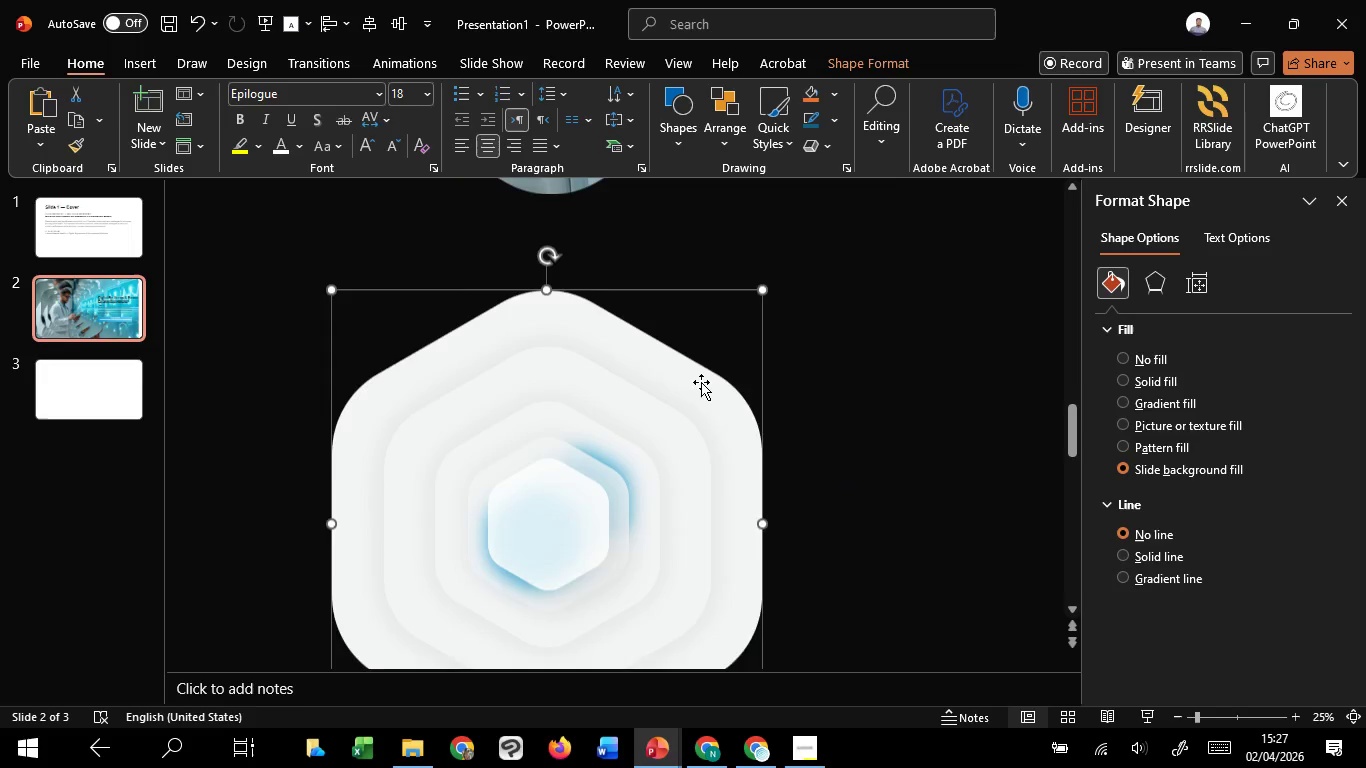 
scroll: coordinate [701, 382], scroll_direction: up, amount: 6.0
 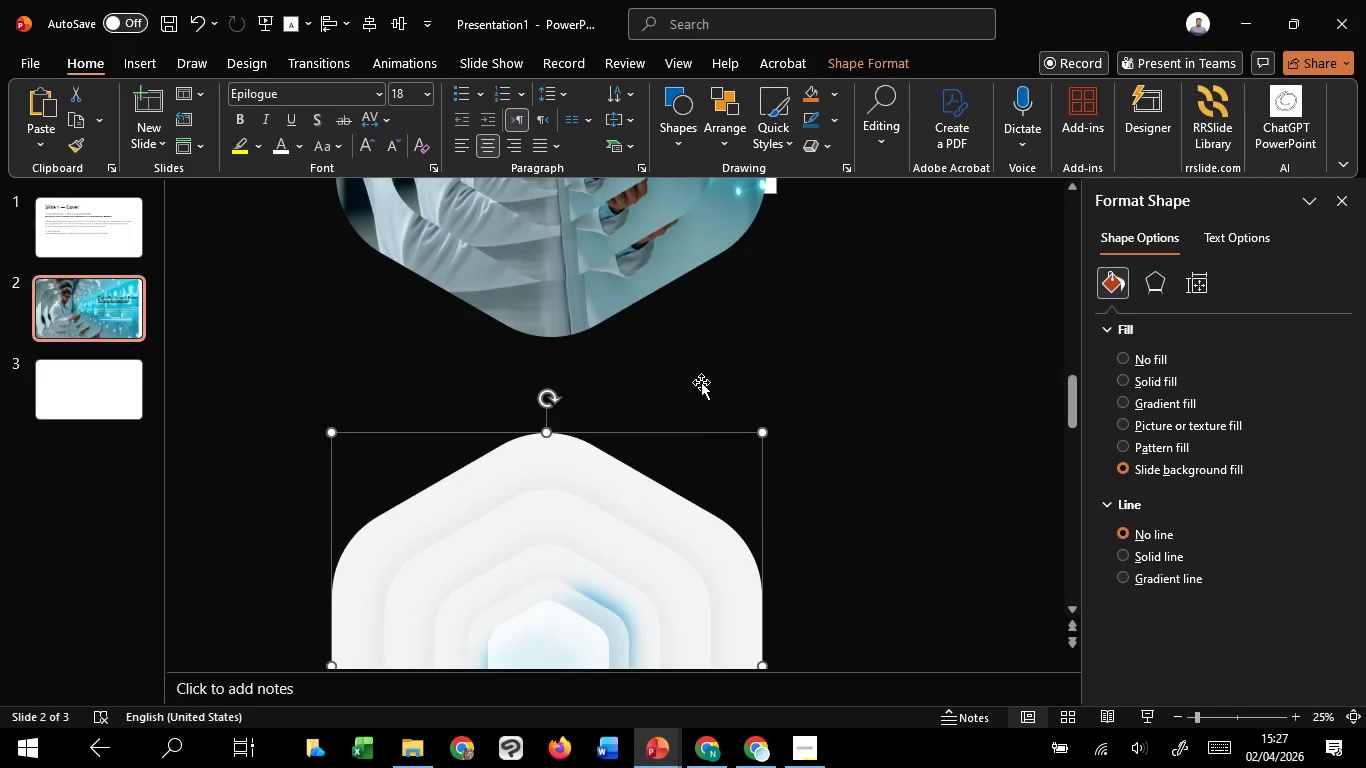 
scroll: coordinate [701, 394], scroll_direction: down, amount: 7.0
 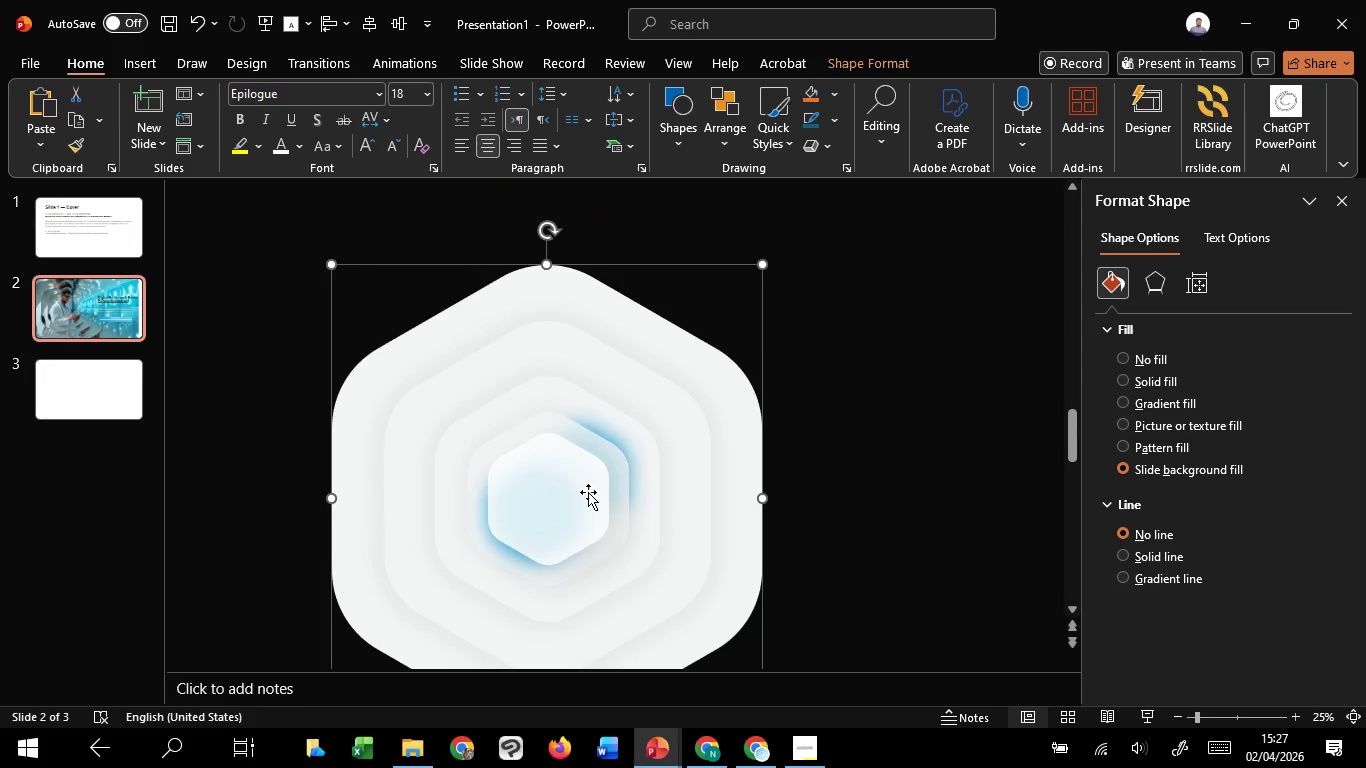 
left_click([581, 495])
 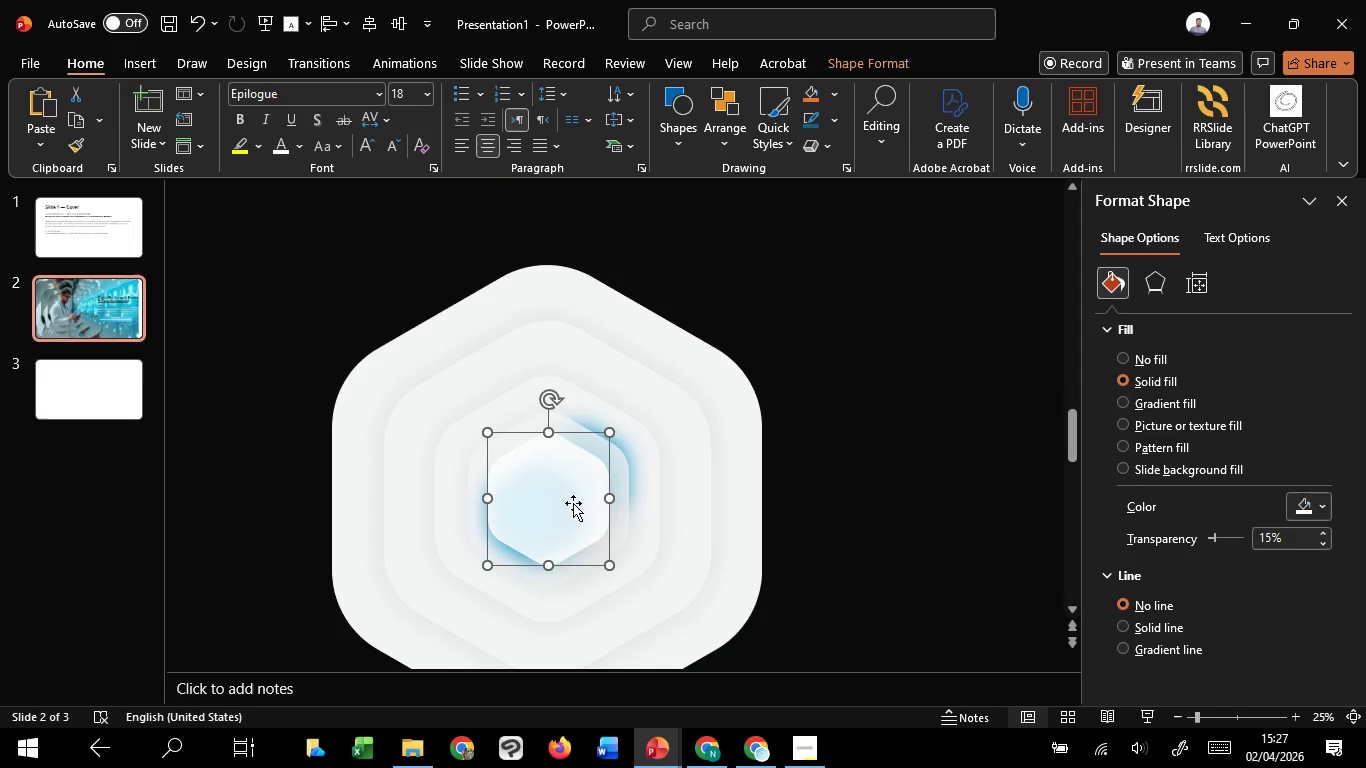 
hold_key(key=ShiftLeft, duration=1.52)
left_click([513, 560])
 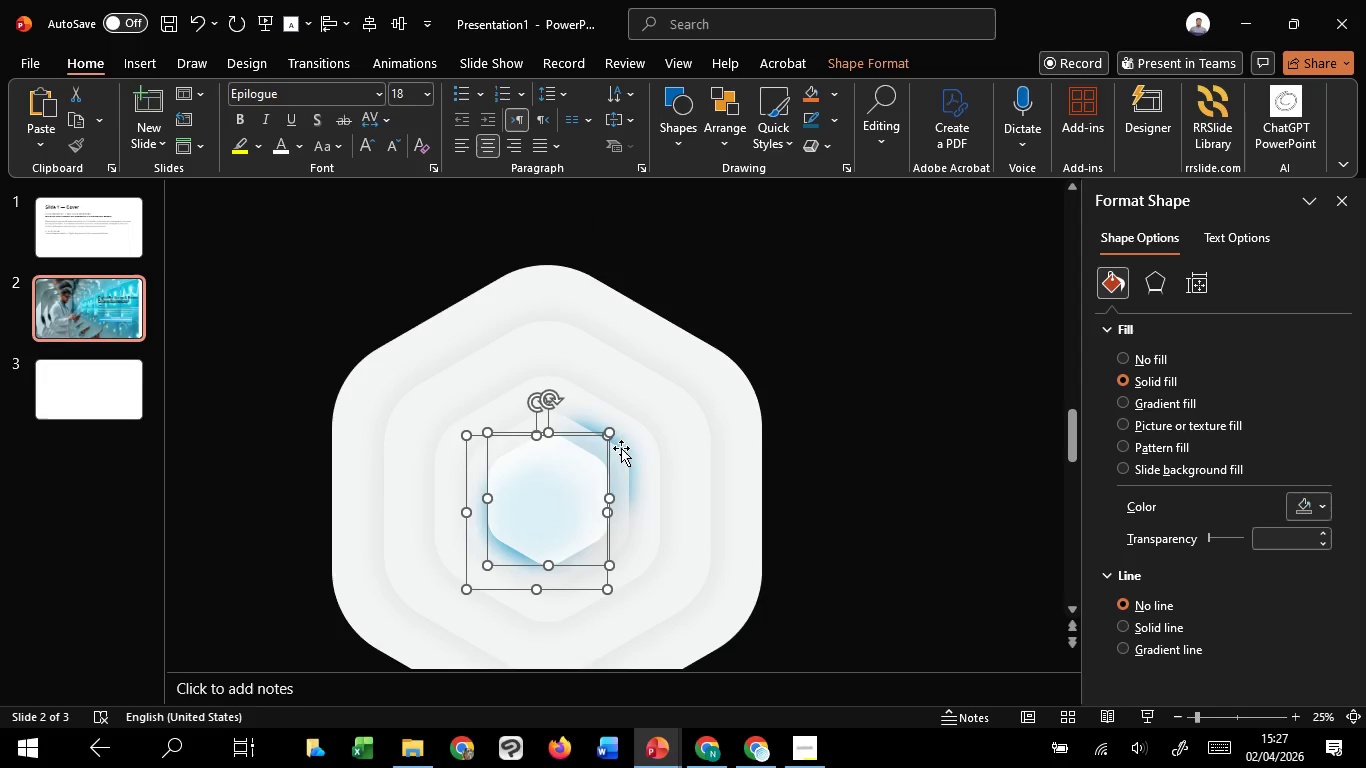 
hold_key(key=ShiftLeft, duration=1.51)
left_click([624, 446])
 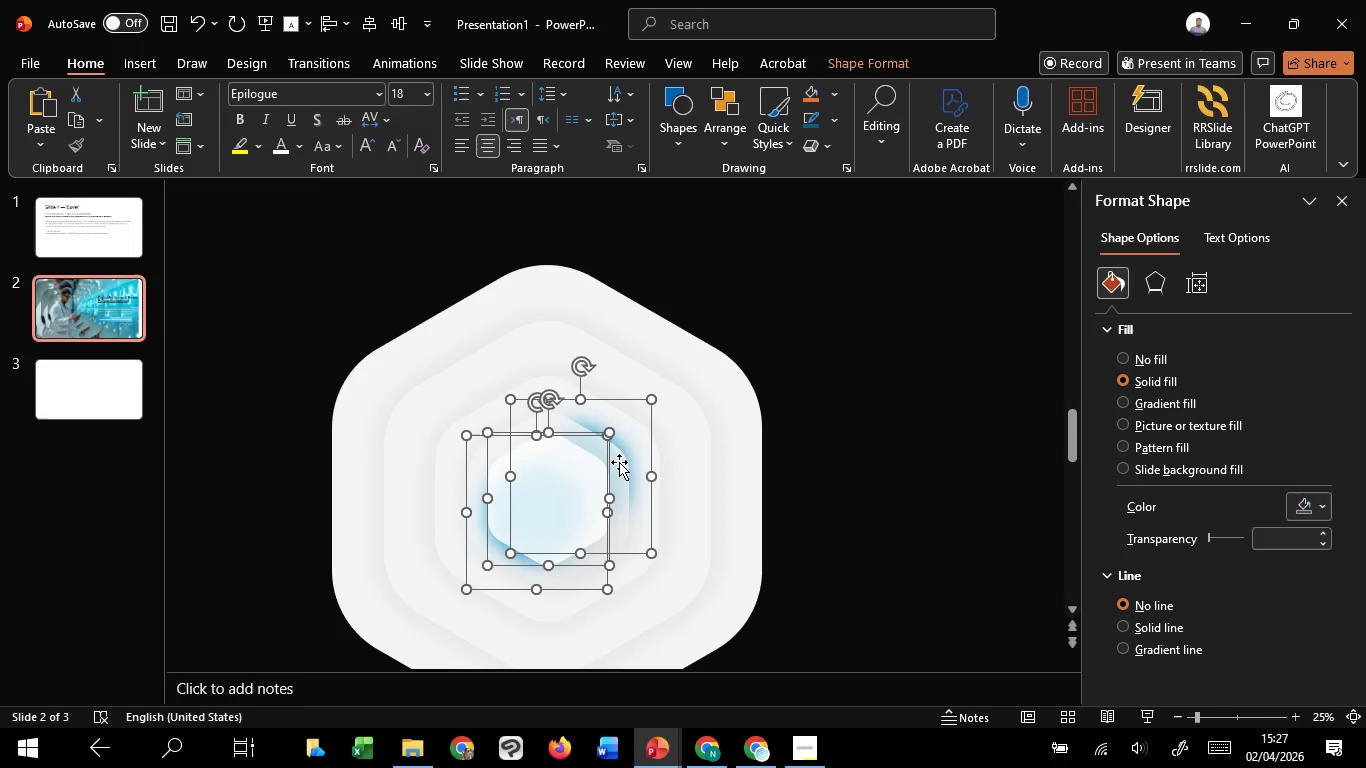 
hold_key(key=ShiftLeft, duration=1.5)
 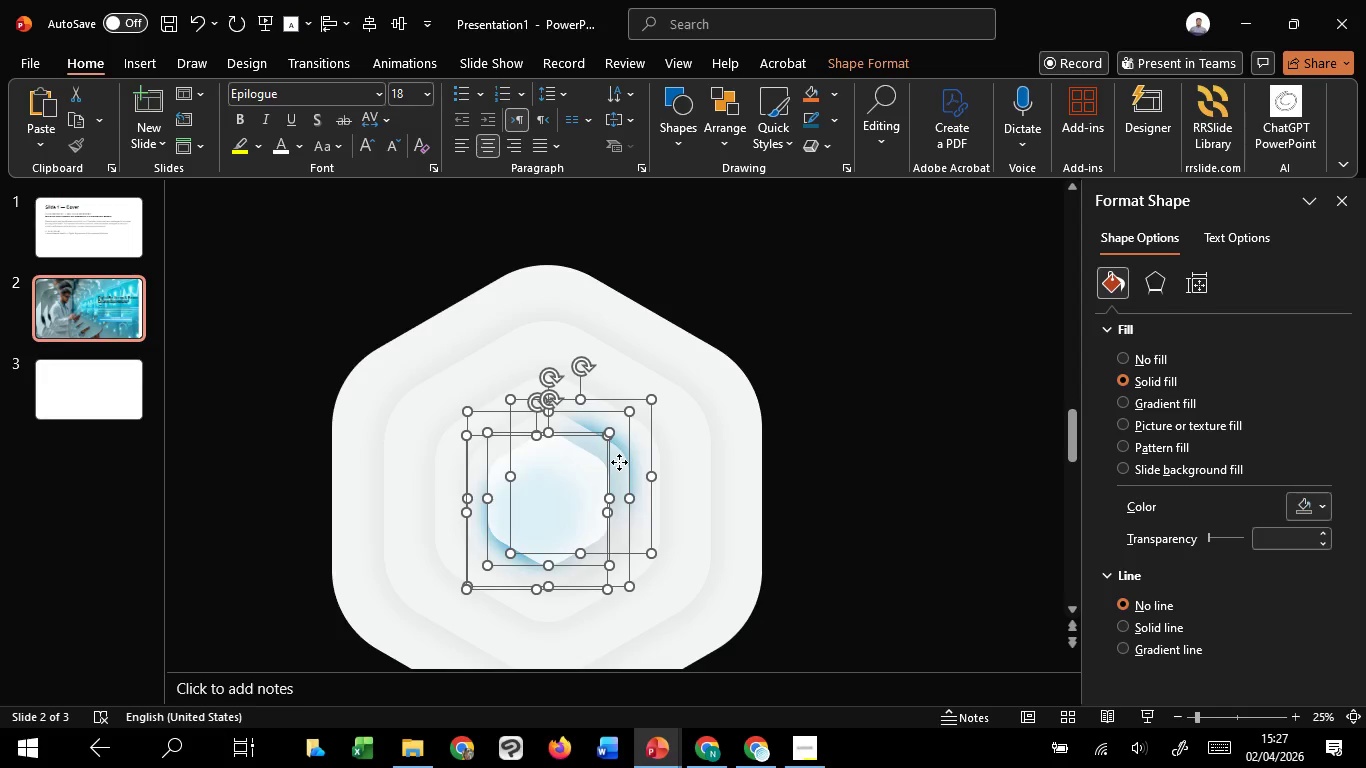 
hold_key(key=ShiftLeft, duration=1.05)
left_click([619, 462])
 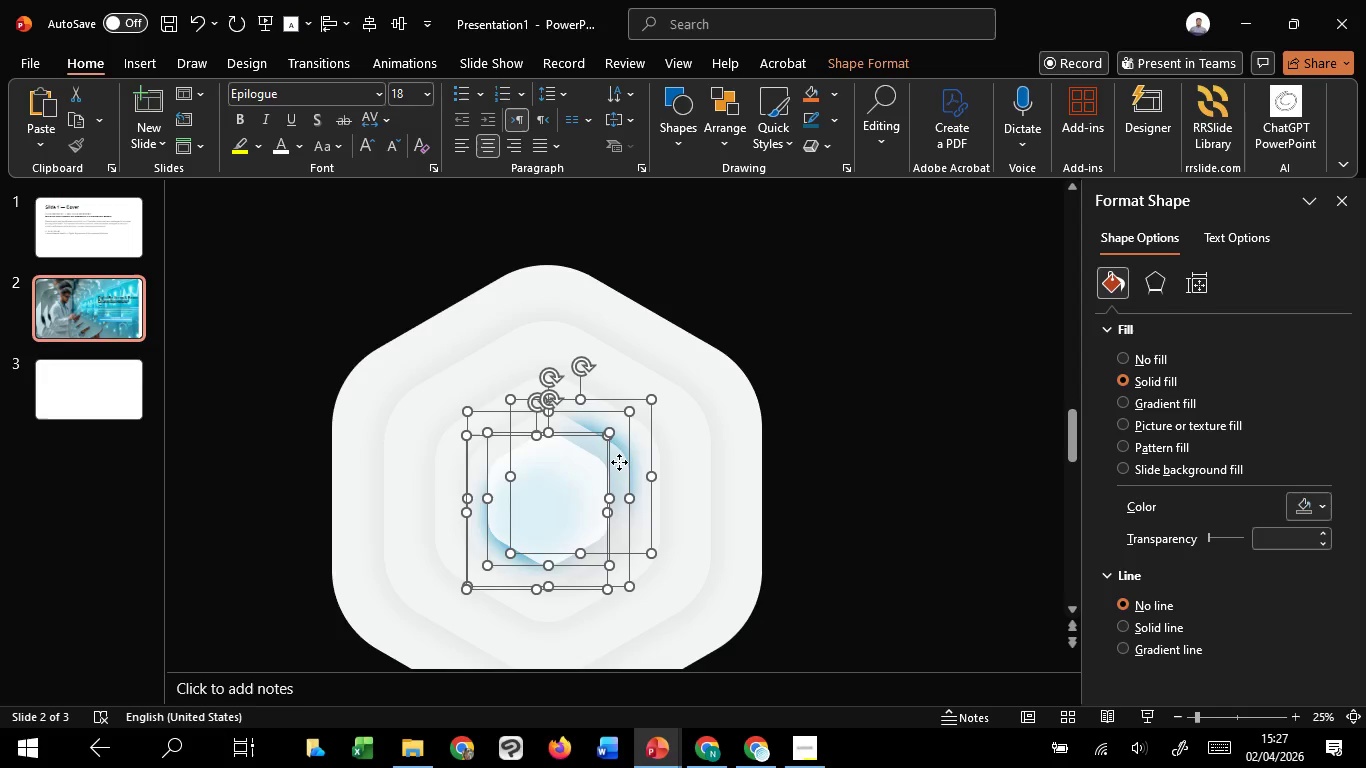 
left_click_drag(start_coordinate=[619, 462], to_coordinate=[607, 401])
 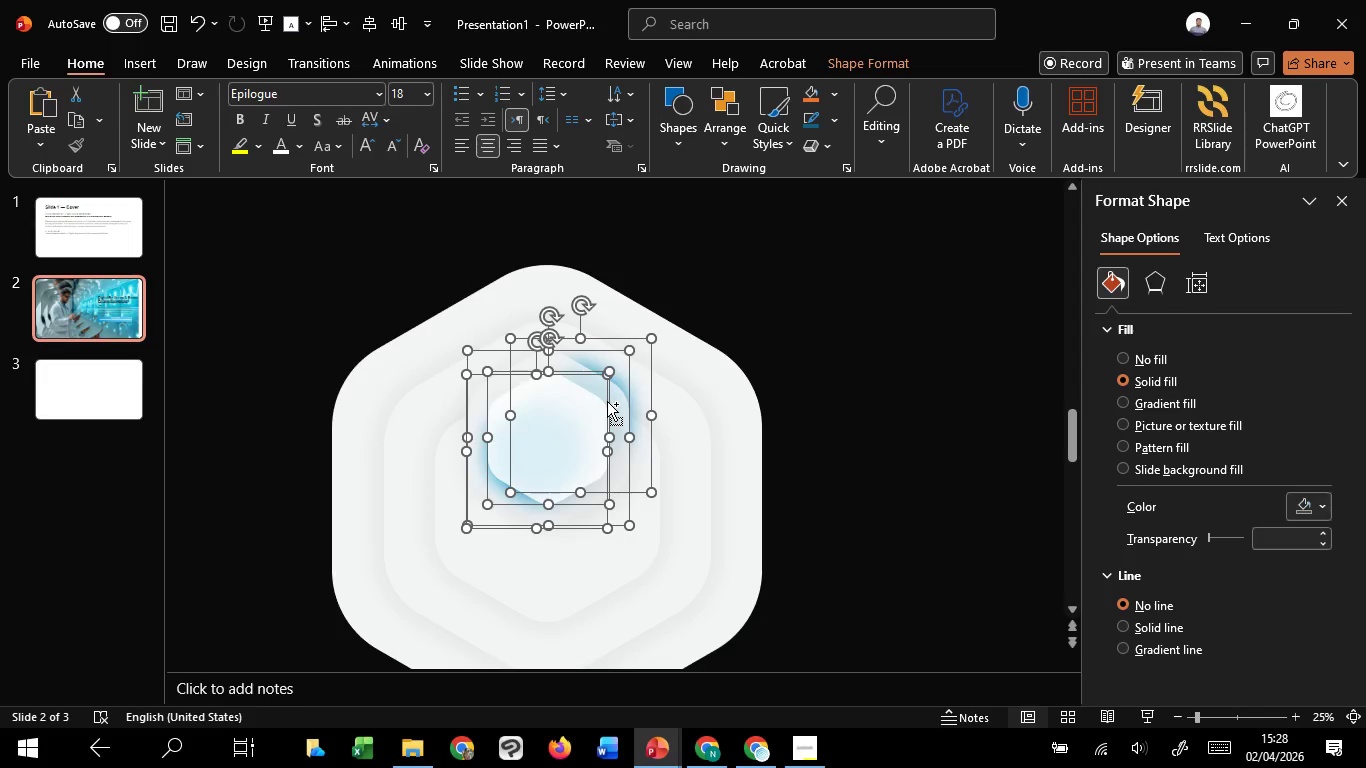 
hold_key(key=ShiftLeft, duration=1.51)
 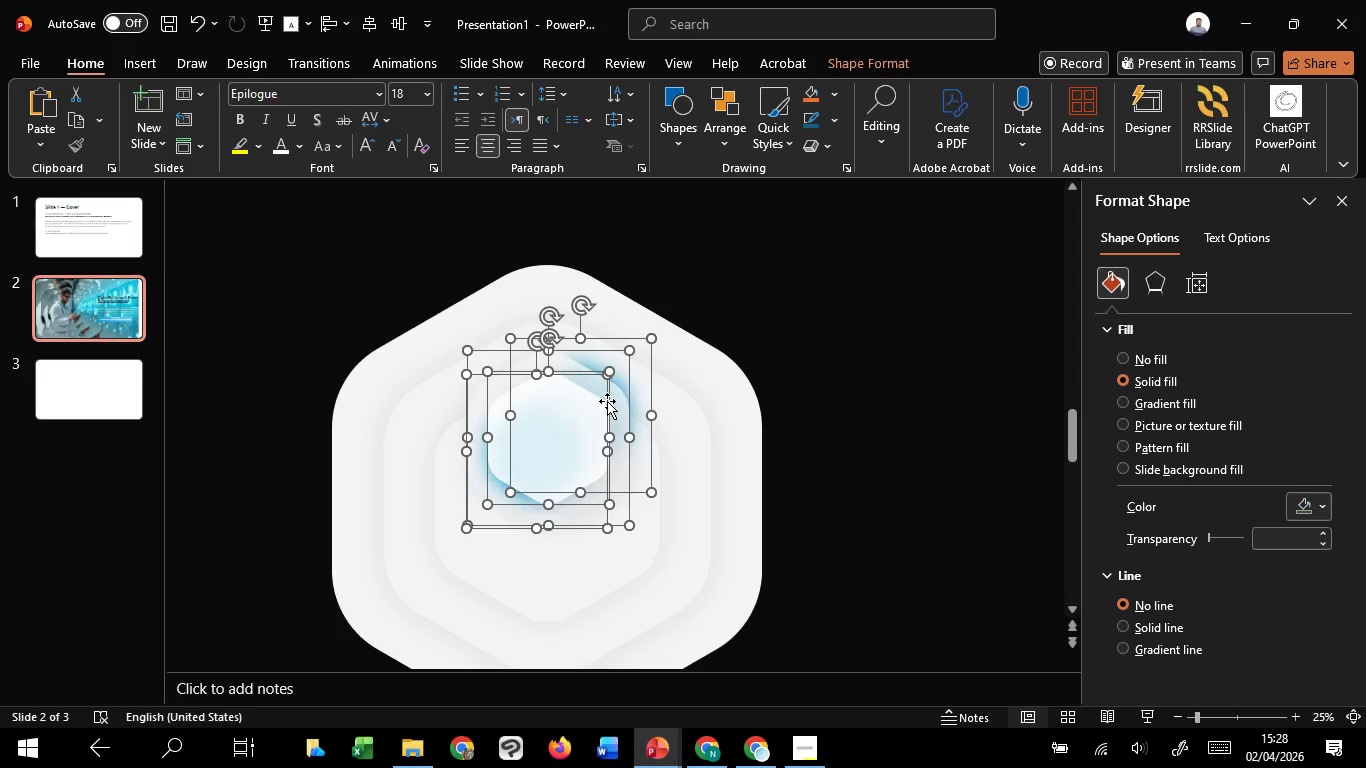 
hold_key(key=ShiftLeft, duration=0.39)
 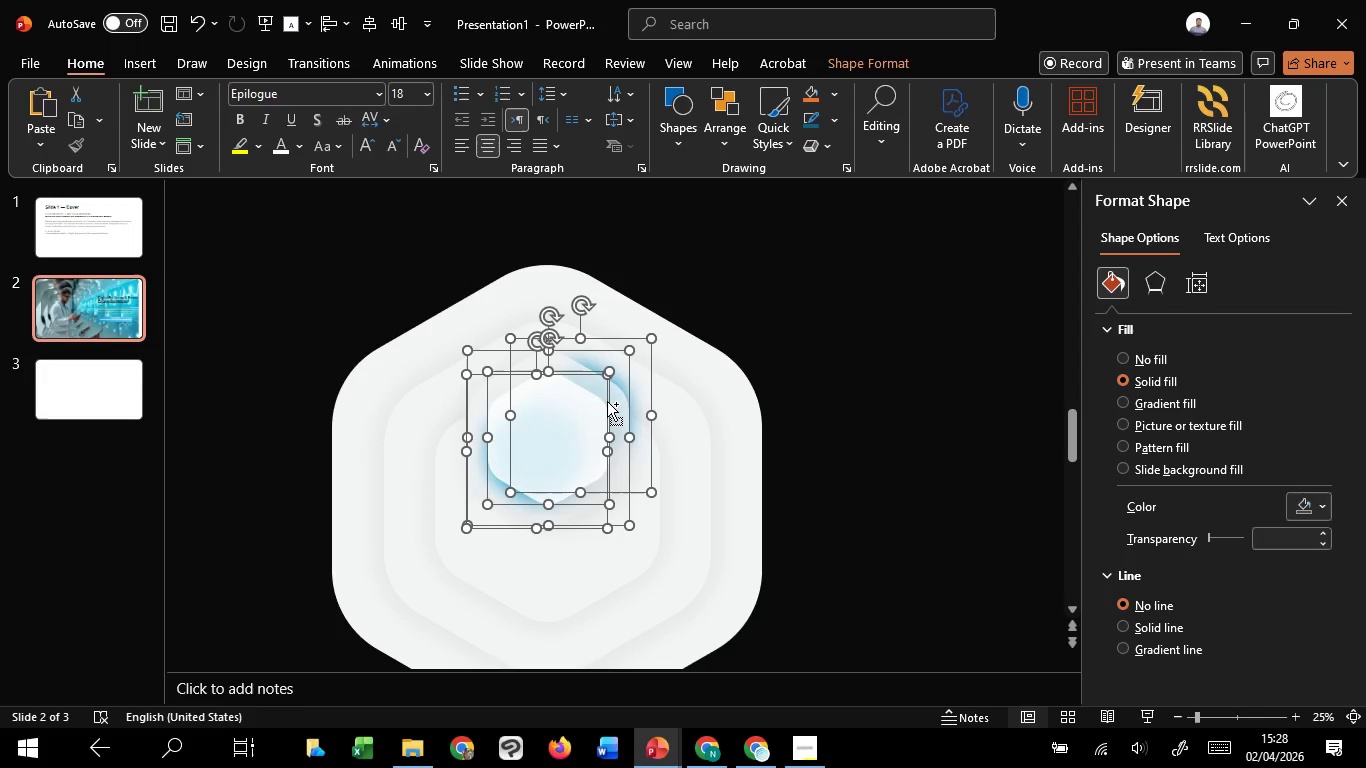 
key(Control+Z)
 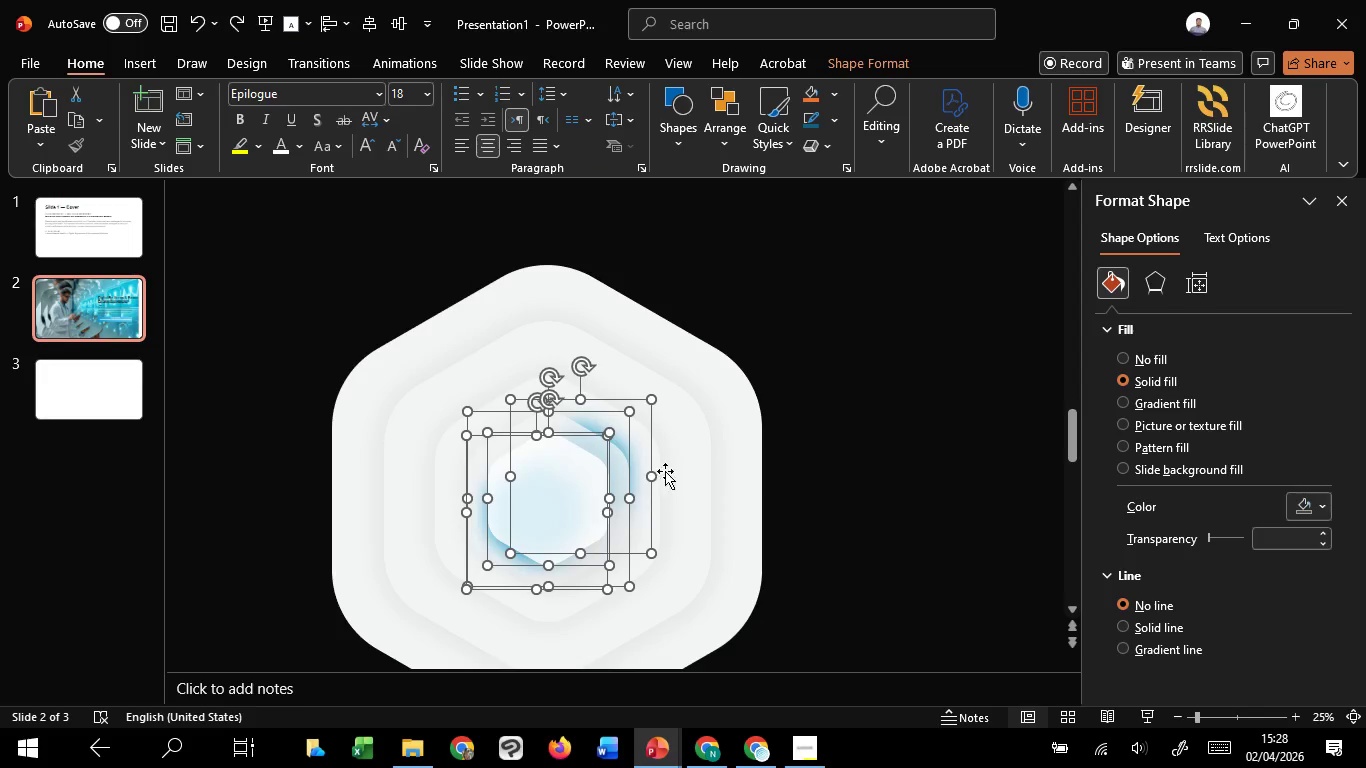 
hold_key(key=ShiftLeft, duration=1.52)
left_click([650, 422])
 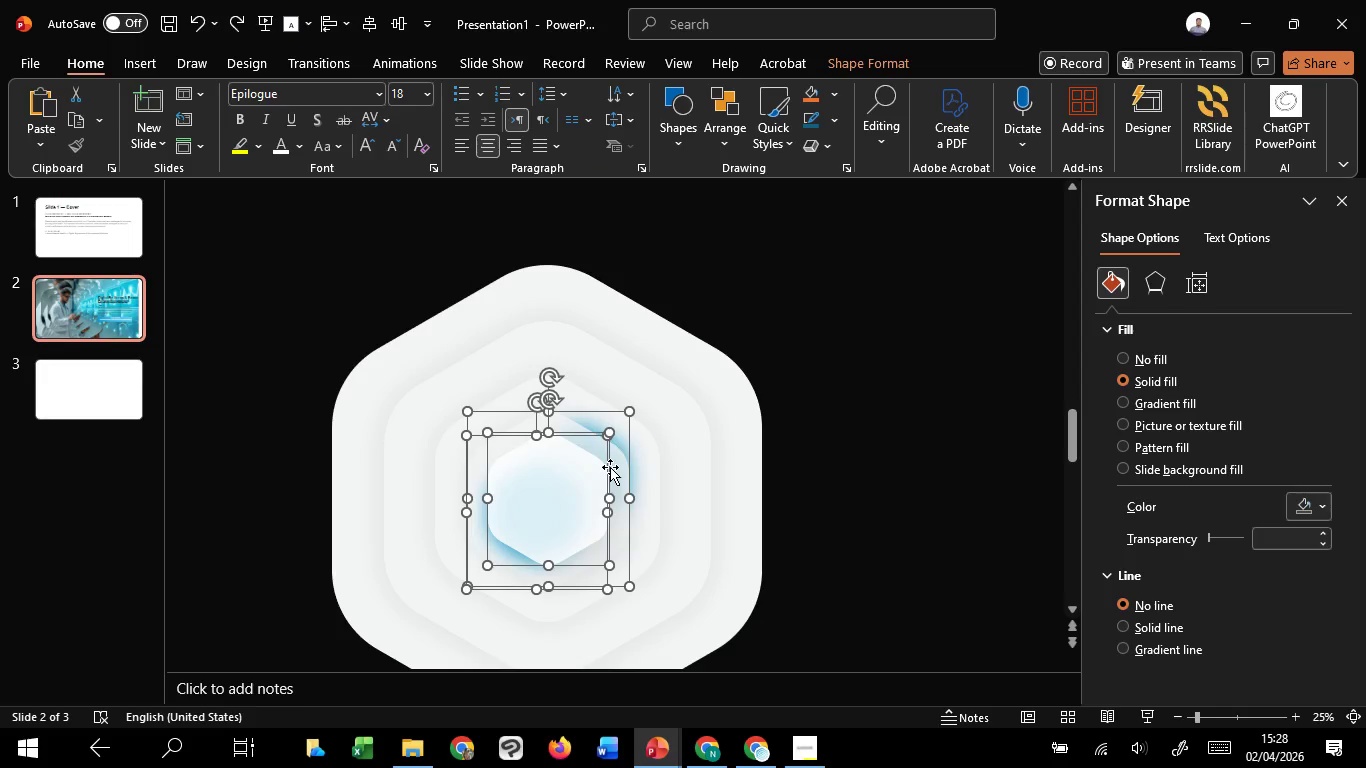 
hold_key(key=ShiftLeft, duration=1.33)
left_click([630, 453])
 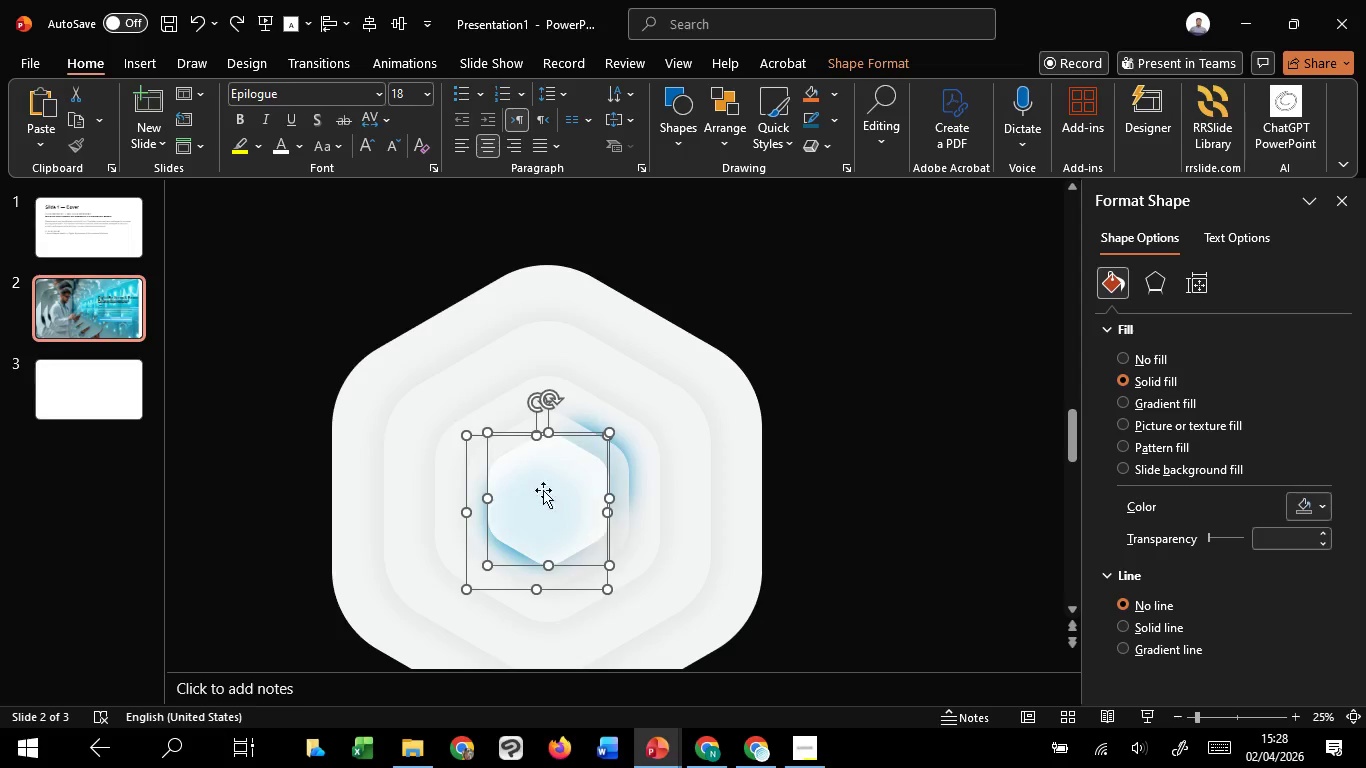 
left_click_drag(start_coordinate=[543, 490], to_coordinate=[581, 227])
 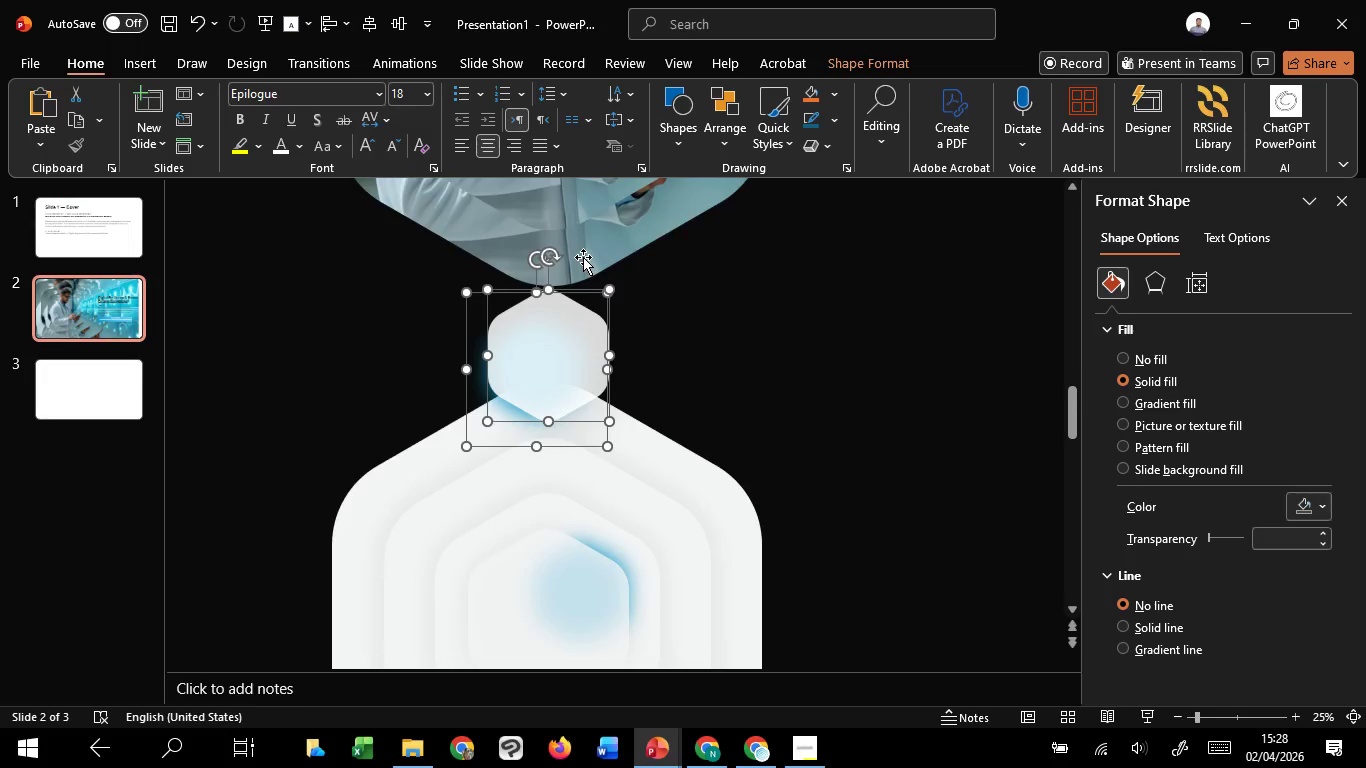 
hold_key(key=ShiftLeft, duration=0.8)
 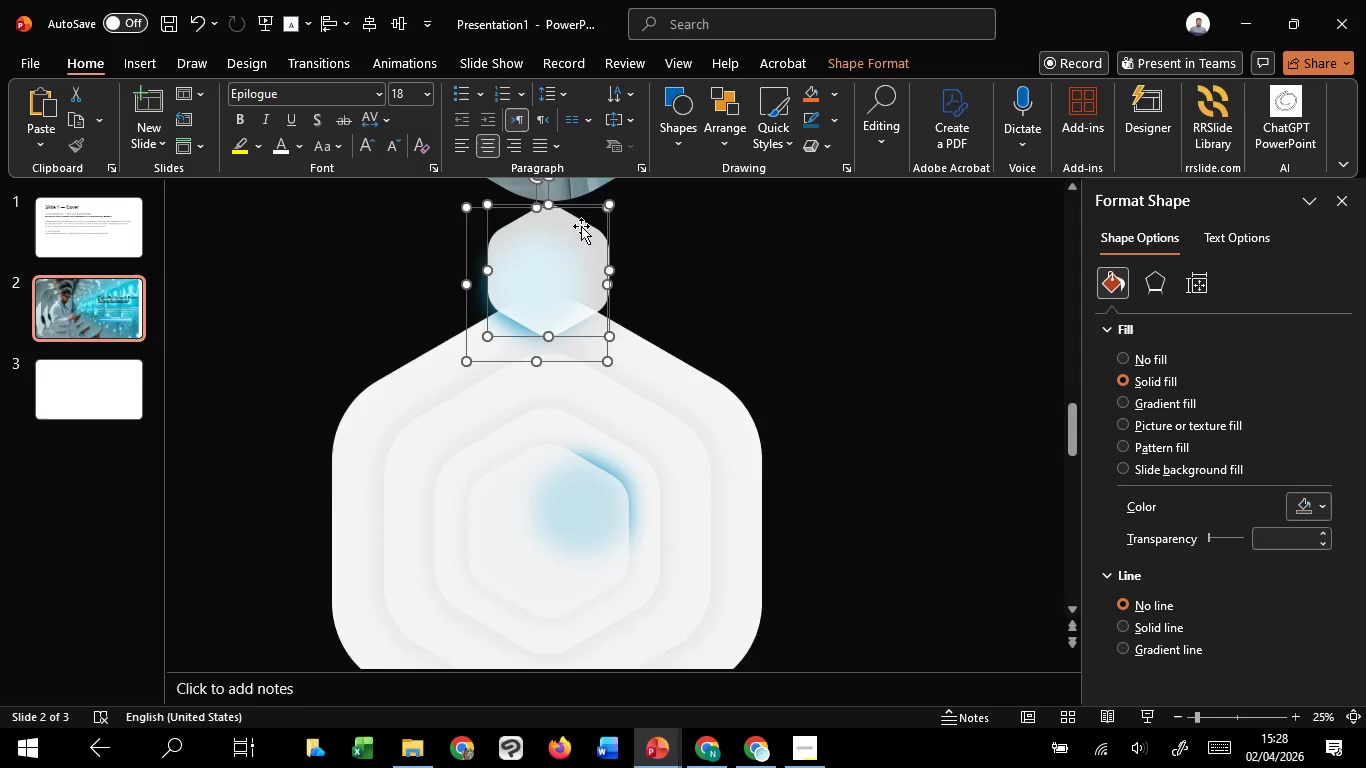 
scroll: coordinate [596, 299], scroll_direction: up, amount: 10.0
 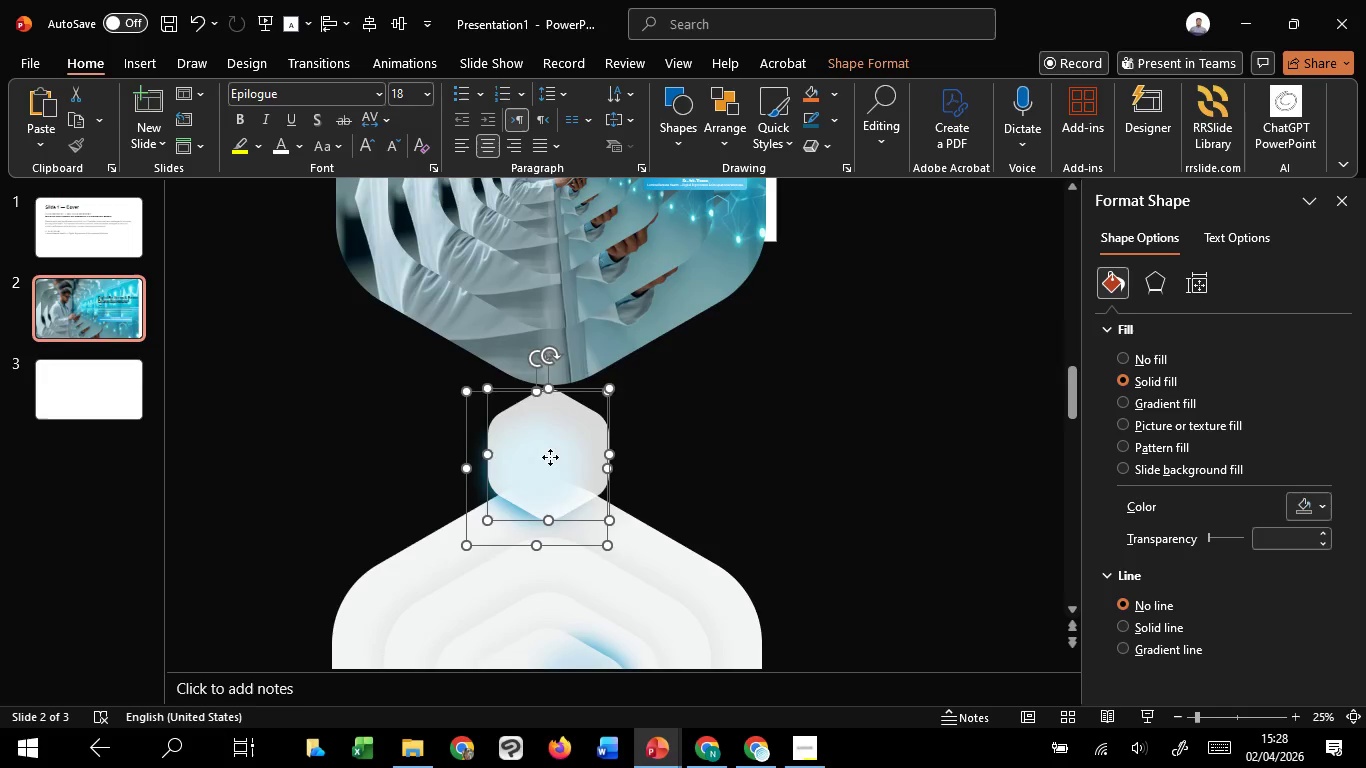 
left_click_drag(start_coordinate=[550, 457], to_coordinate=[543, 357])
 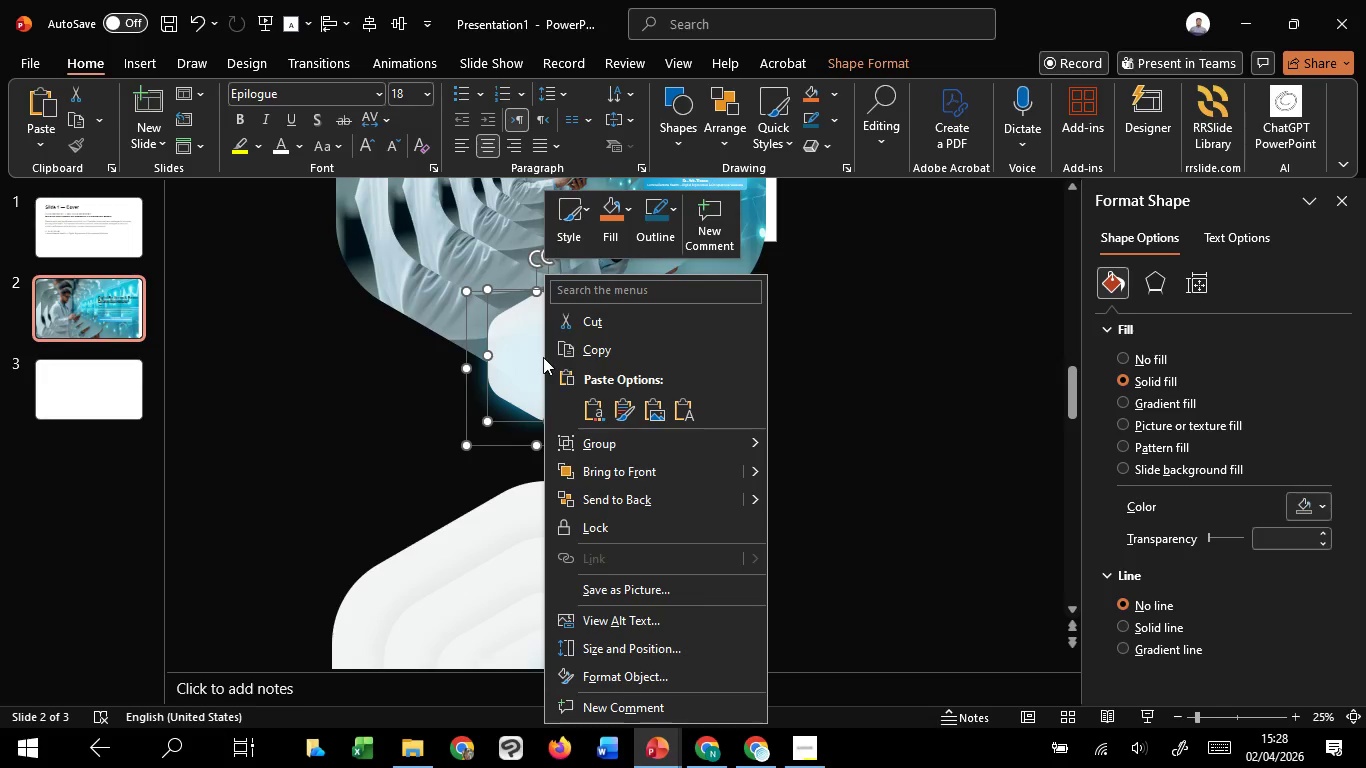 
hold_key(key=ShiftLeft, duration=1.51)
 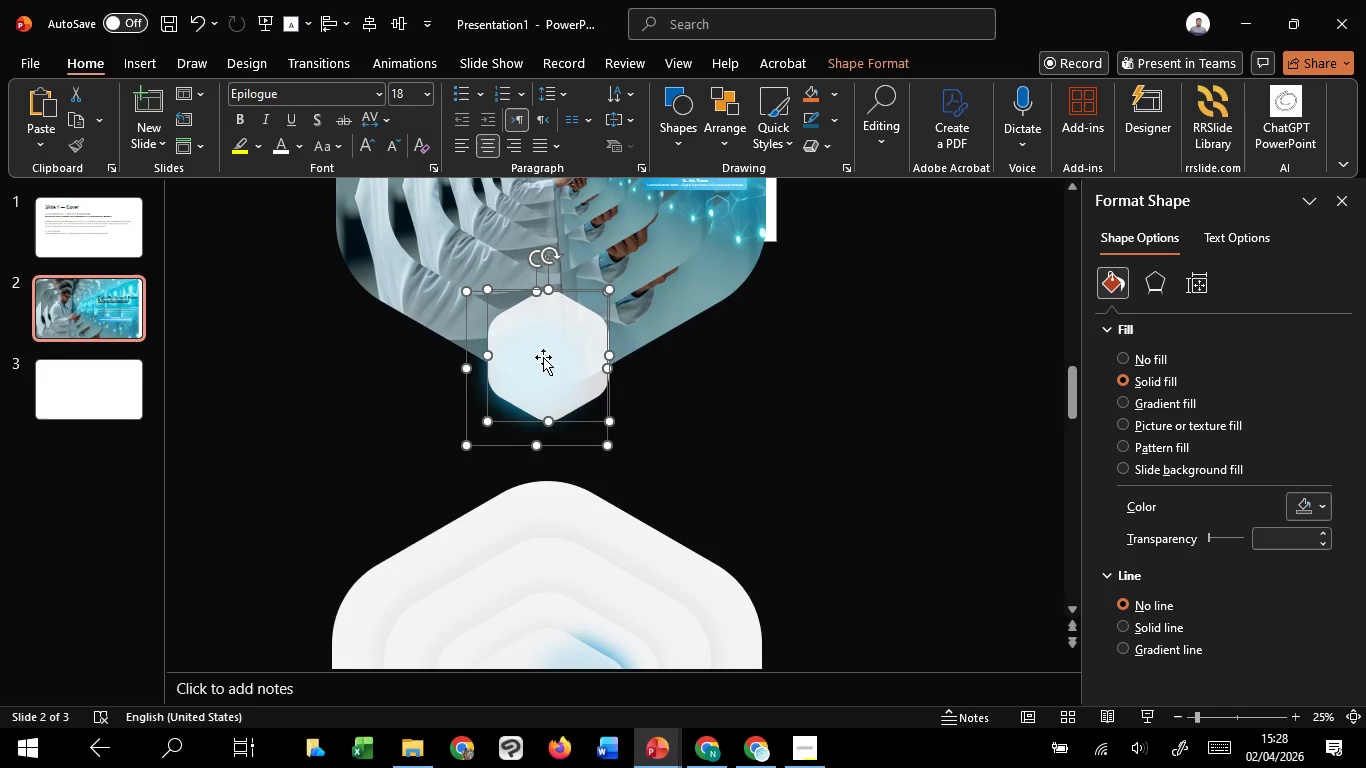 
key(Shift+ShiftLeft)
 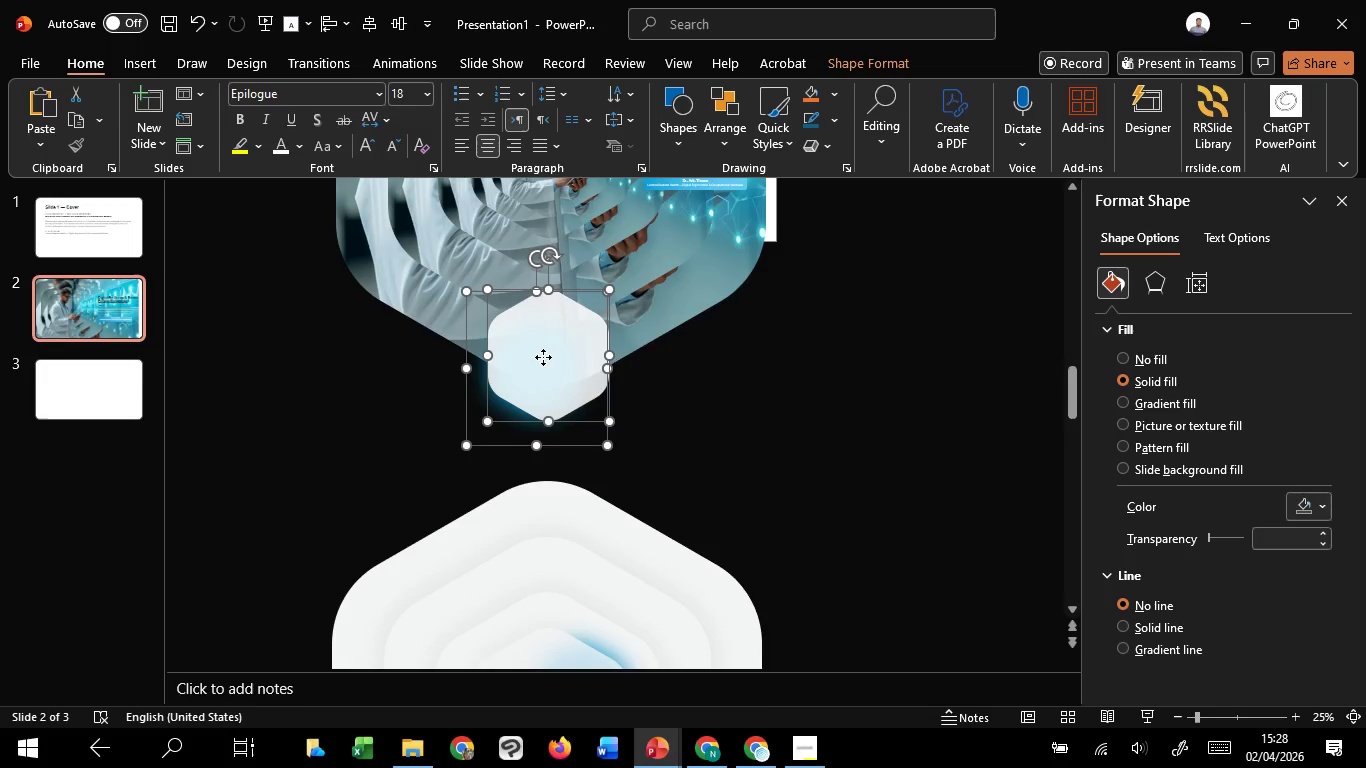 
right_click([543, 357])
 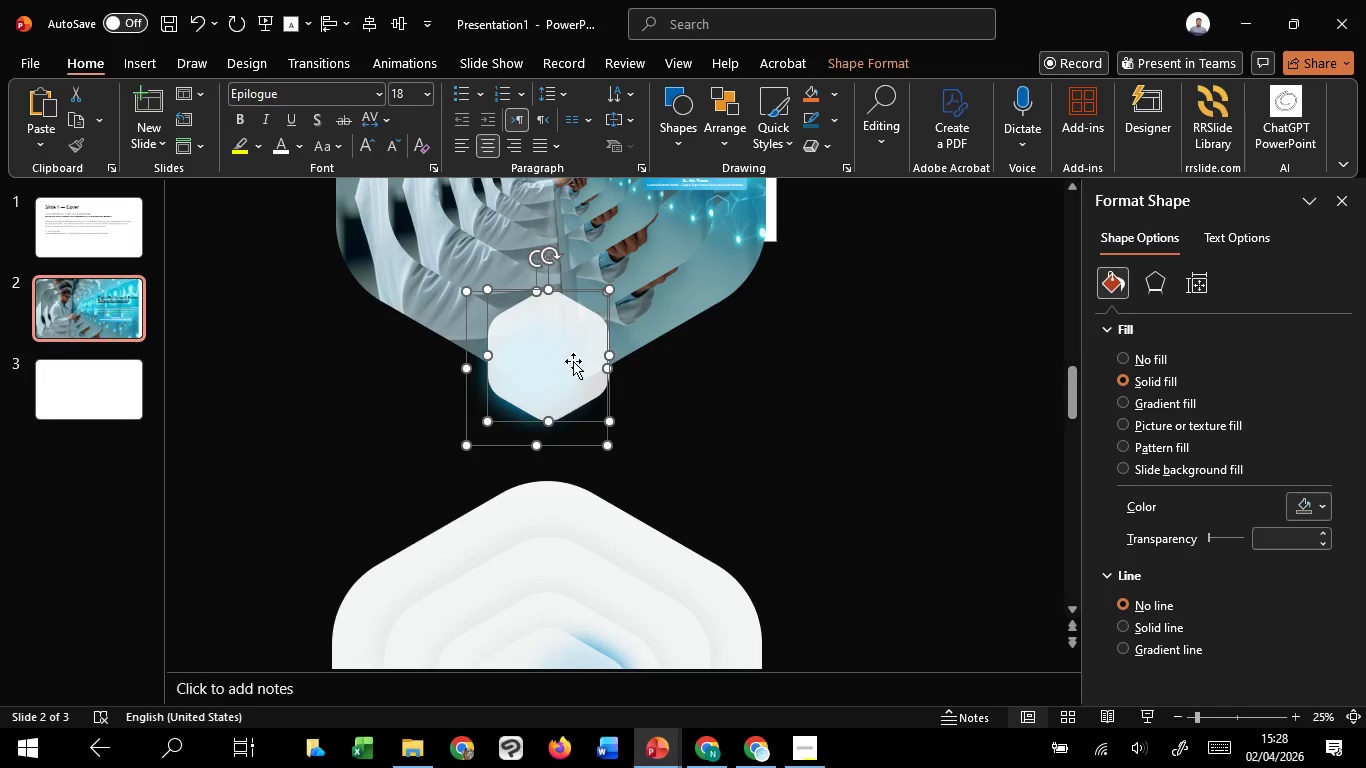 
scroll: coordinate [576, 435], scroll_direction: up, amount: 9.0
 